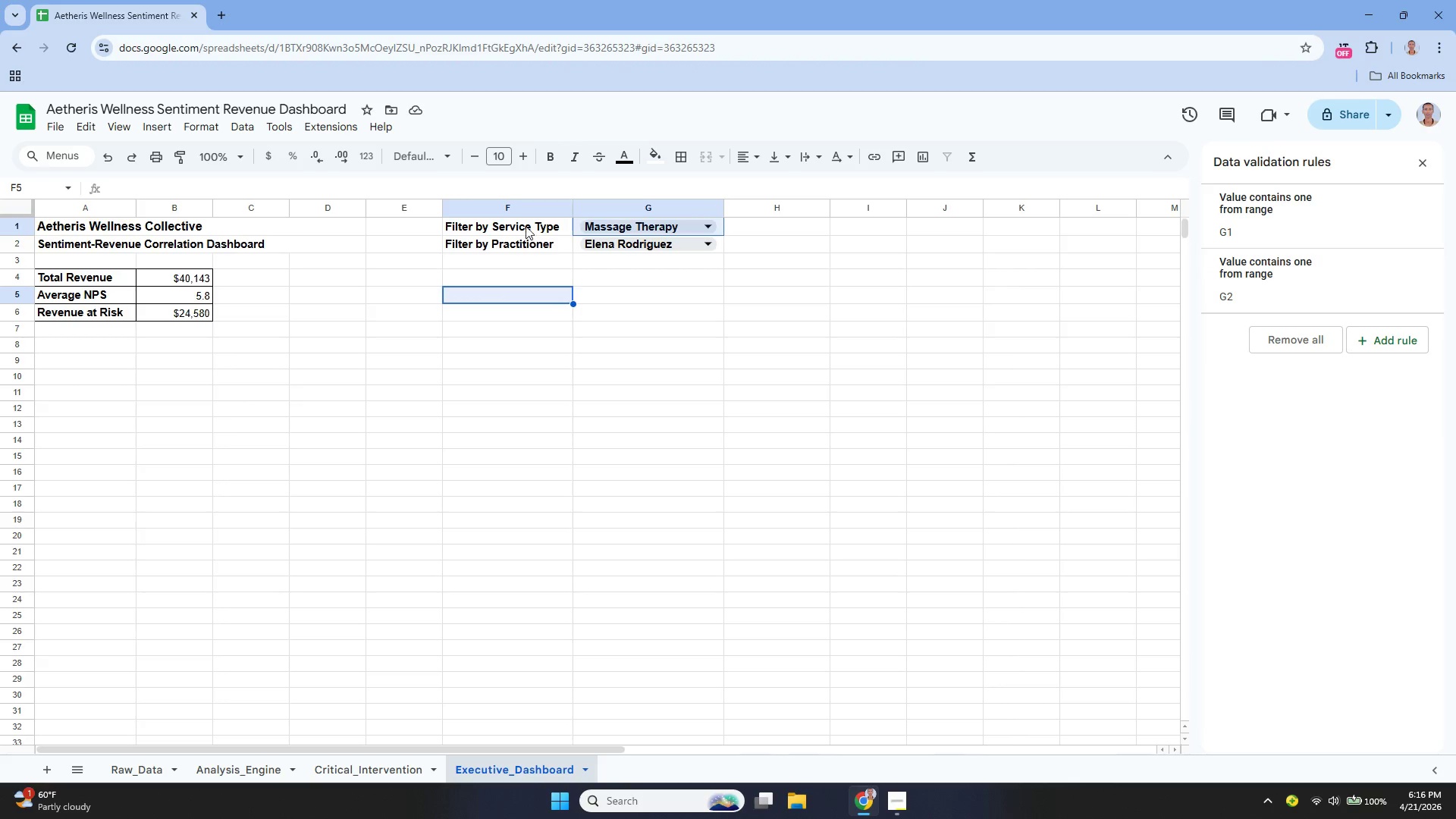 
left_click_drag(start_coordinate=[523, 222], to_coordinate=[629, 248])
 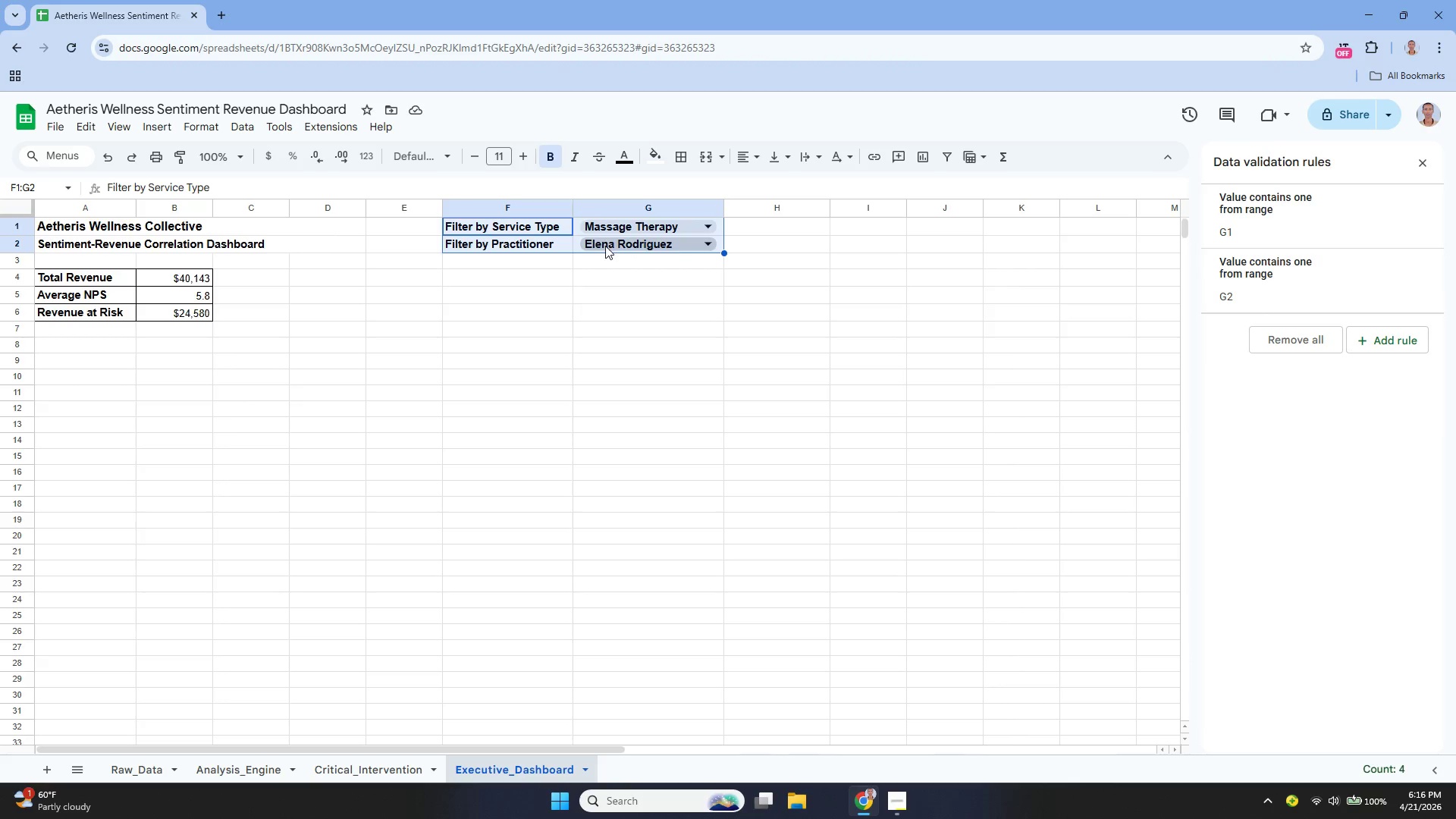 
hold_key(key=ControlLeft, duration=3.0)
left_click_drag(start_coordinate=[723, 253], to_coordinate=[701, 258])
 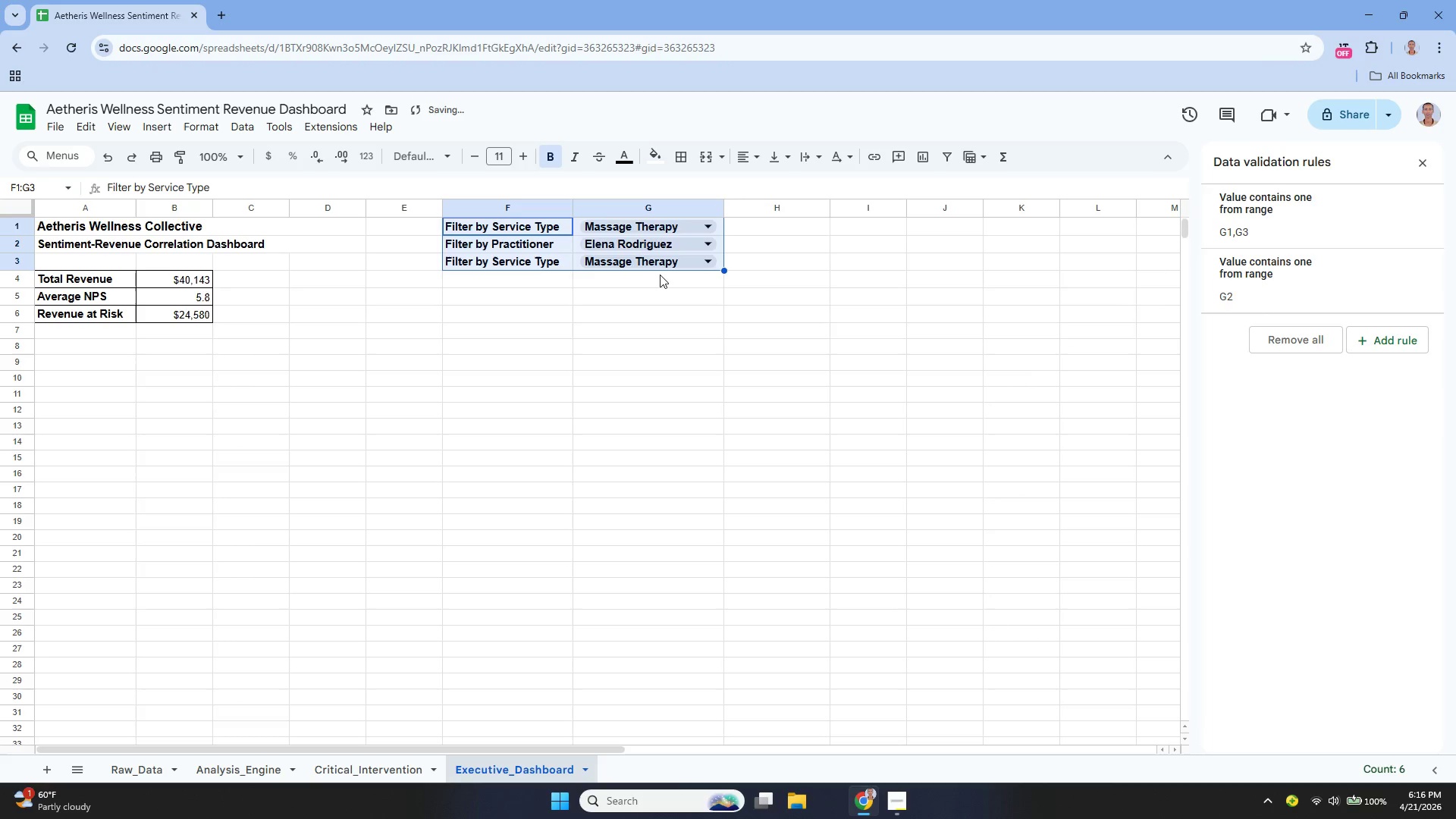 
key(Control+Z)
 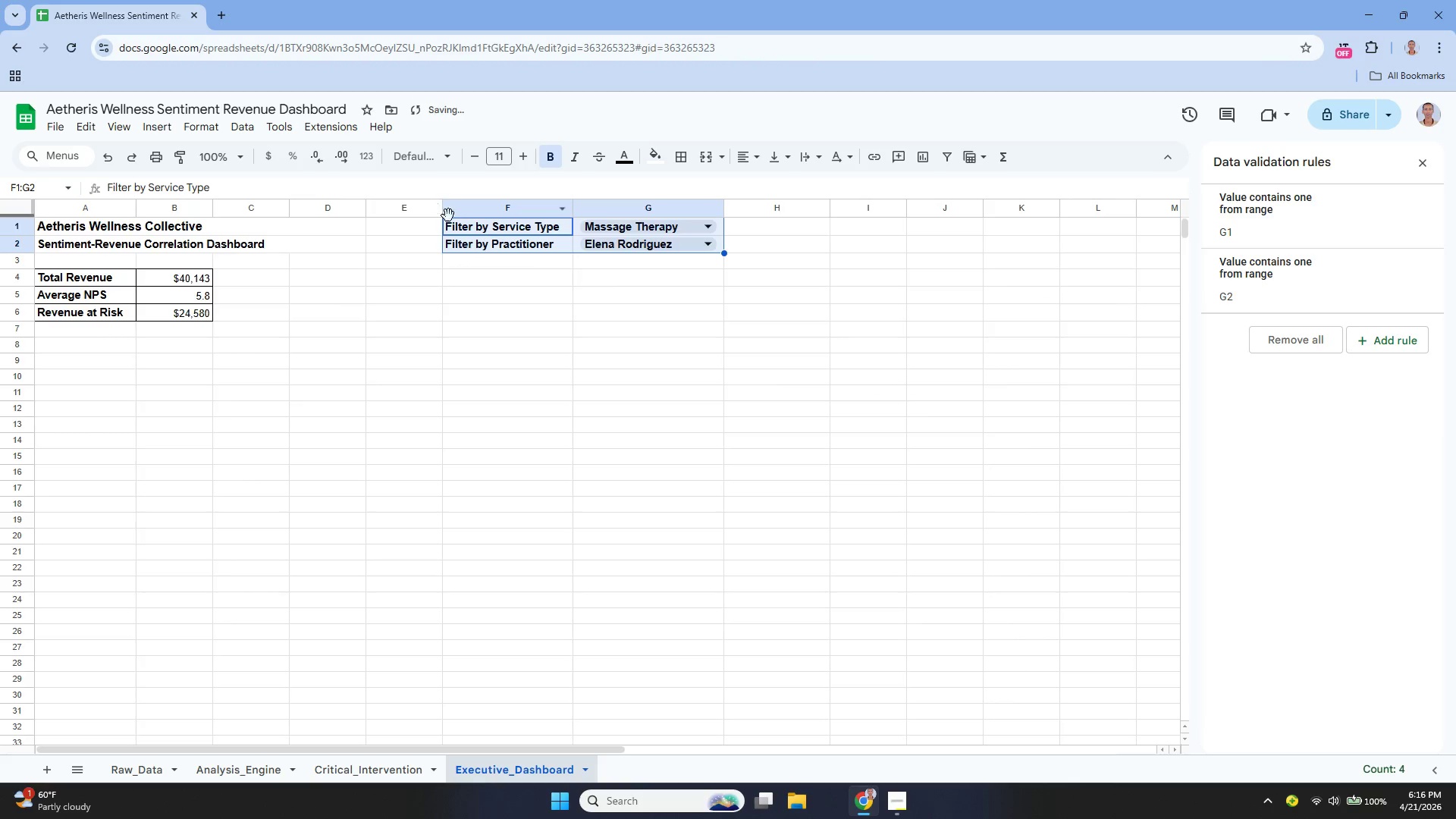 
hold_key(key=ControlLeft, duration=1.59)
 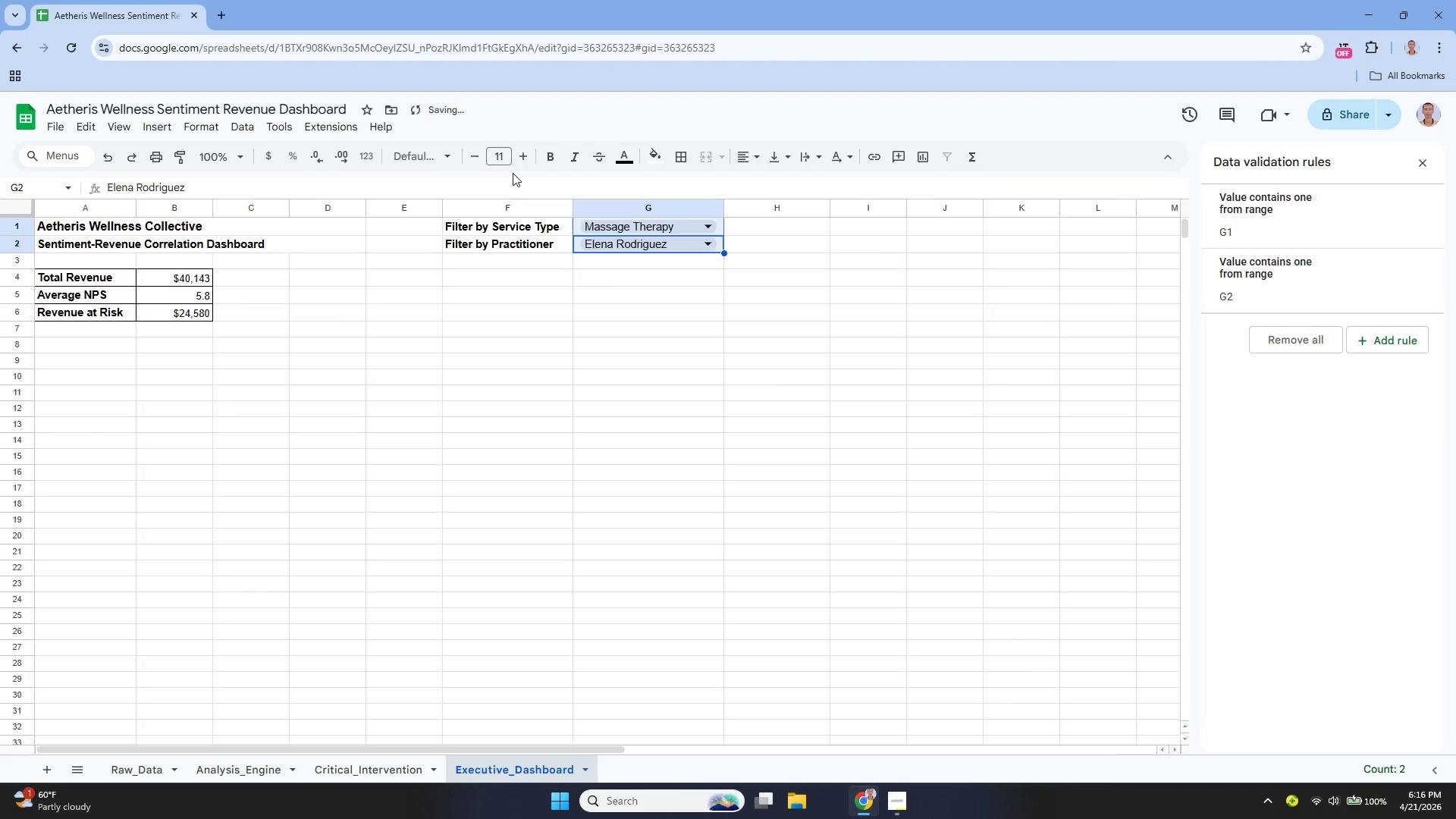 
left_click([540, 331])
 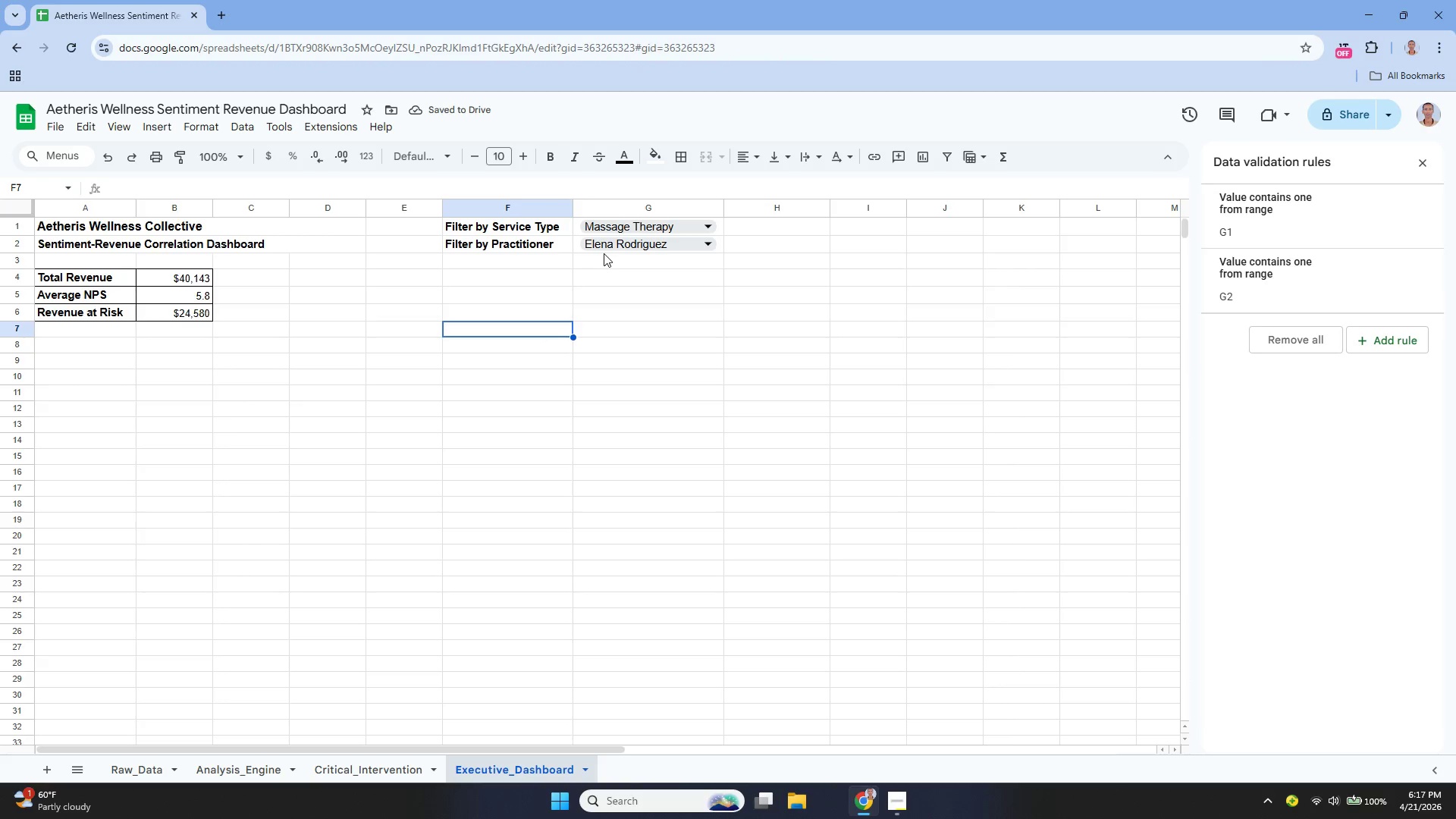 
key(Control+Z)
 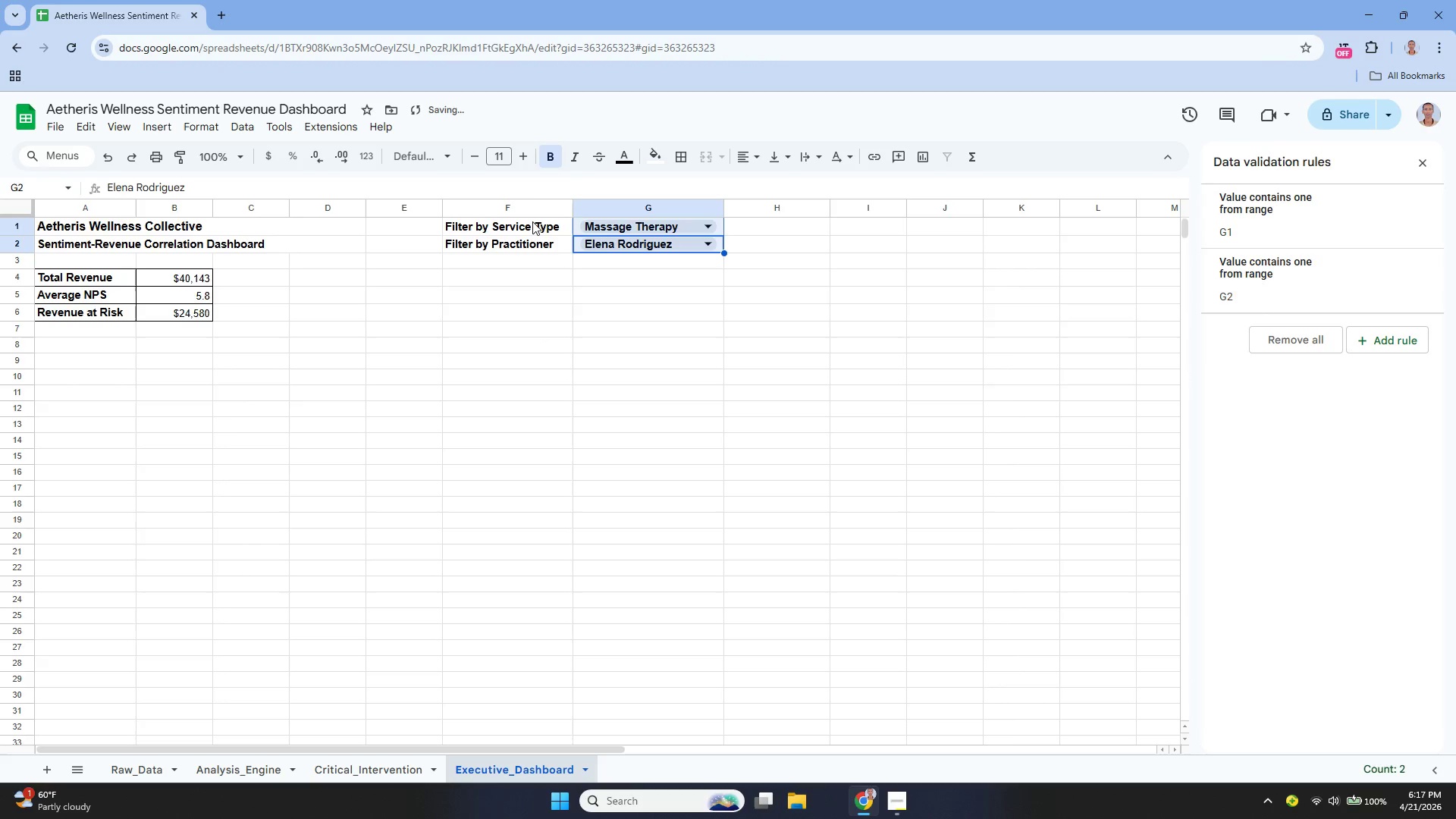 
hold_key(key=ControlLeft, duration=0.36)
 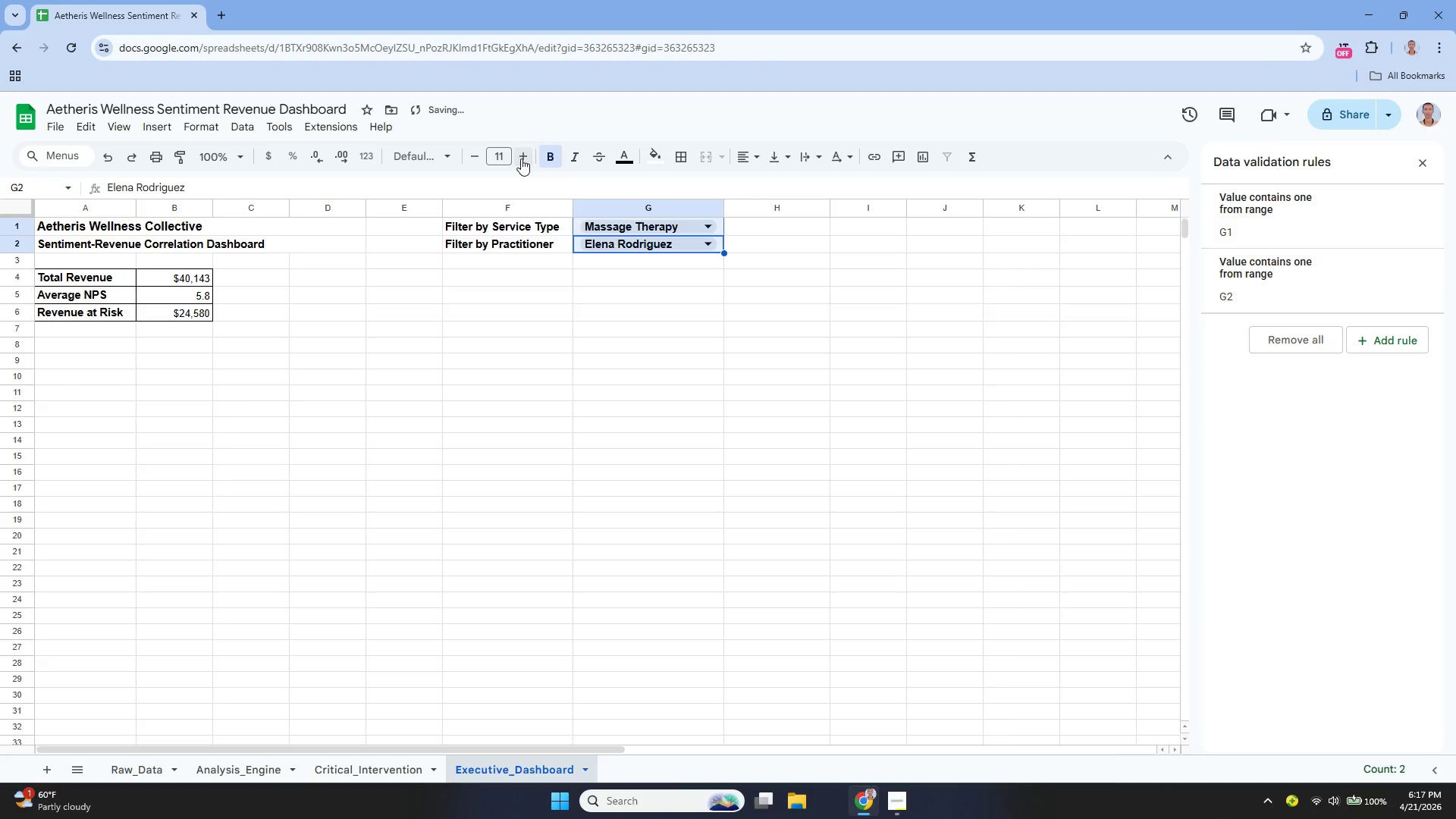 
hold_key(key=ControlLeft, duration=2.47)
left_click([545, 155])
 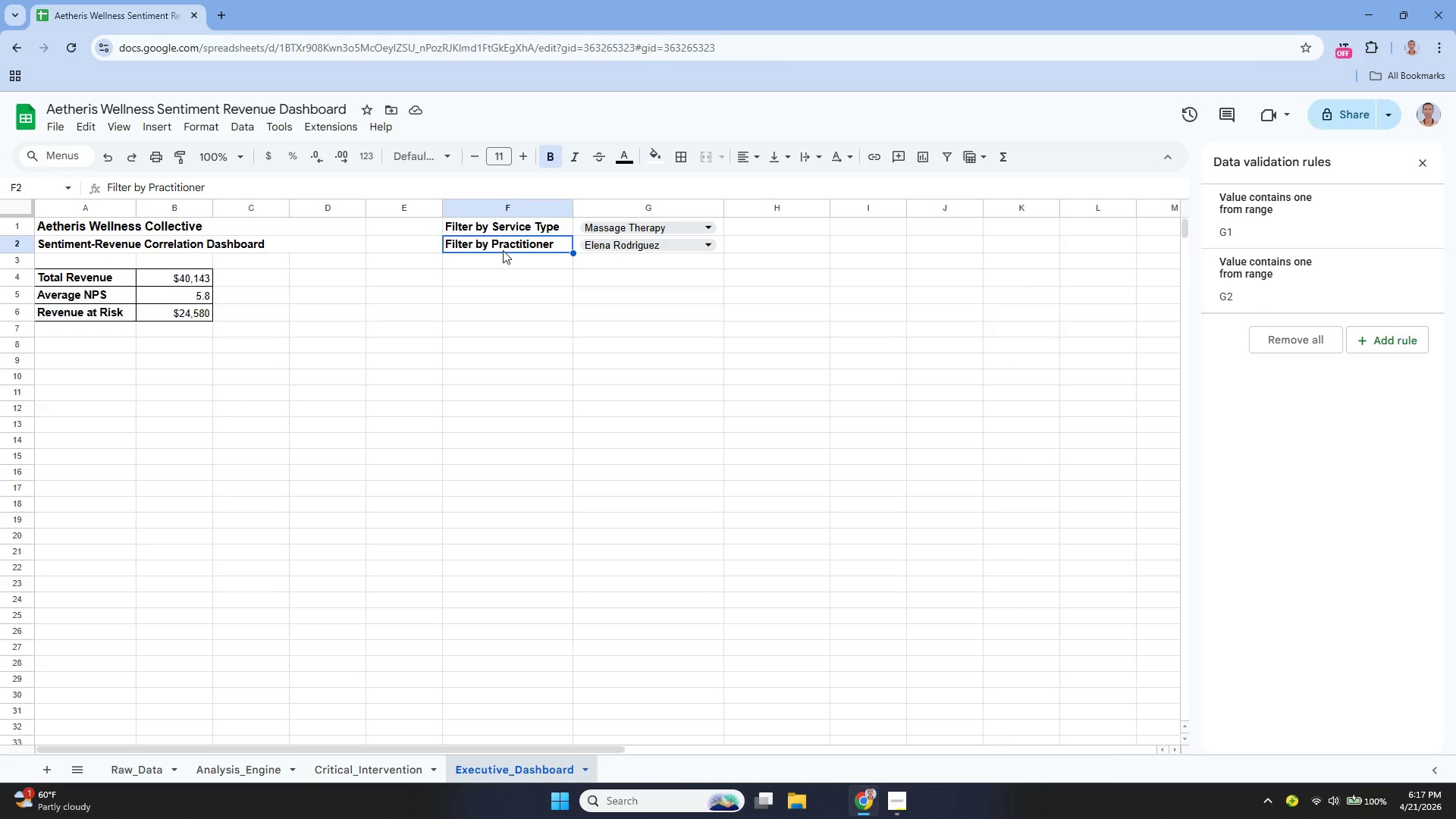 
wait(19.08)
 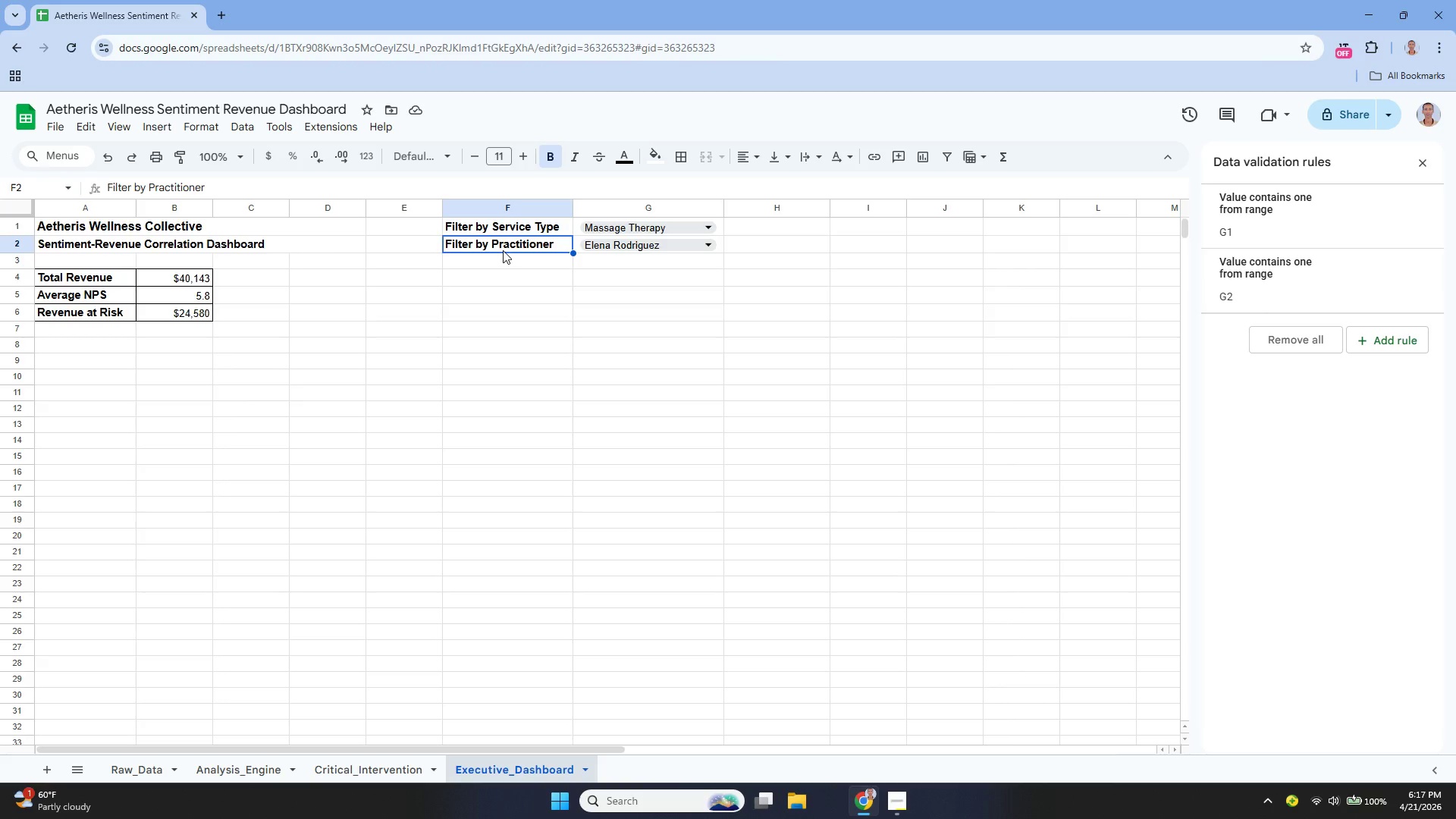 
key(Enter)
 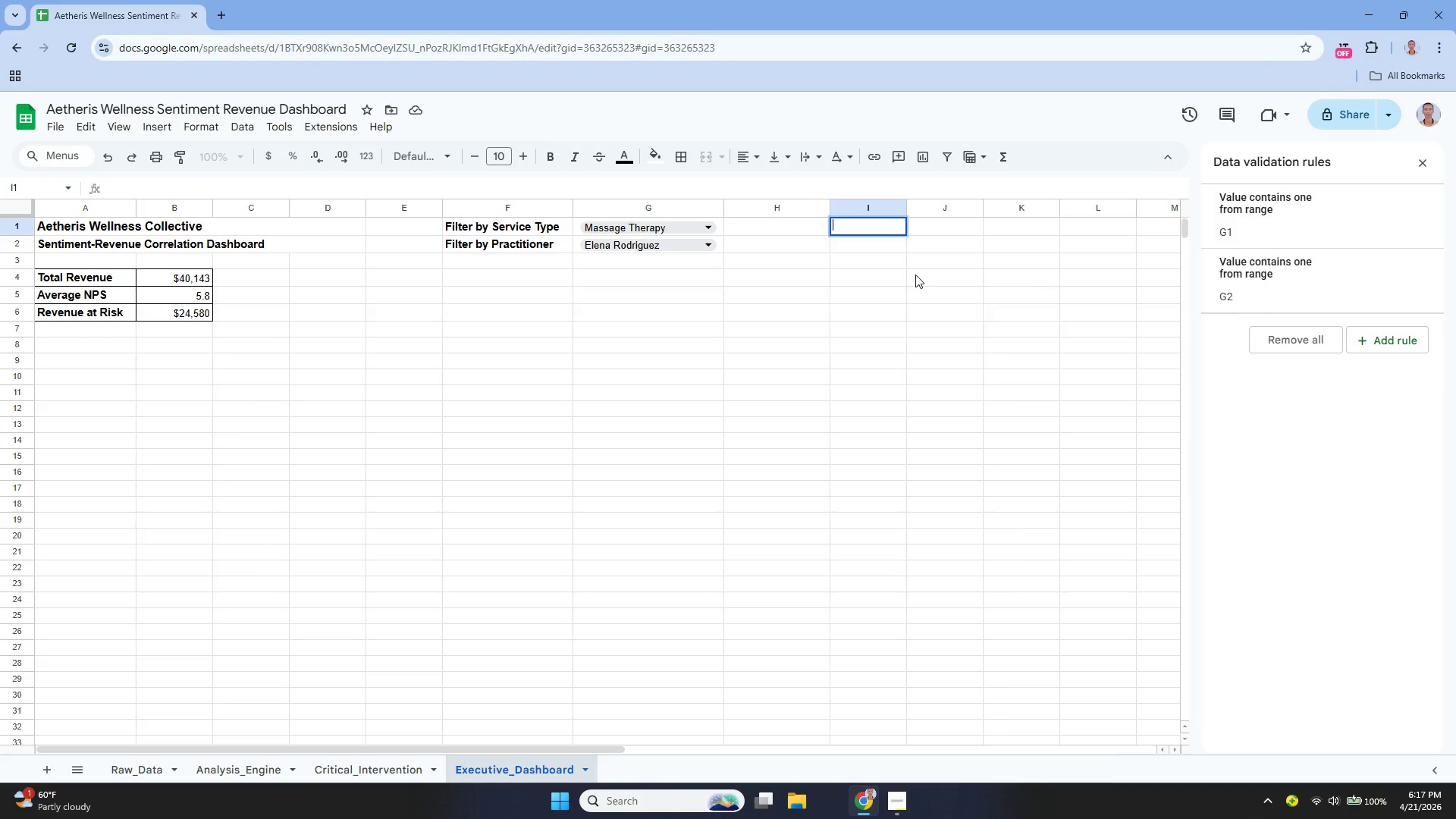 
type(Sta)
key(Backspace)
key(Backspace)
type(atisfaaction)
 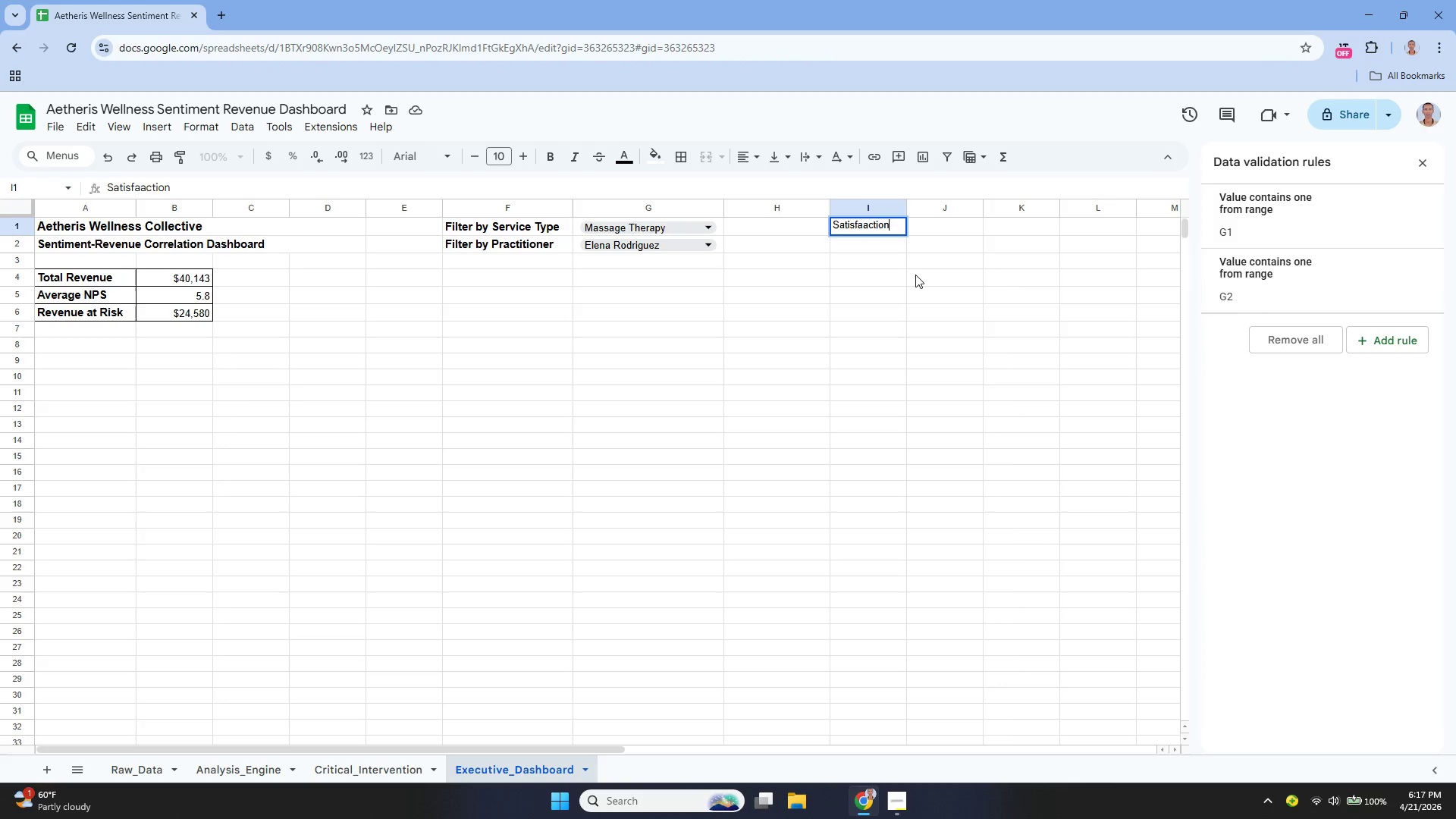 
key(ArrowLeft)
 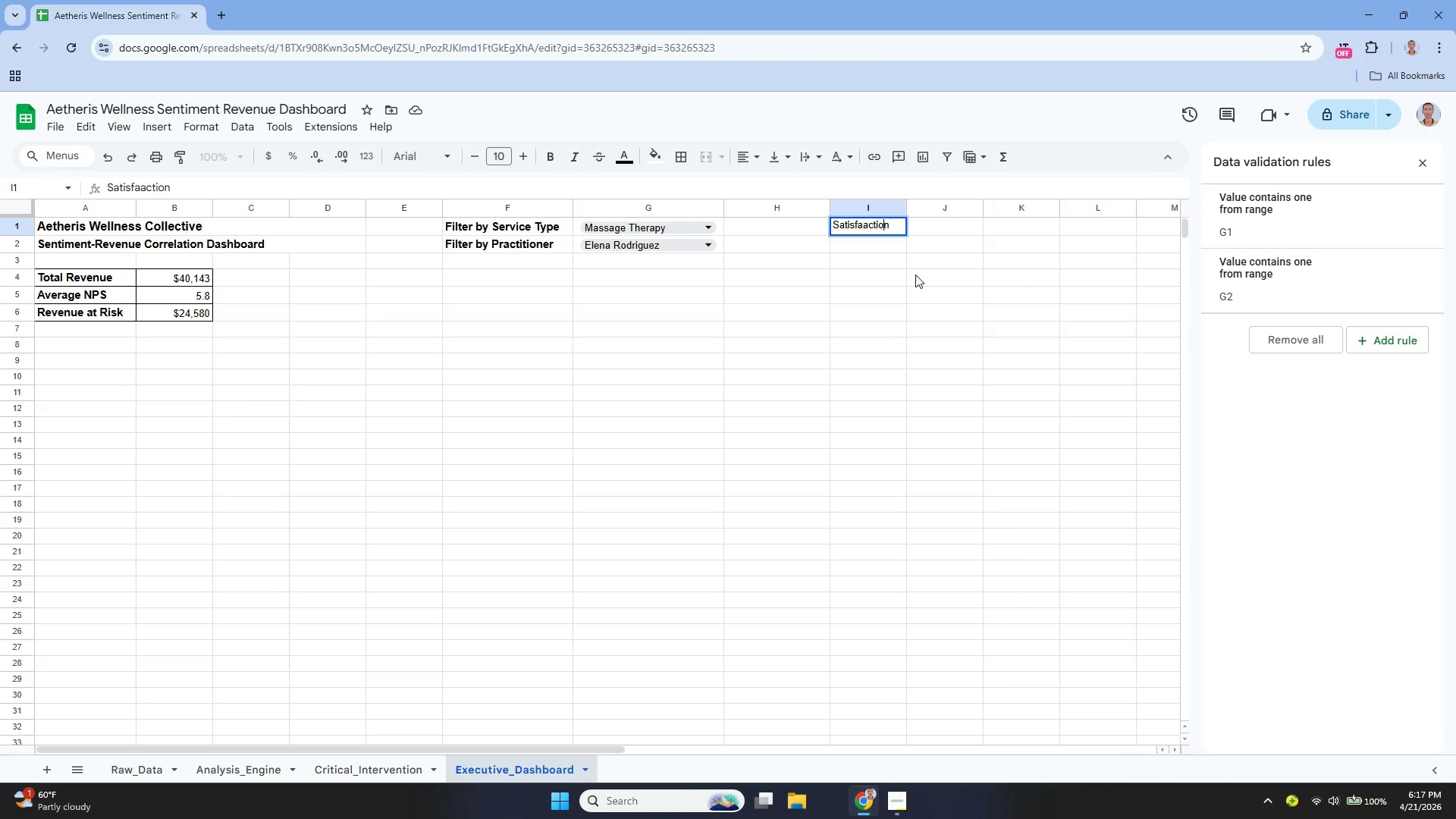 
key(ArrowLeft)
 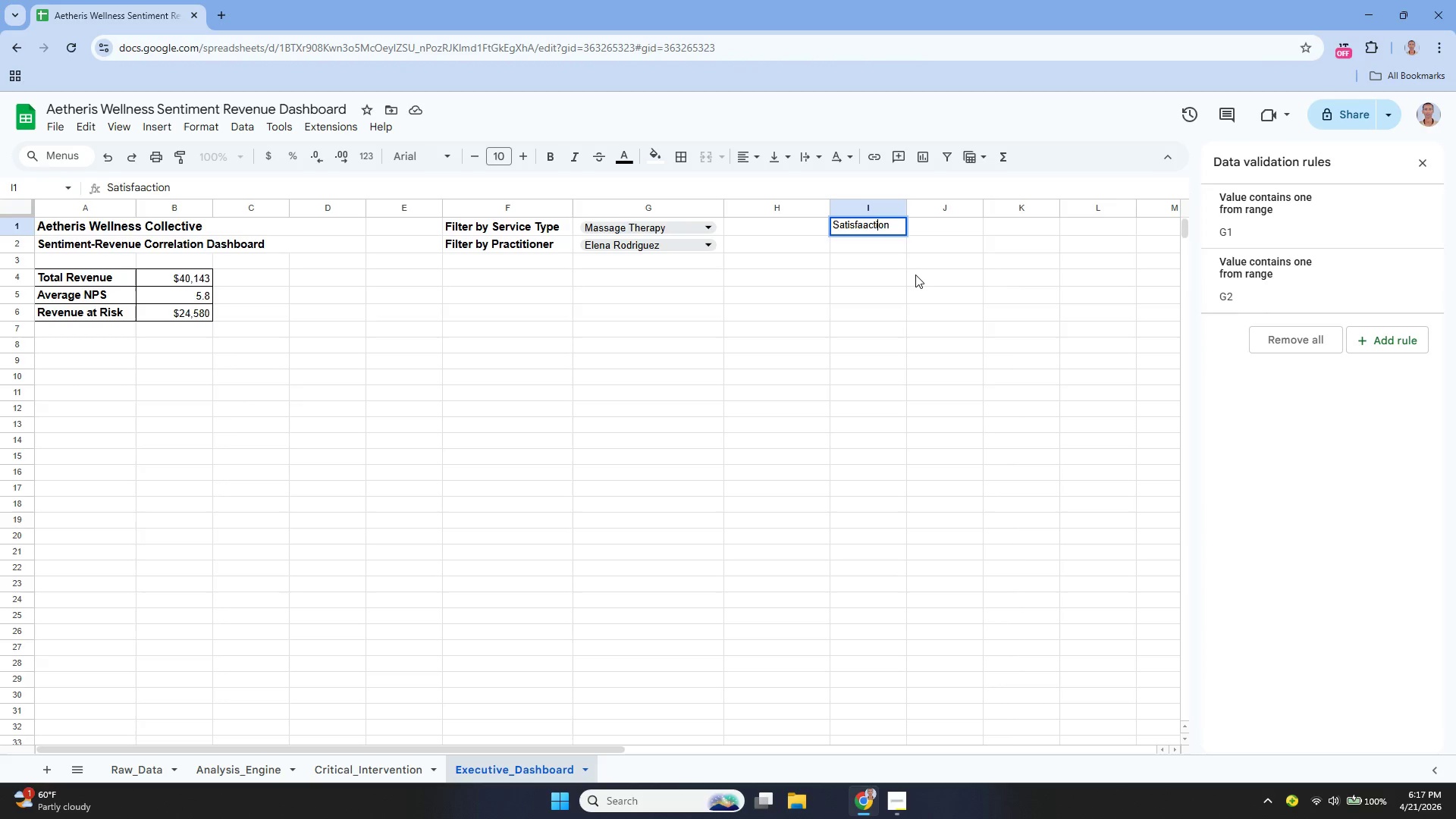 
key(ArrowLeft)
 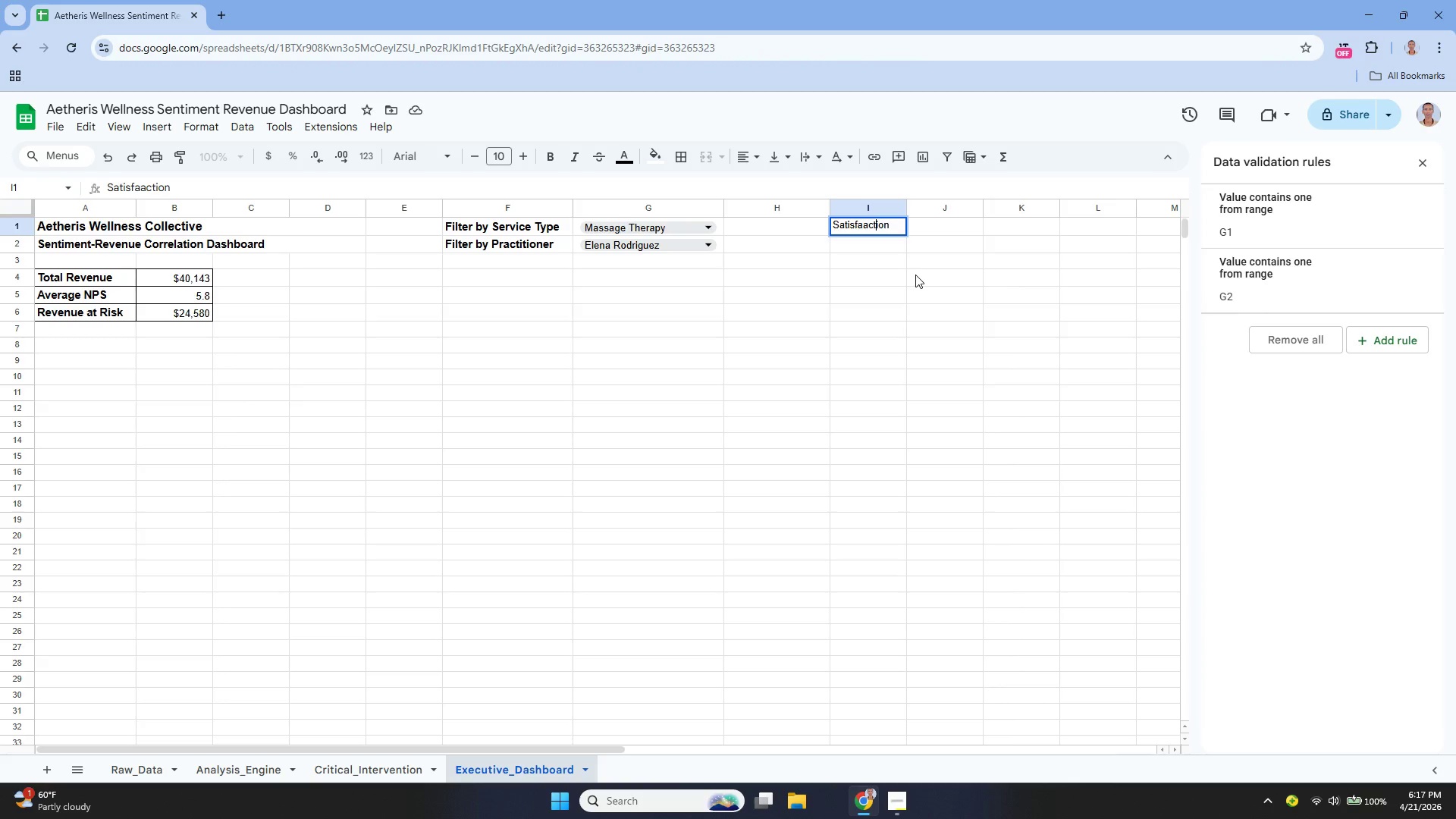 
key(ArrowLeft)
 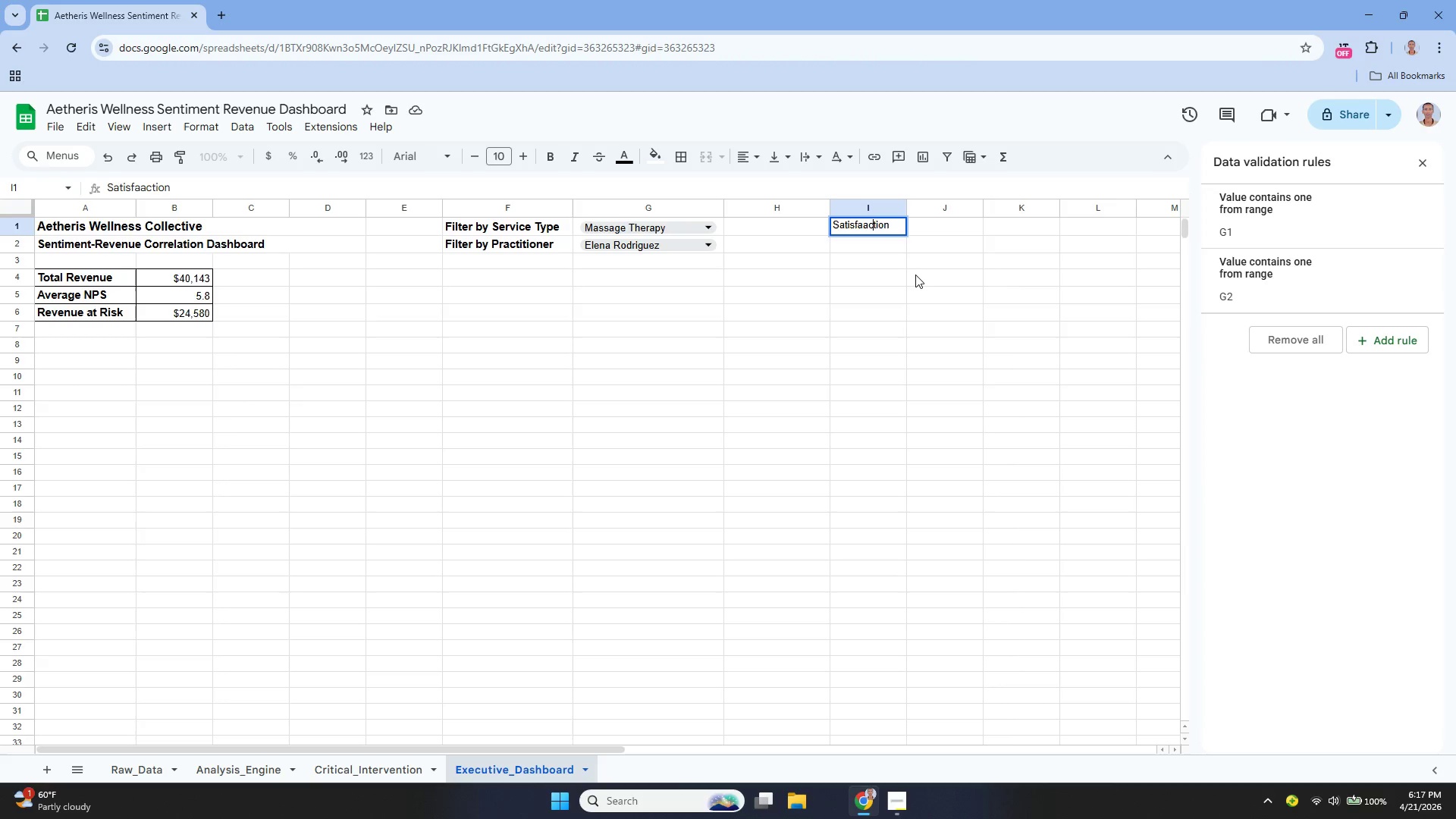 
key(ArrowLeft)
 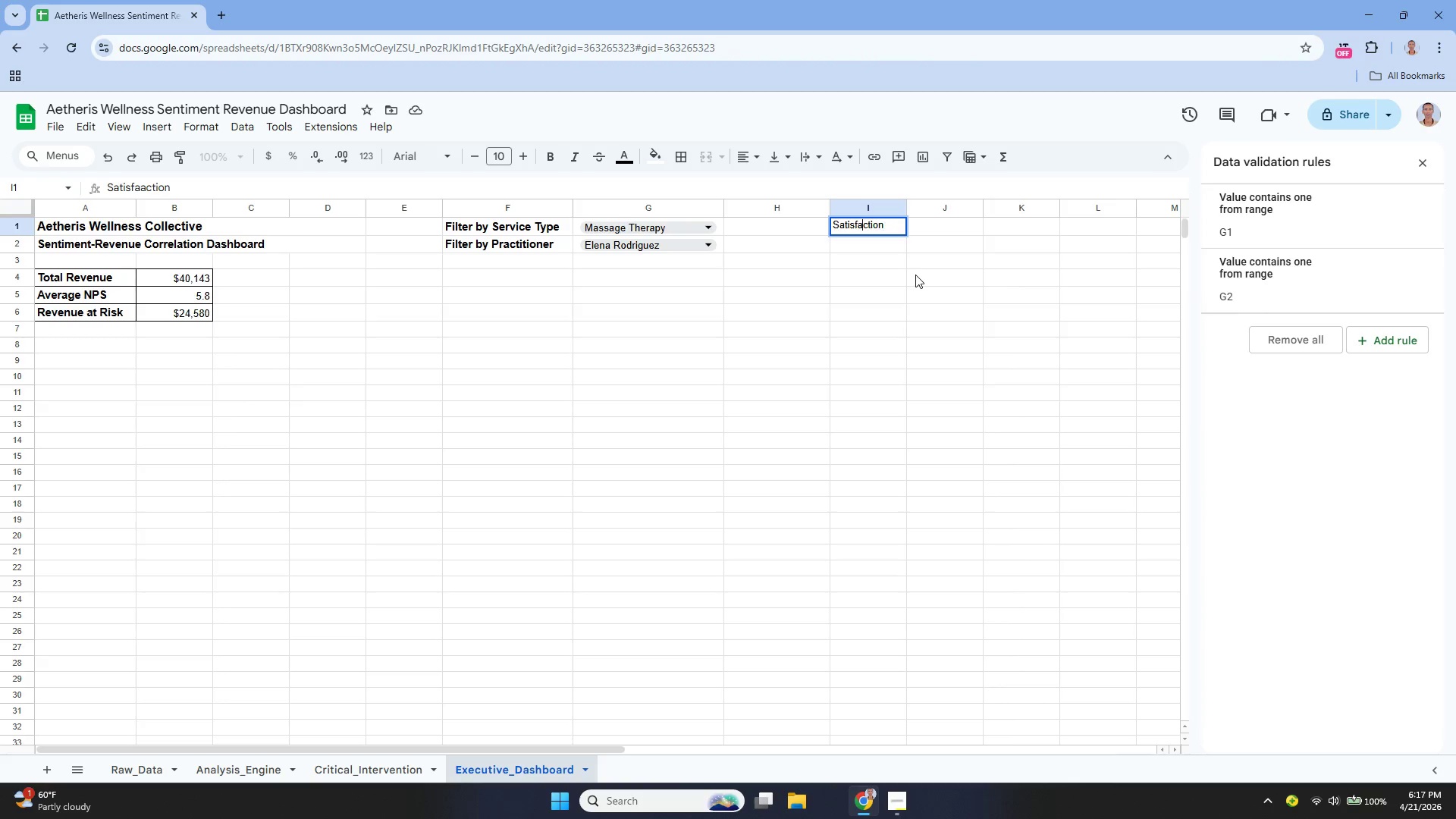 
key(Backspace)
 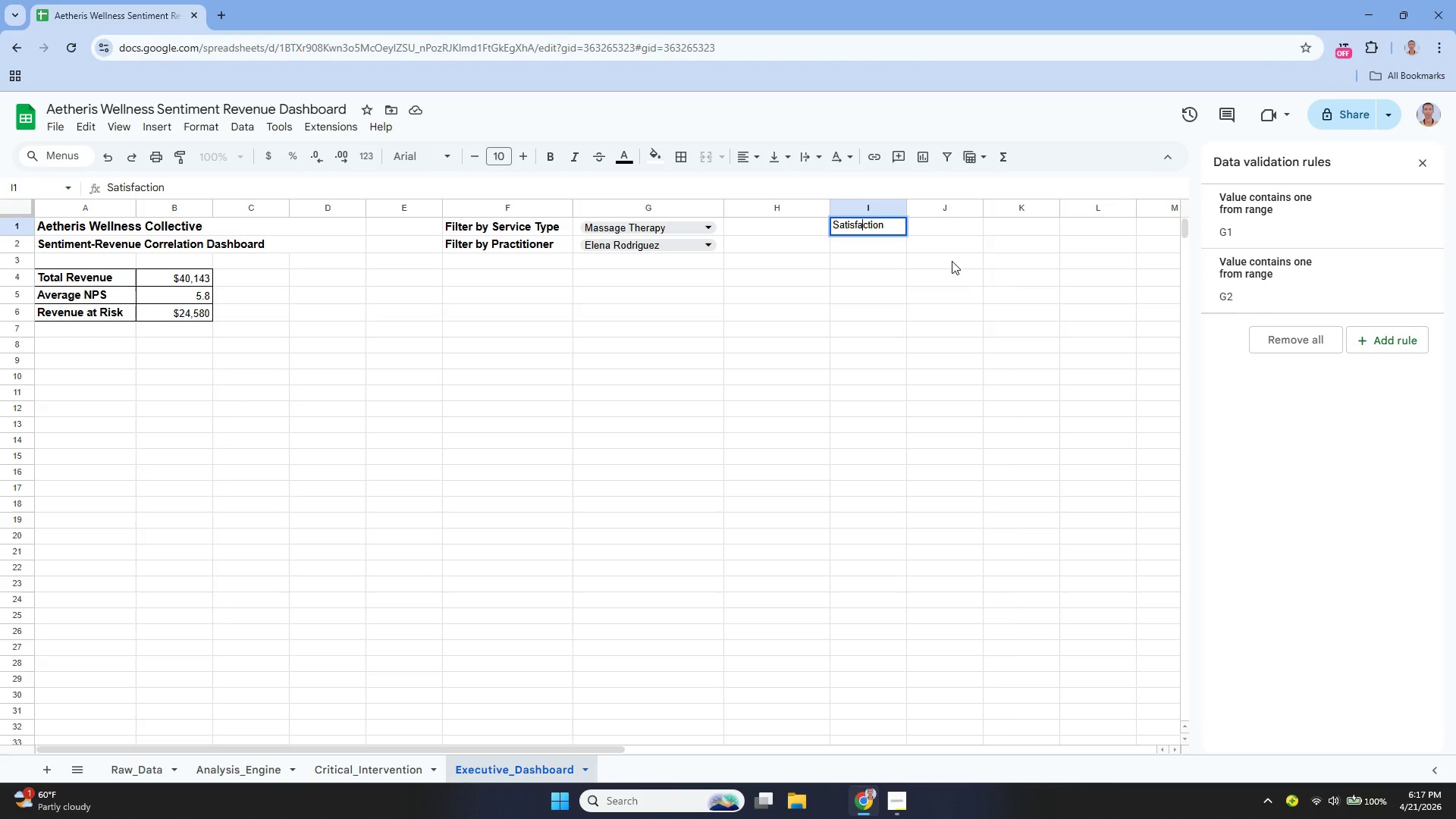 
key(Enter)
 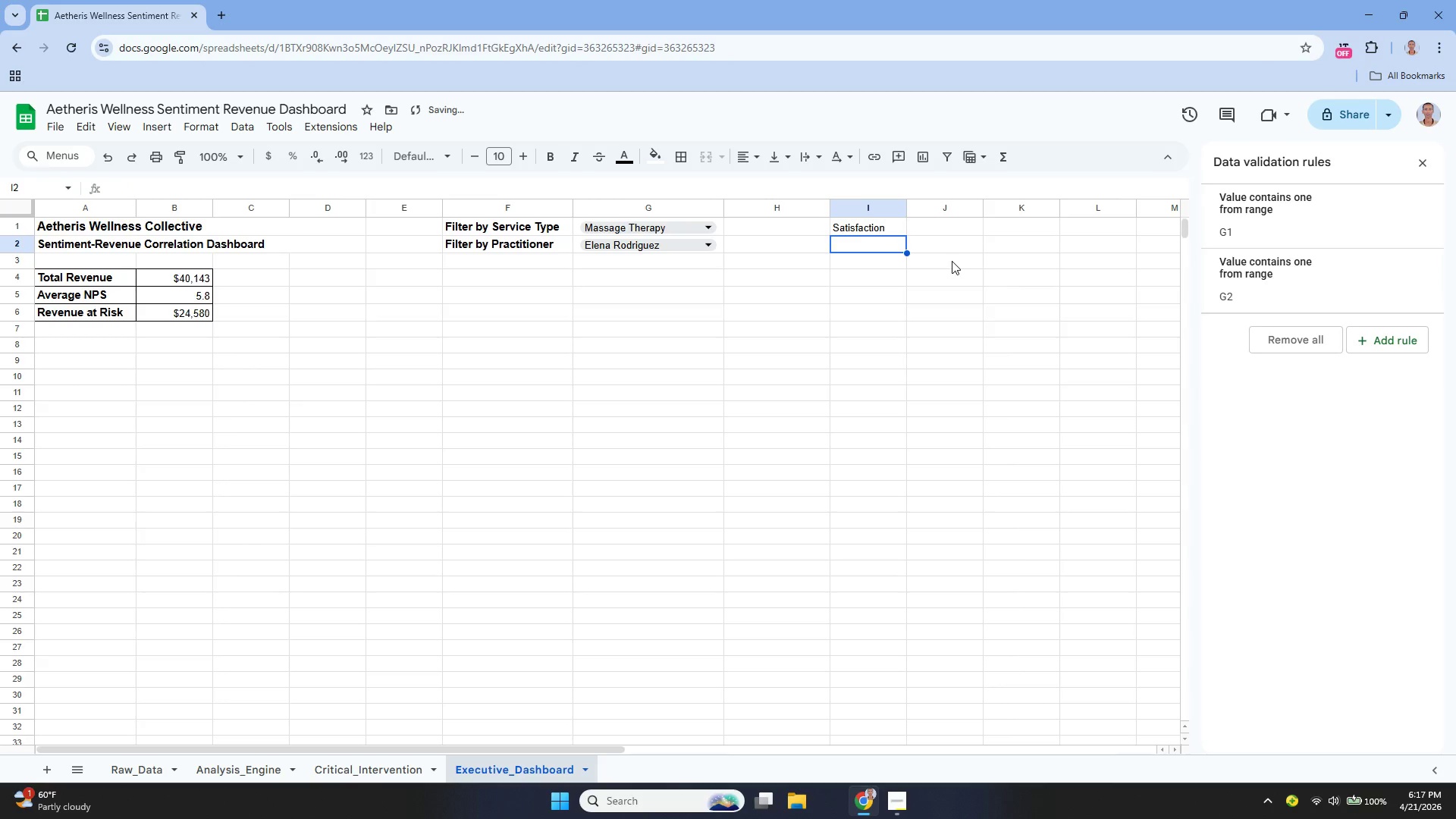 
key(ArrowUp)
 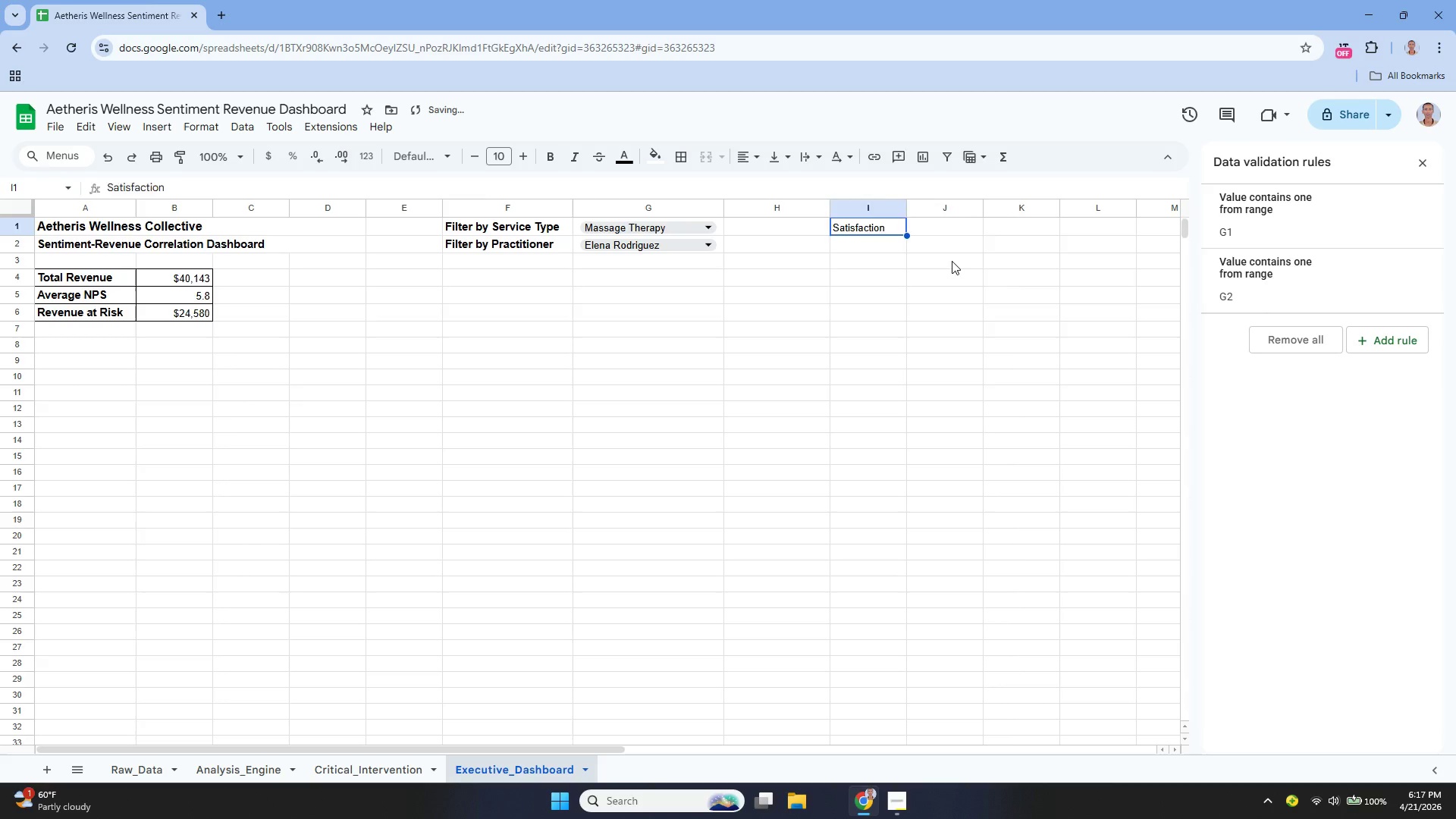 
key(ArrowRight)
 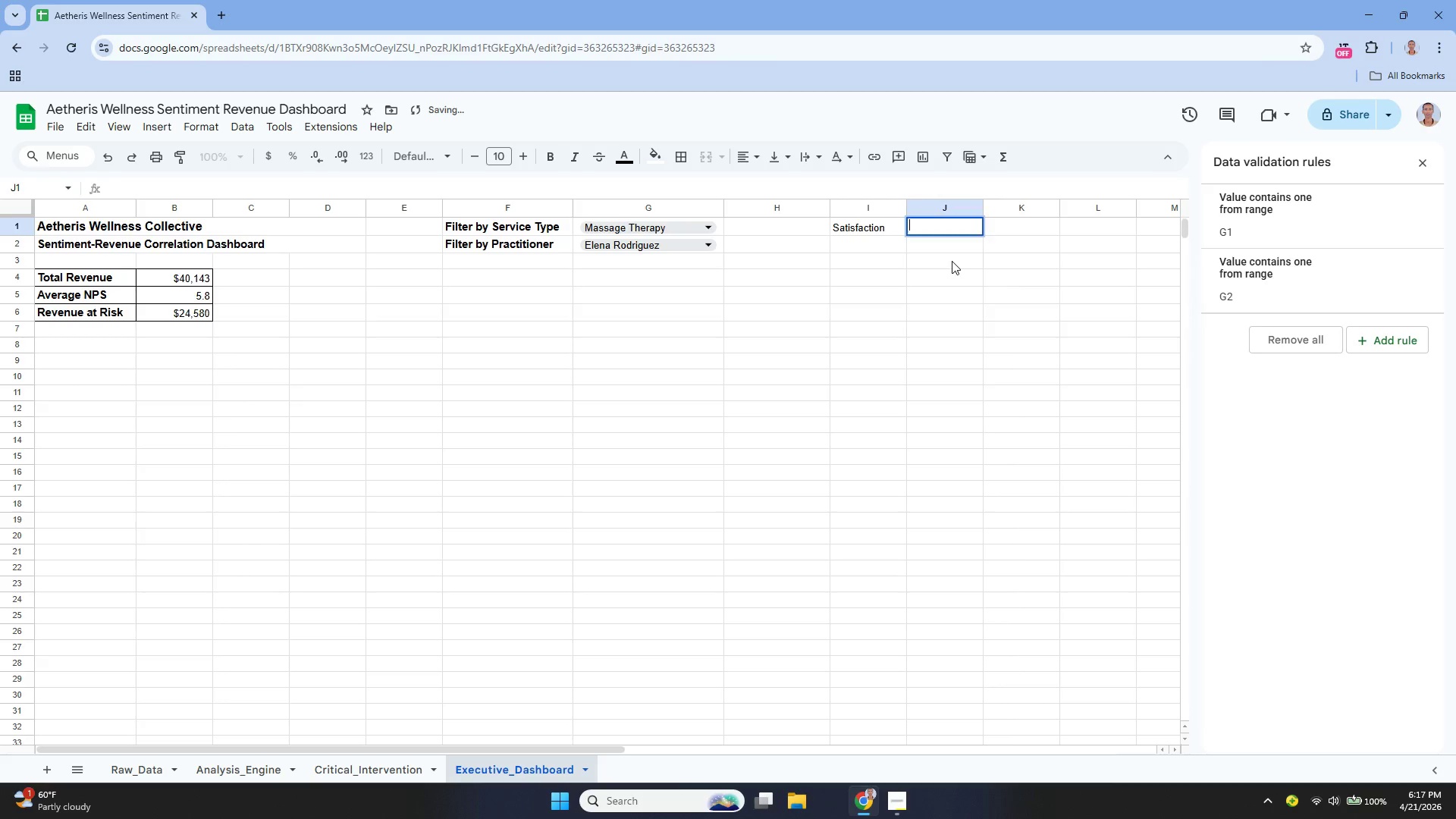 
key(Enter)
 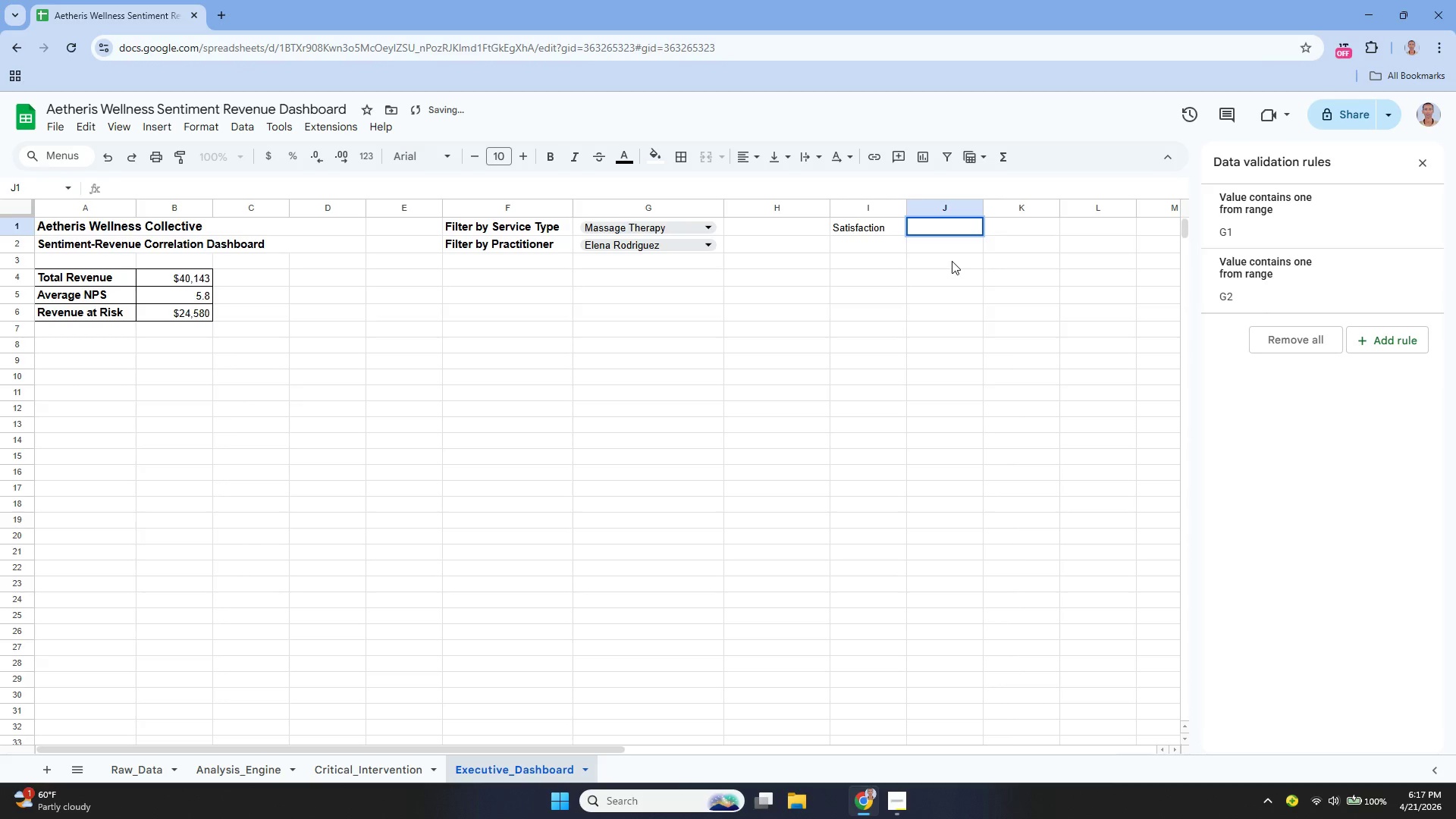 
type(Bi)
 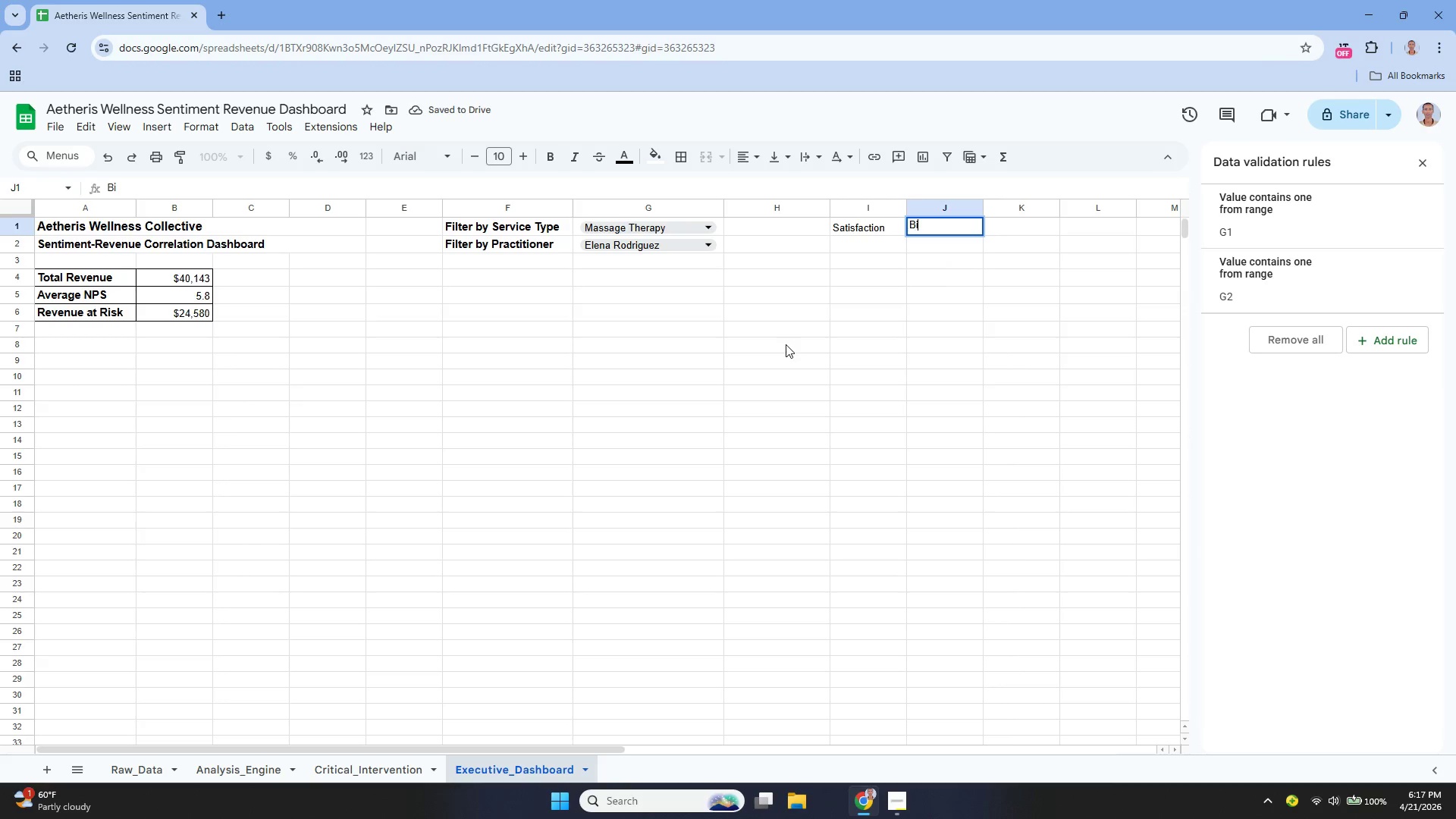 
type(ll am)
key(Backspace)
key(Backspace)
type(Amount)
 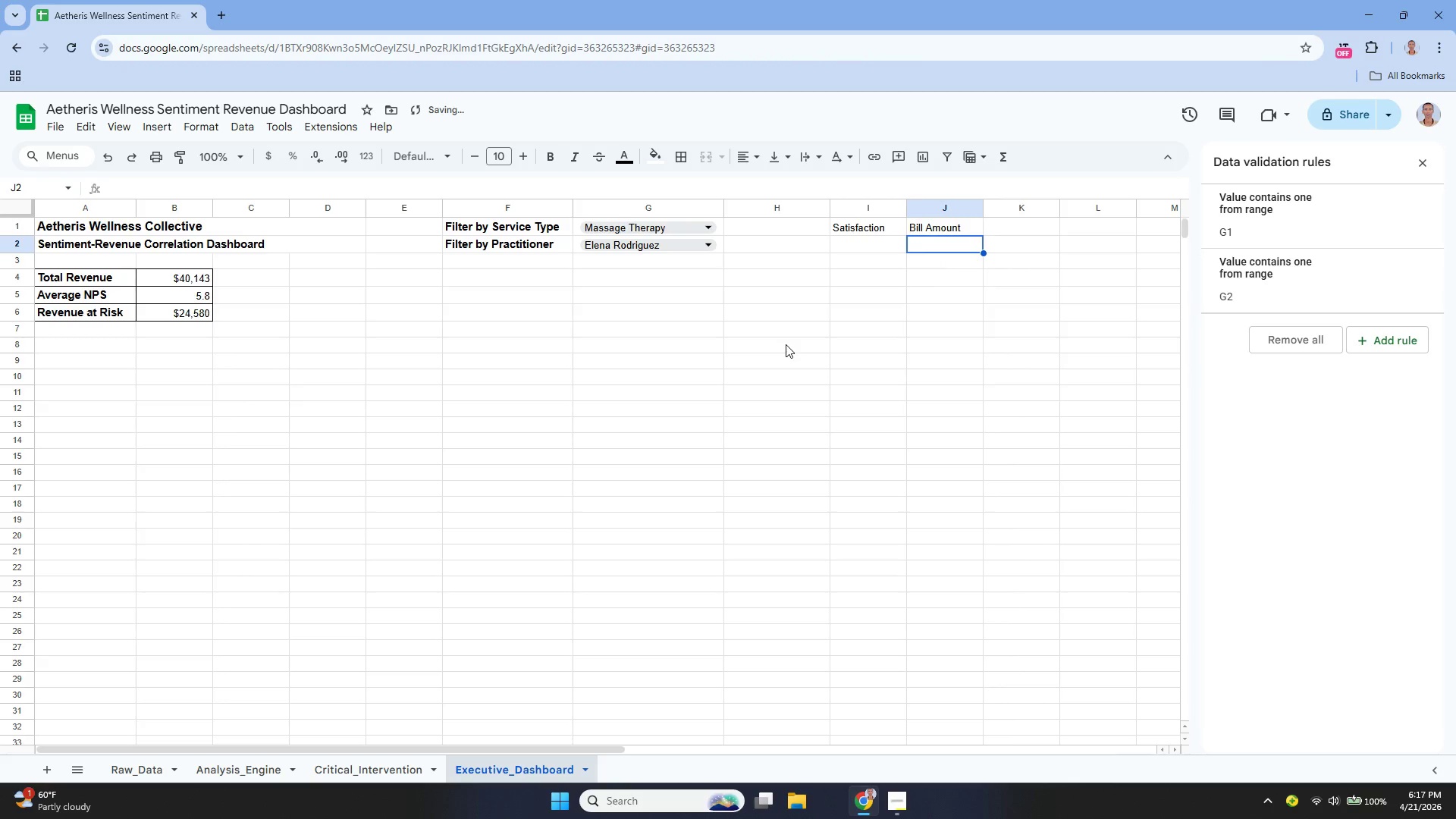 
 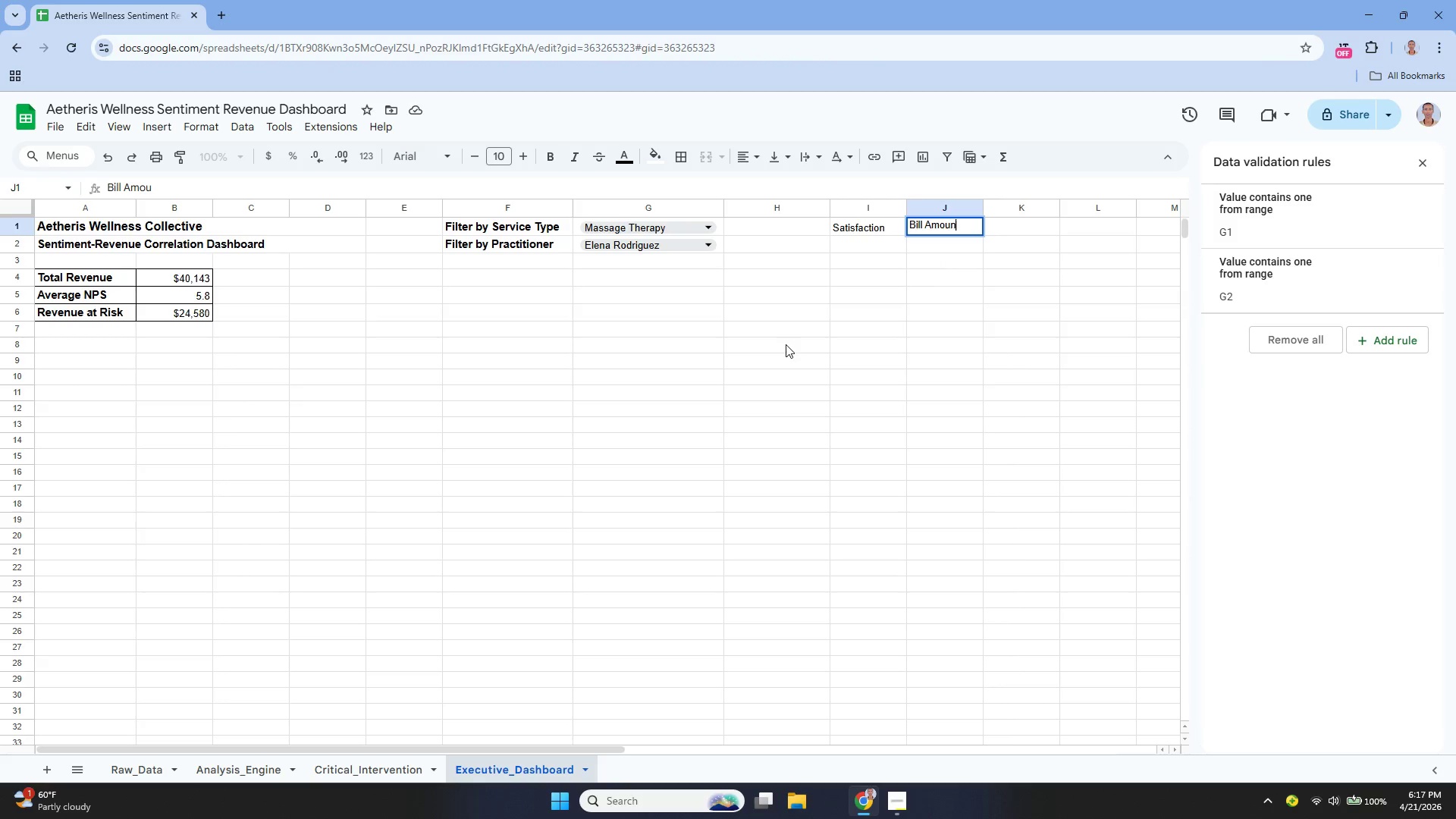 
key(Enter)
 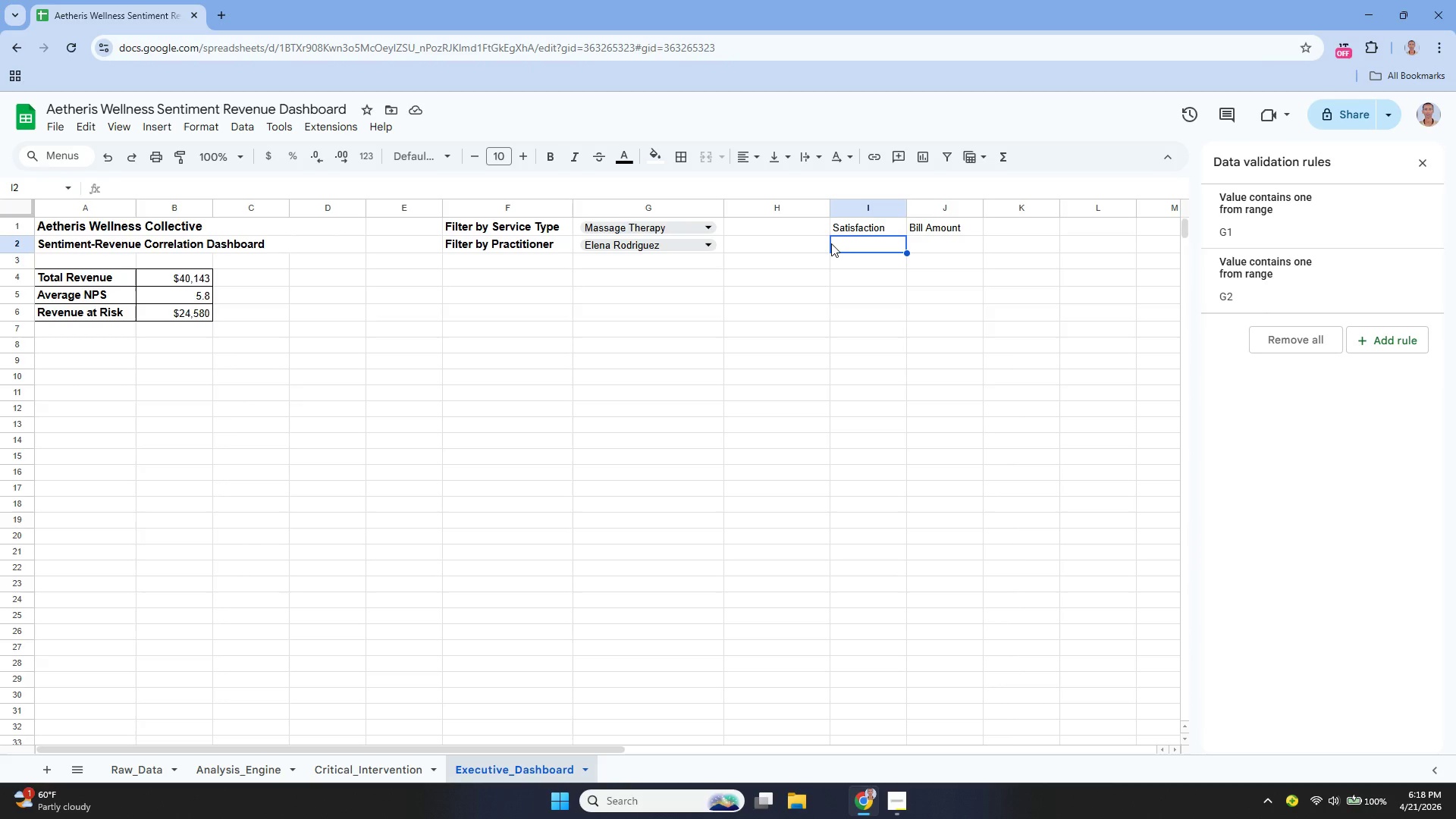 
wait(49.88)
 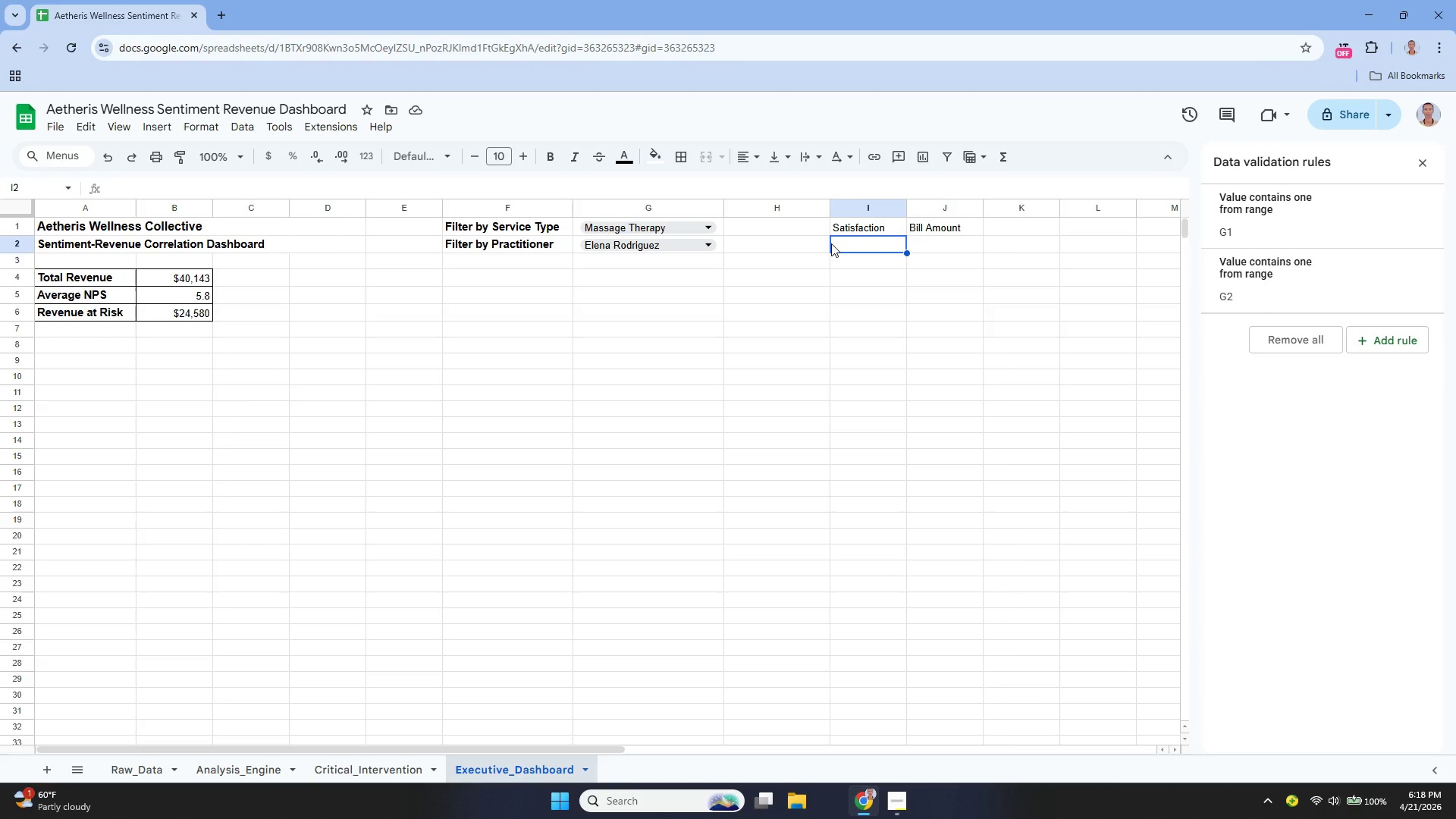 
key(Enter)
 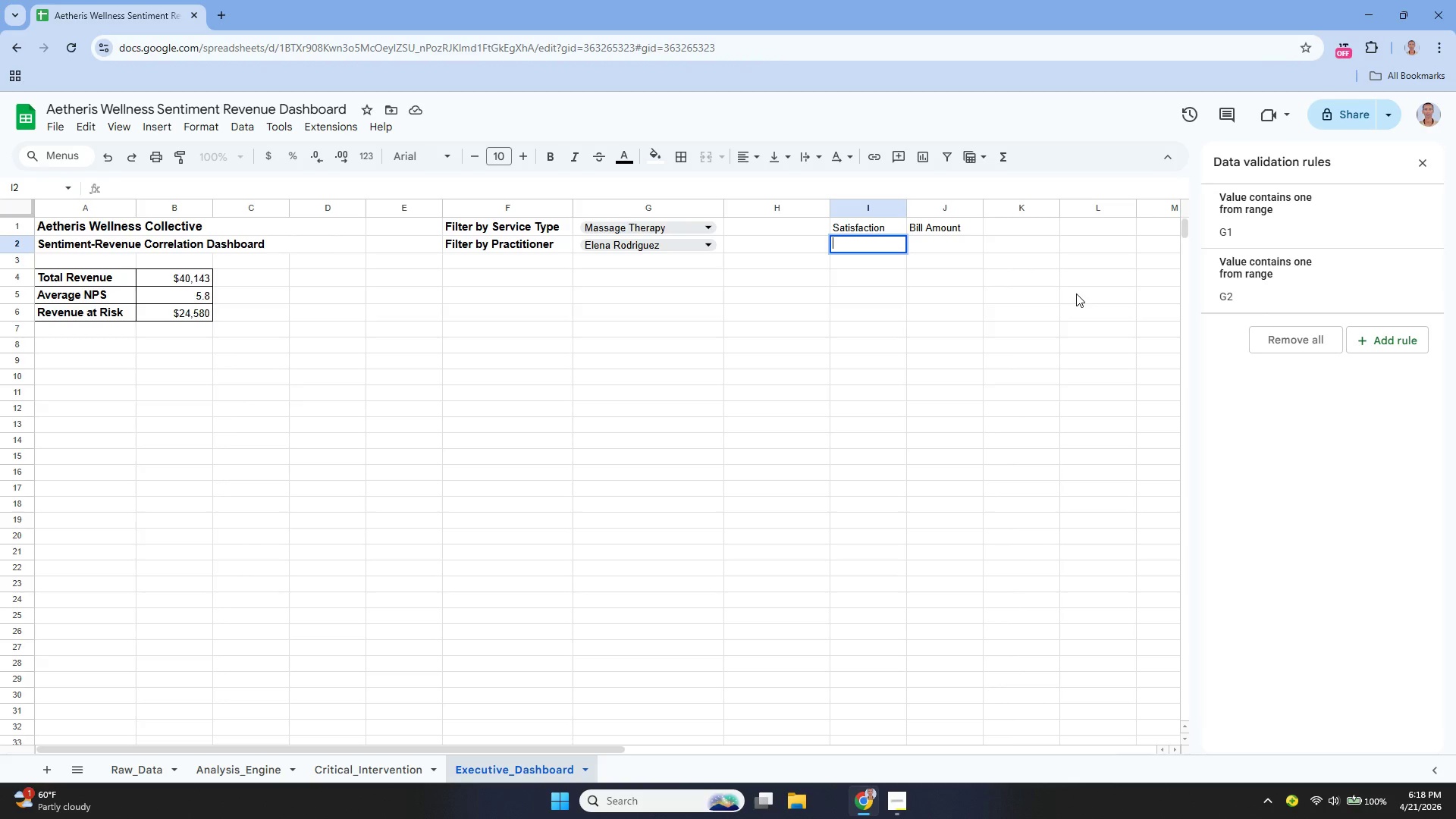 
key(Equal)
 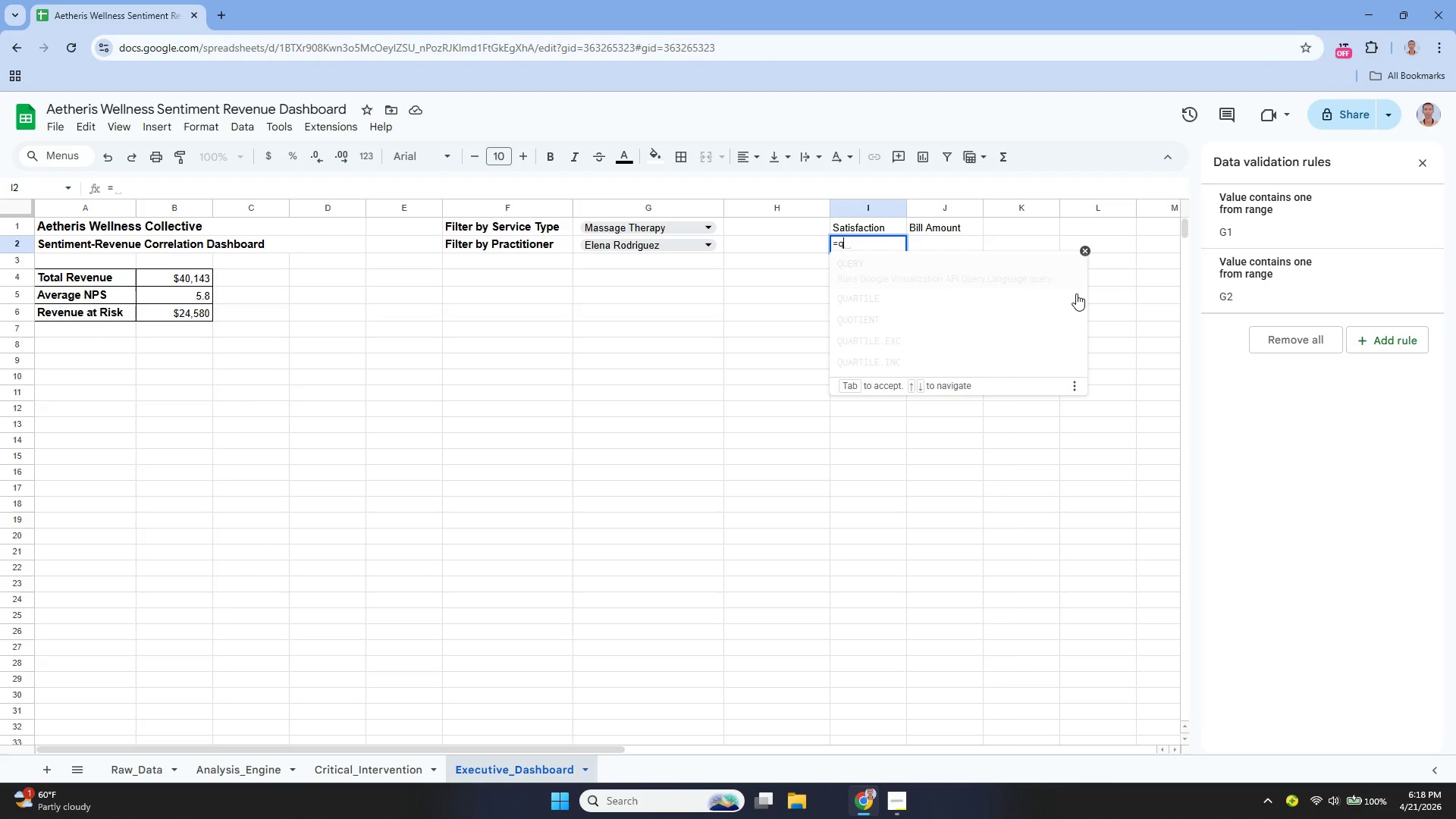 
key(Q)
 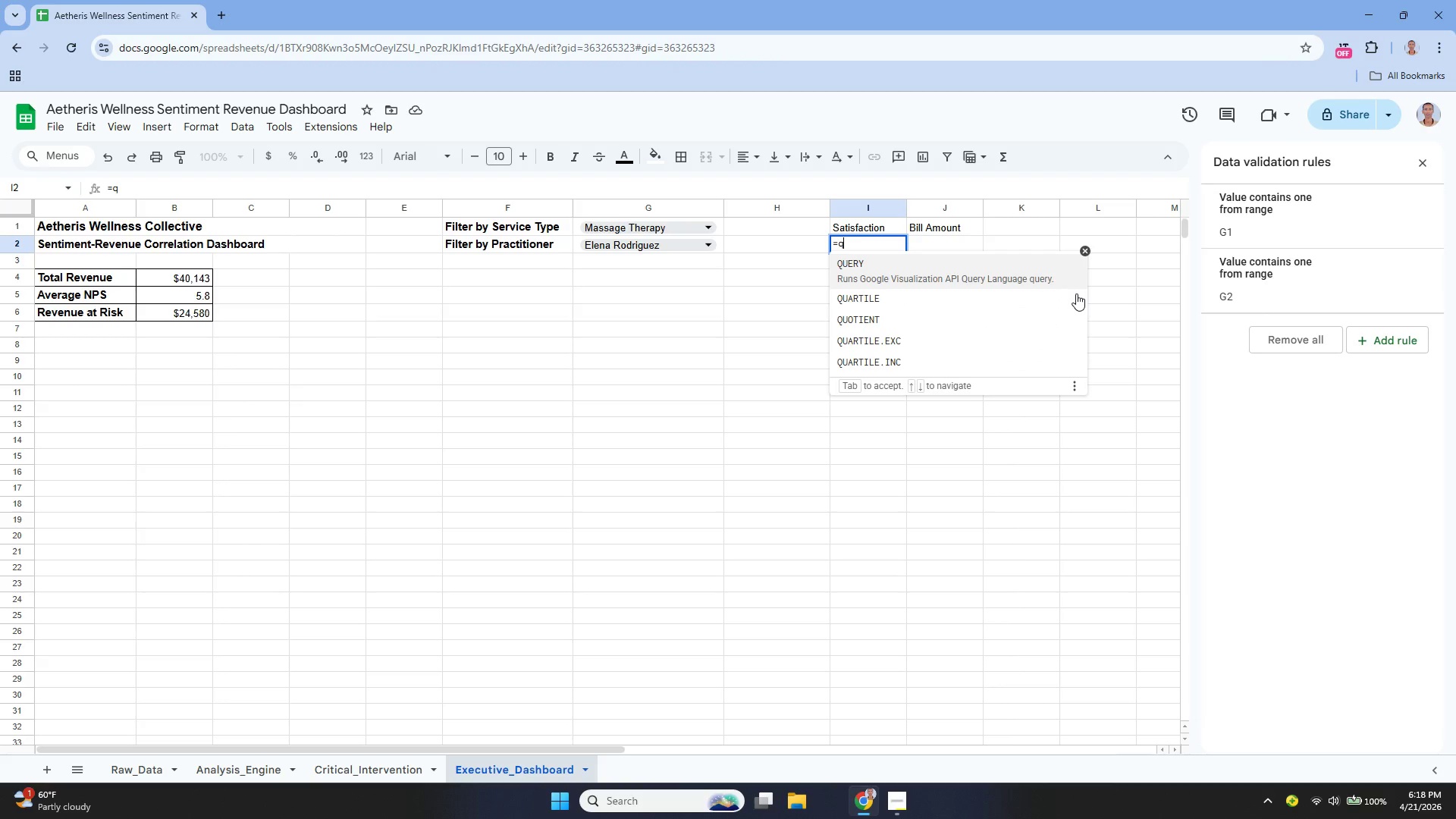 
key(CapsLock)
 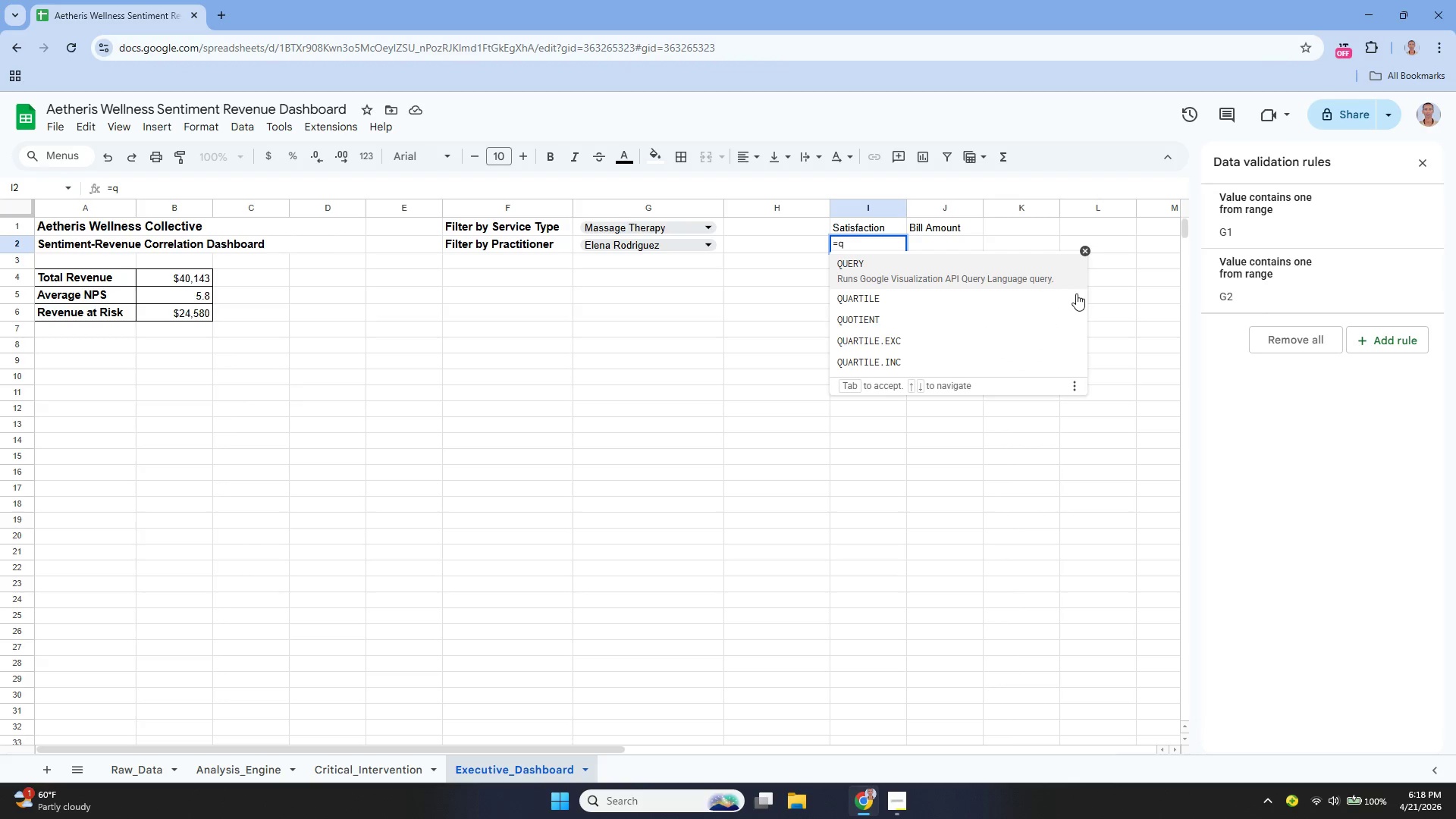 
key(Backspace)
 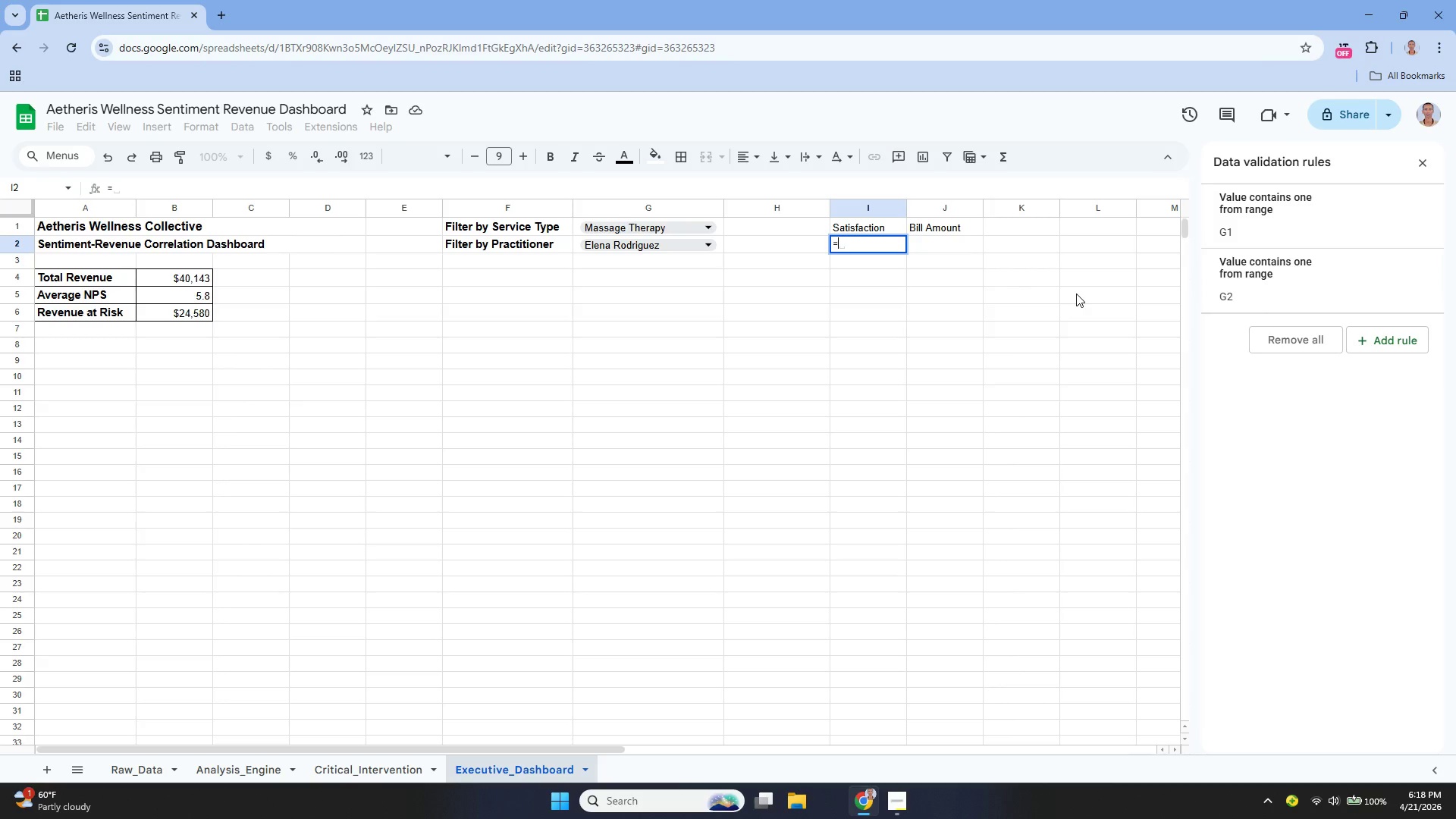 
key(Q)
 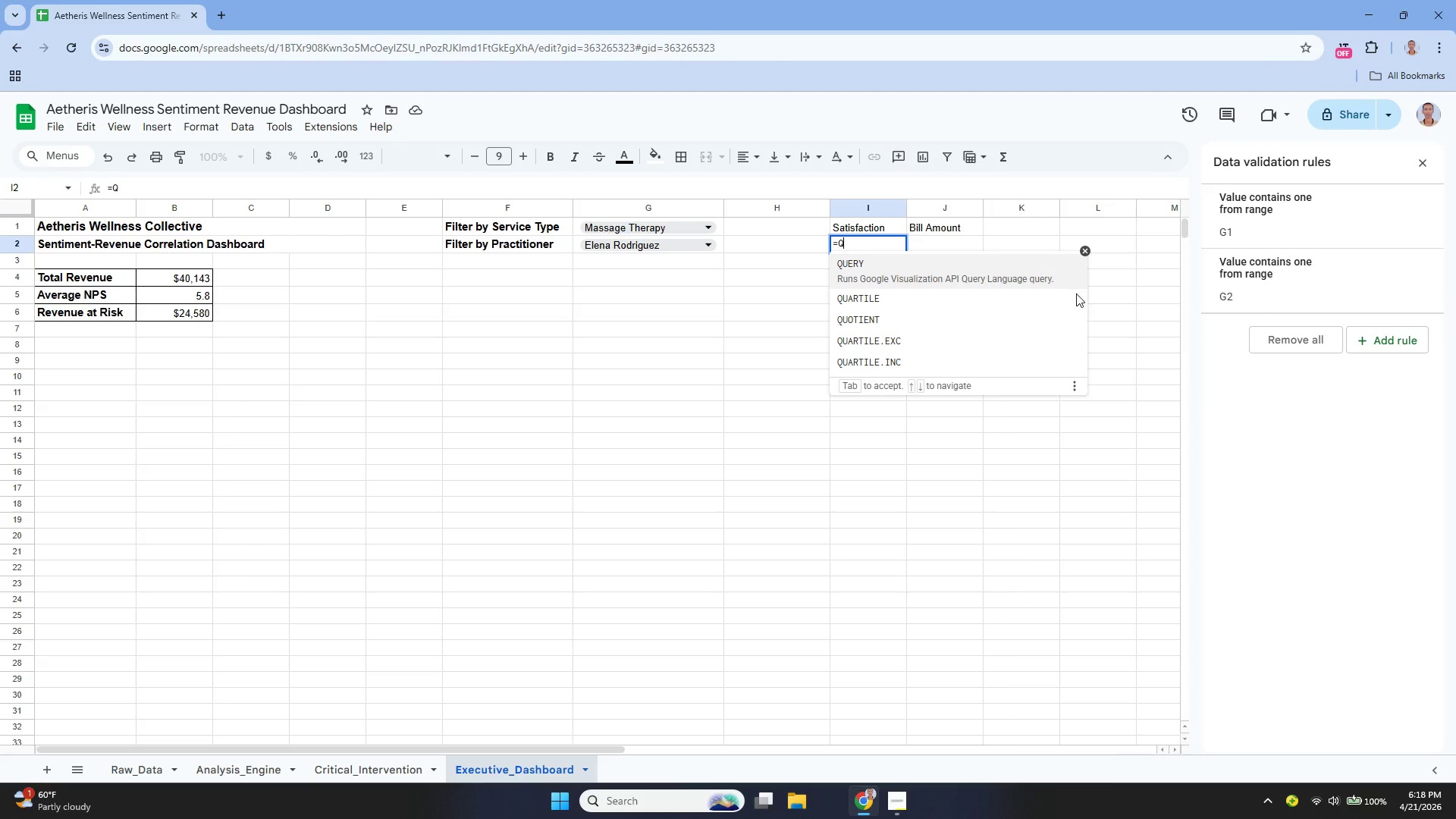 
key(Enter)
 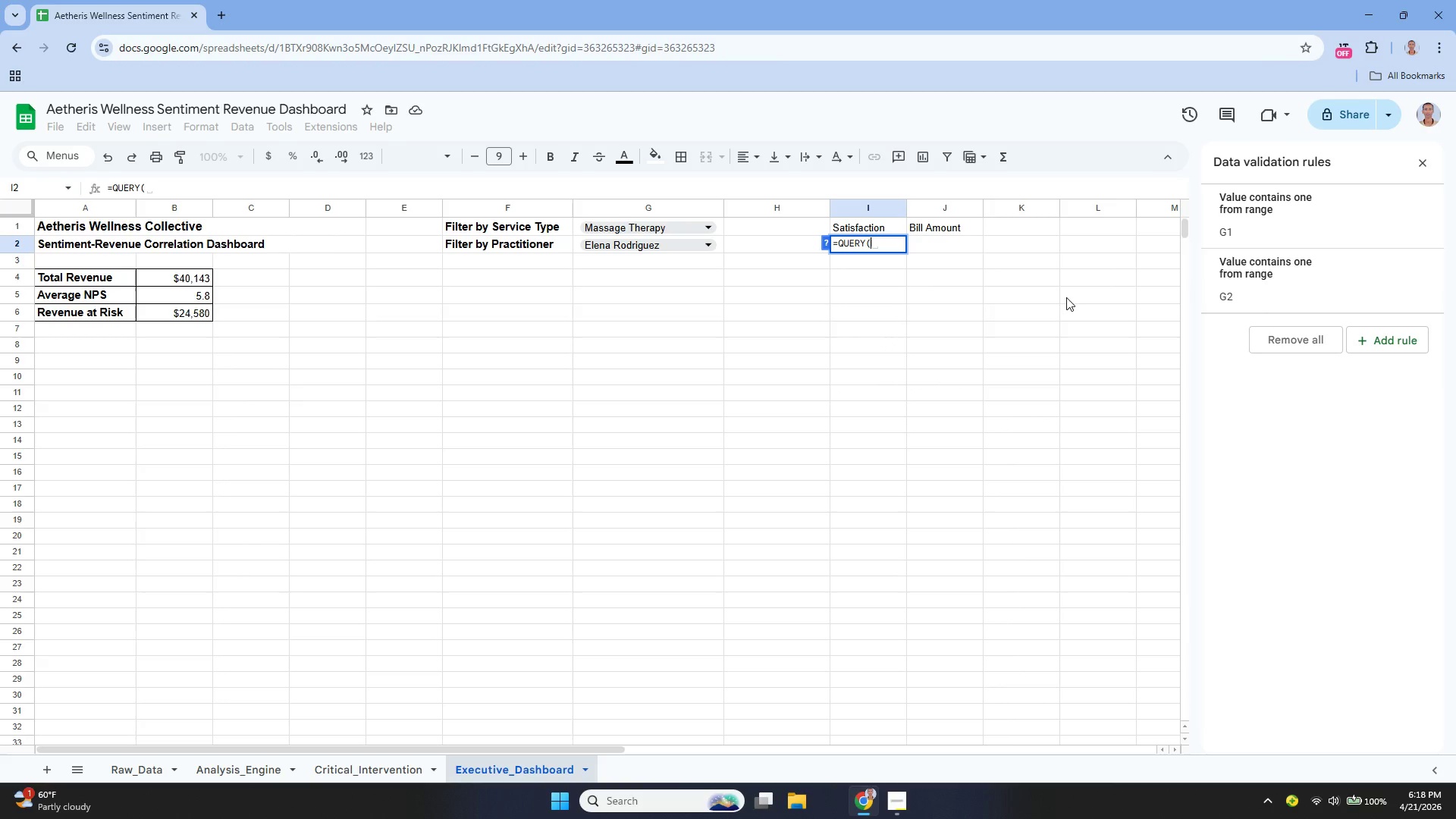 
type(Analysis_Engine!A:G, "")
 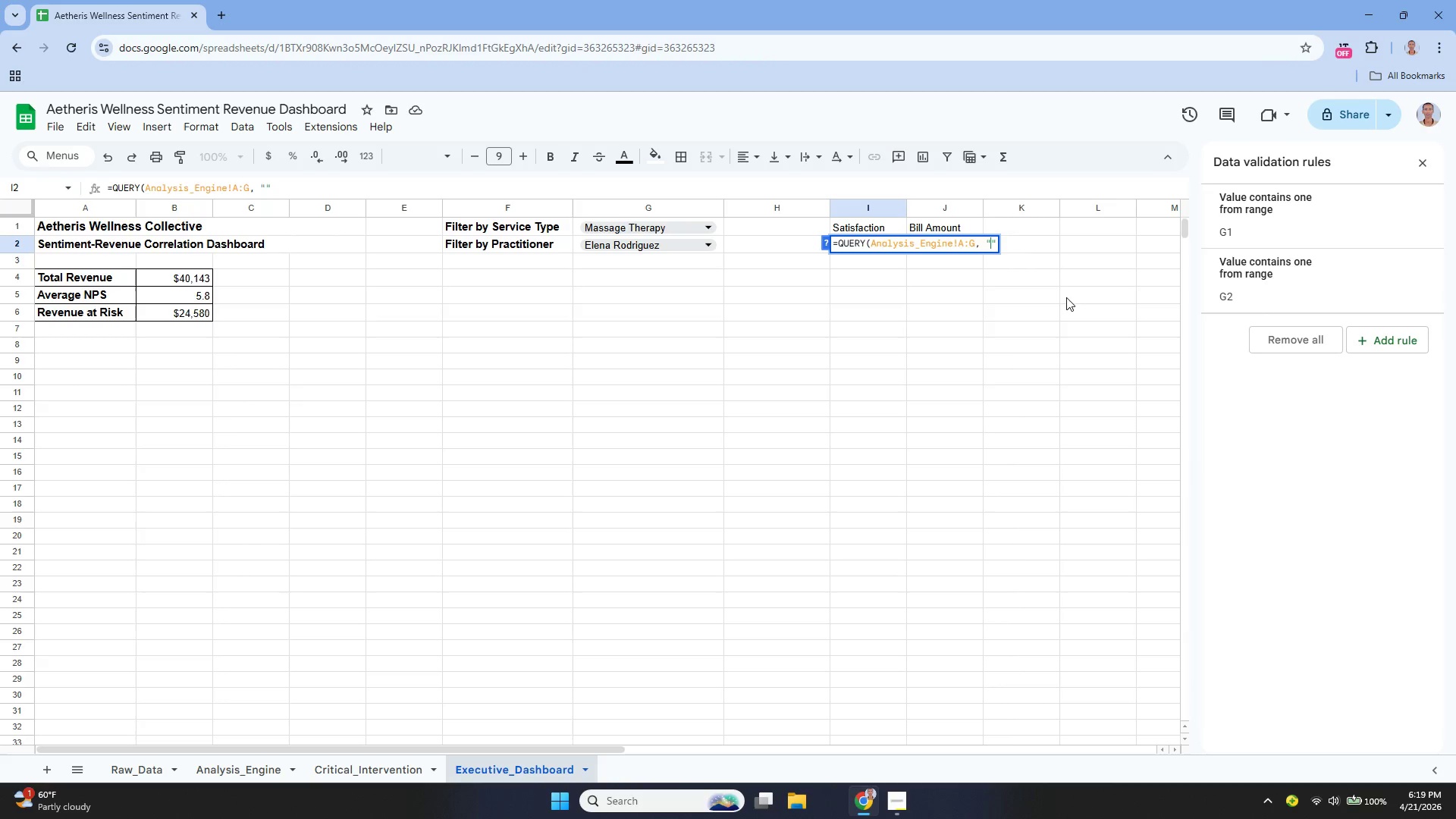 
 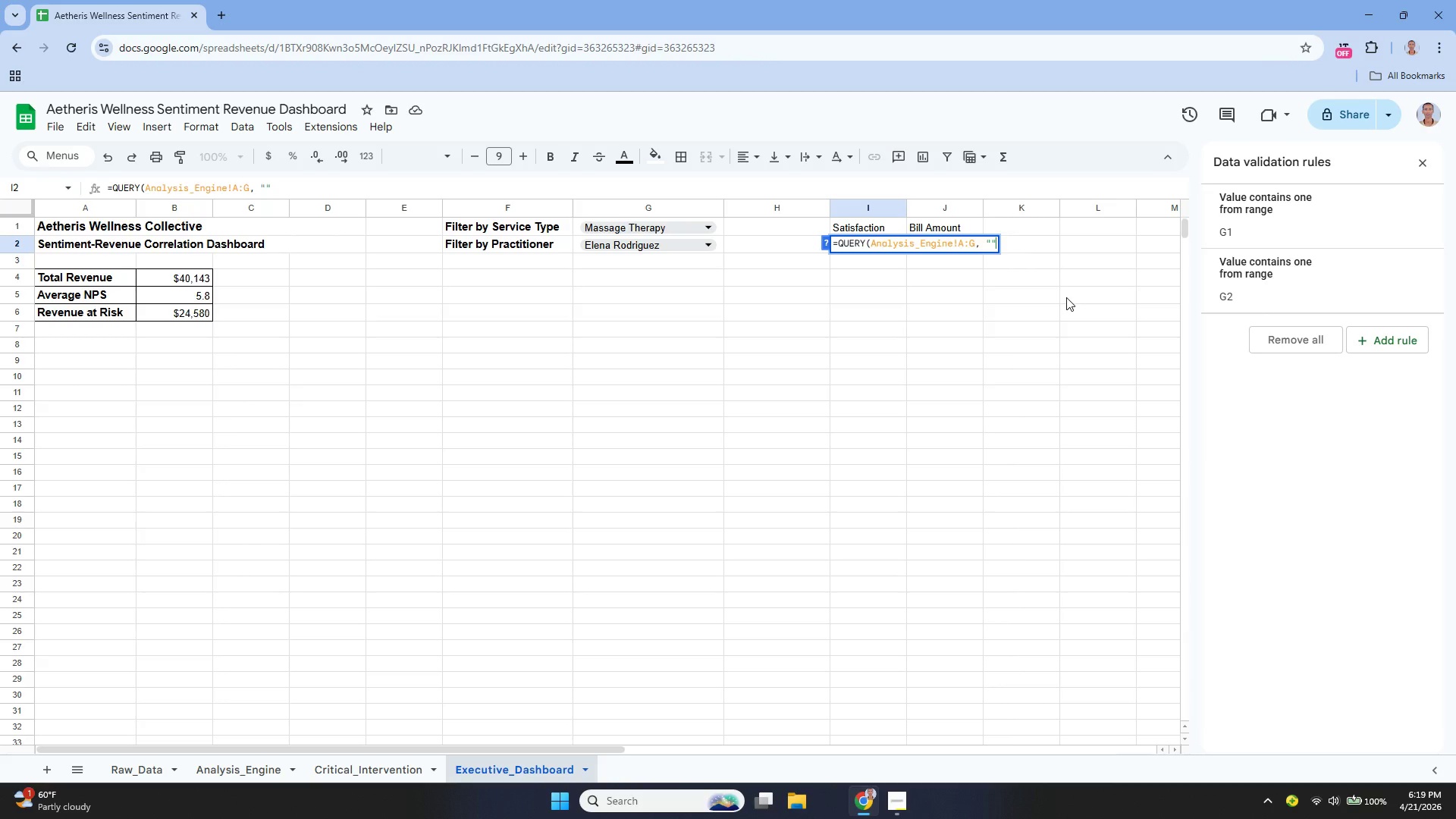 
key(ArrowLeft)
 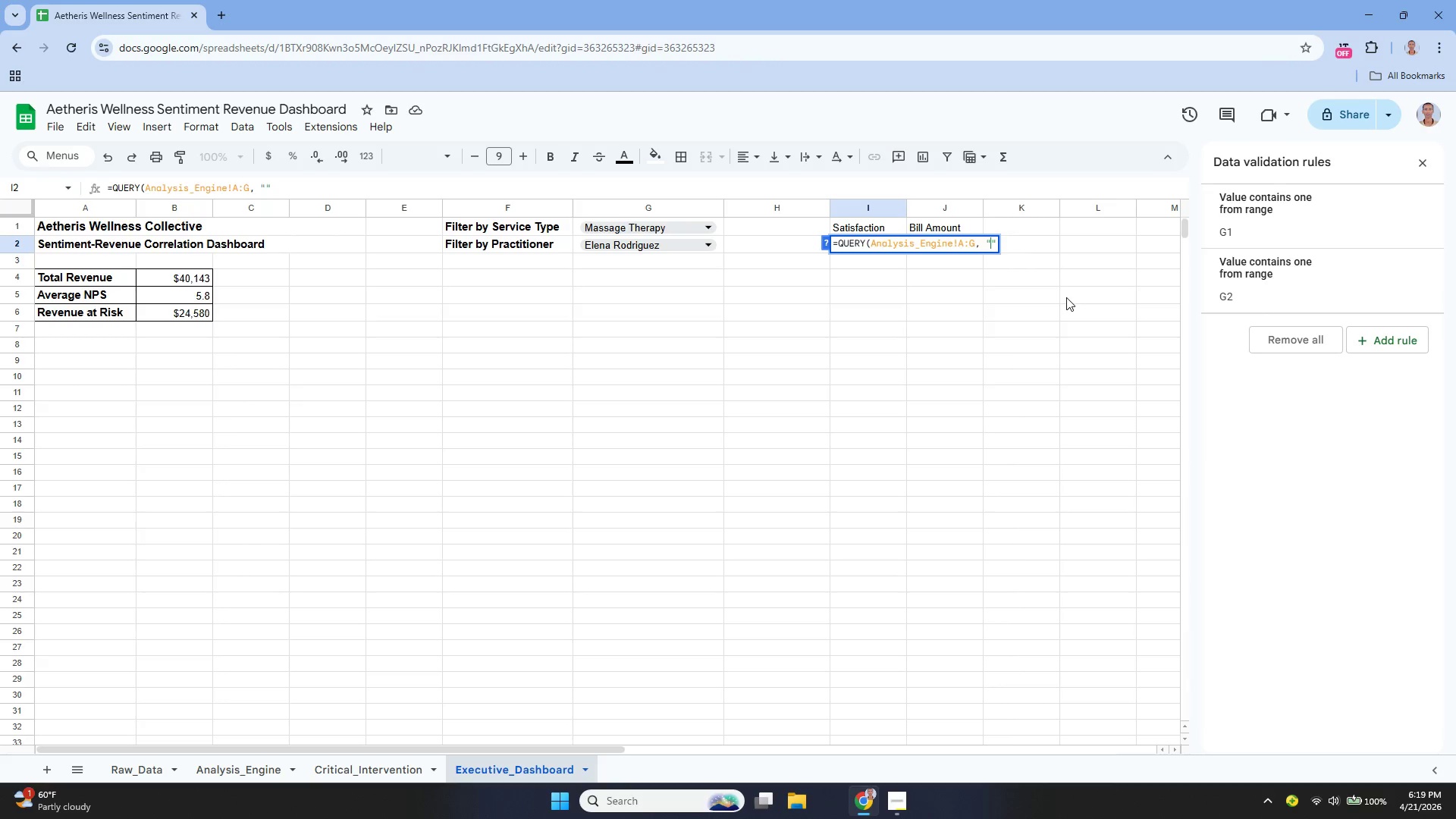 
type(SELECT F, E WHERE 1=1 " &)
 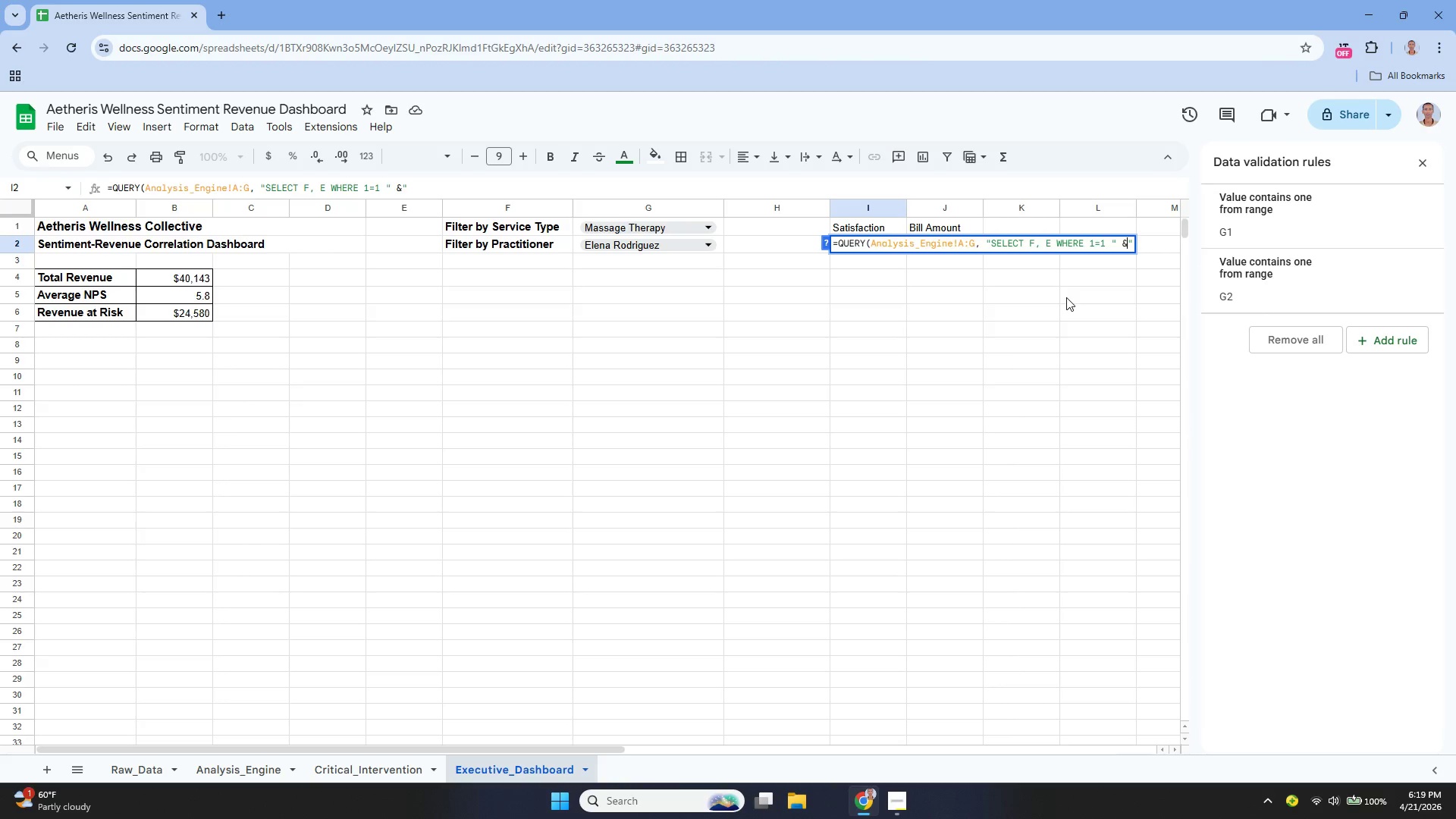 
wait(5.78)
 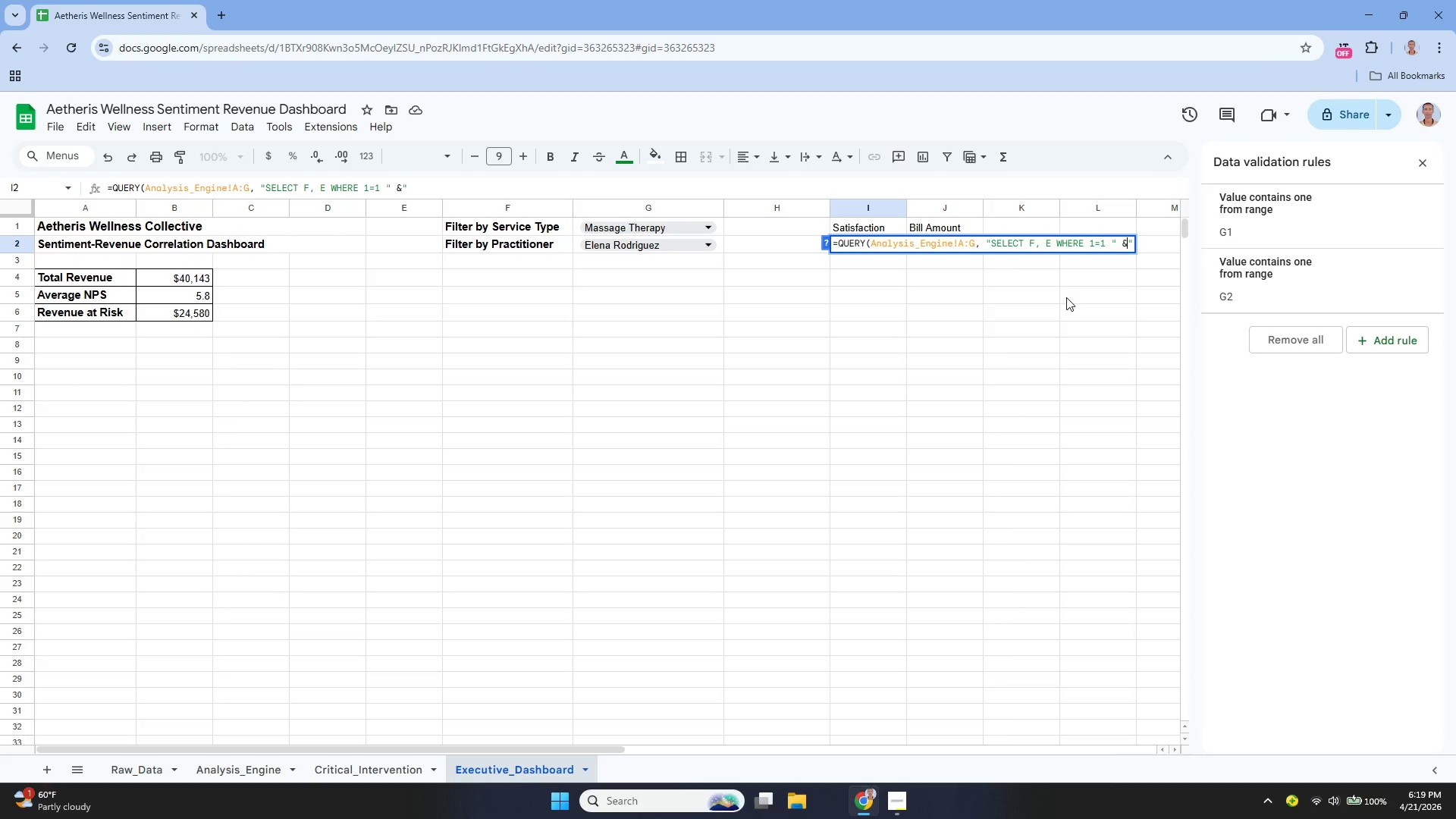 
type( IF)
 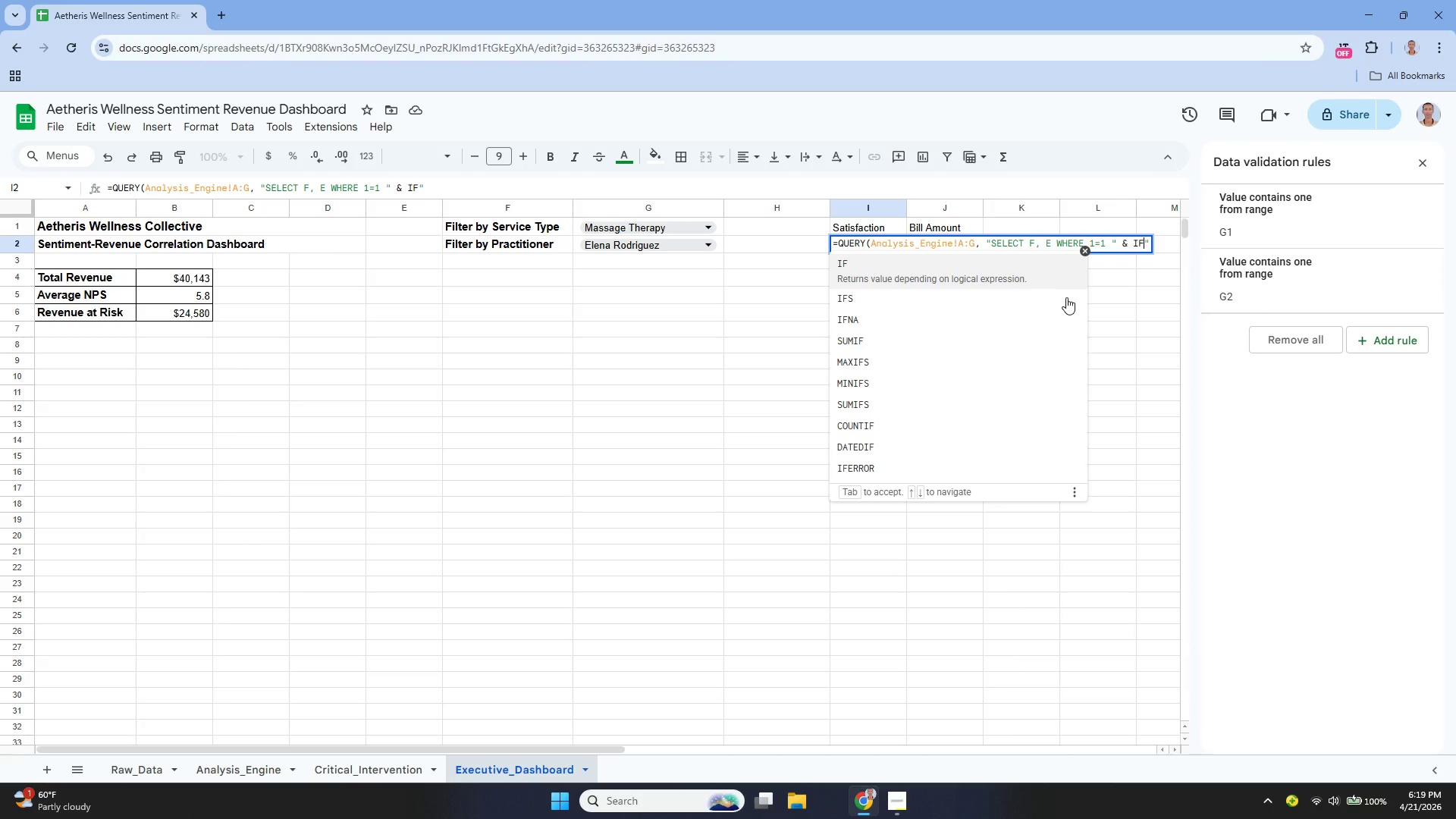 
key(Enter)
 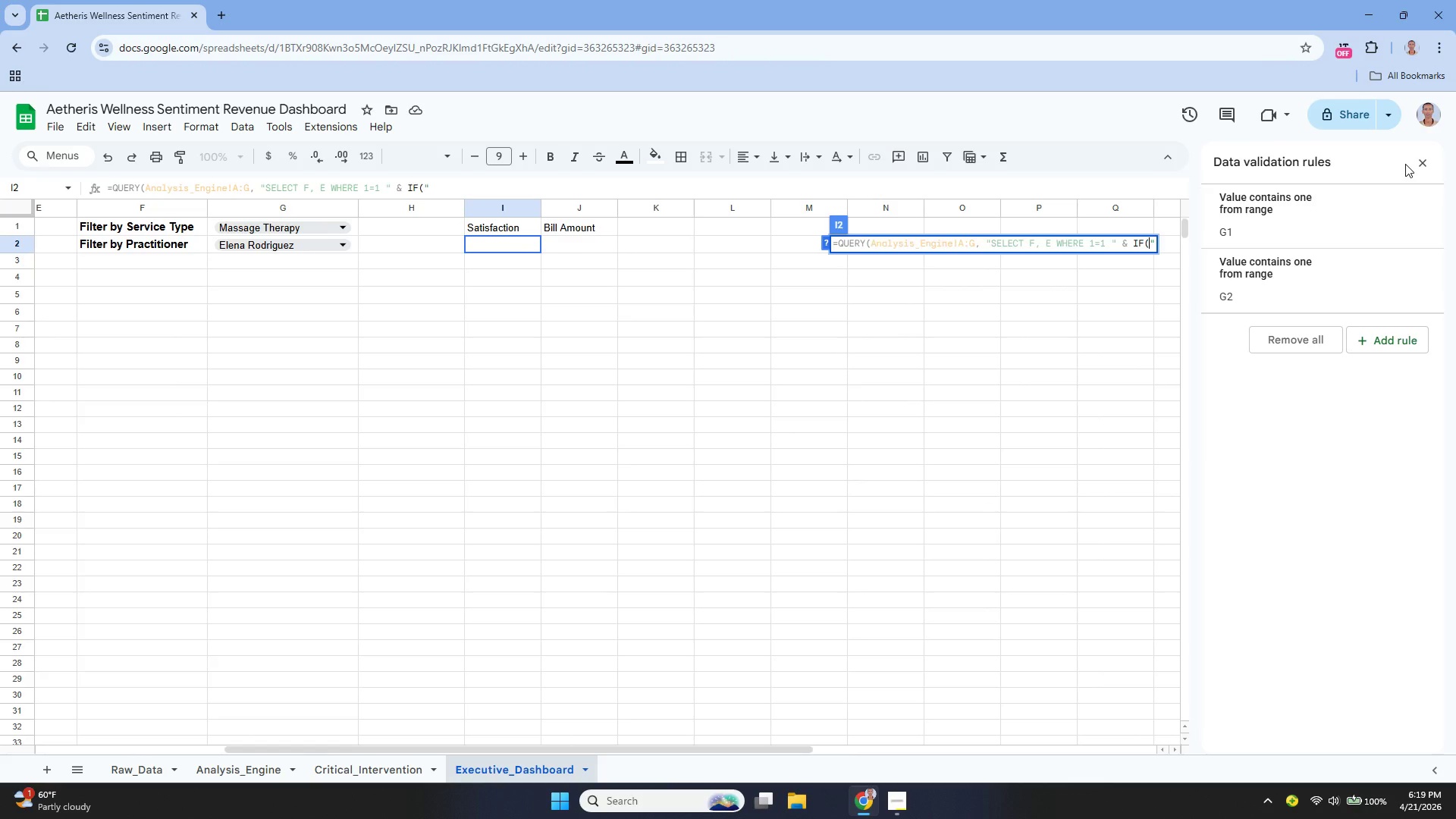 
wait(6.08)
 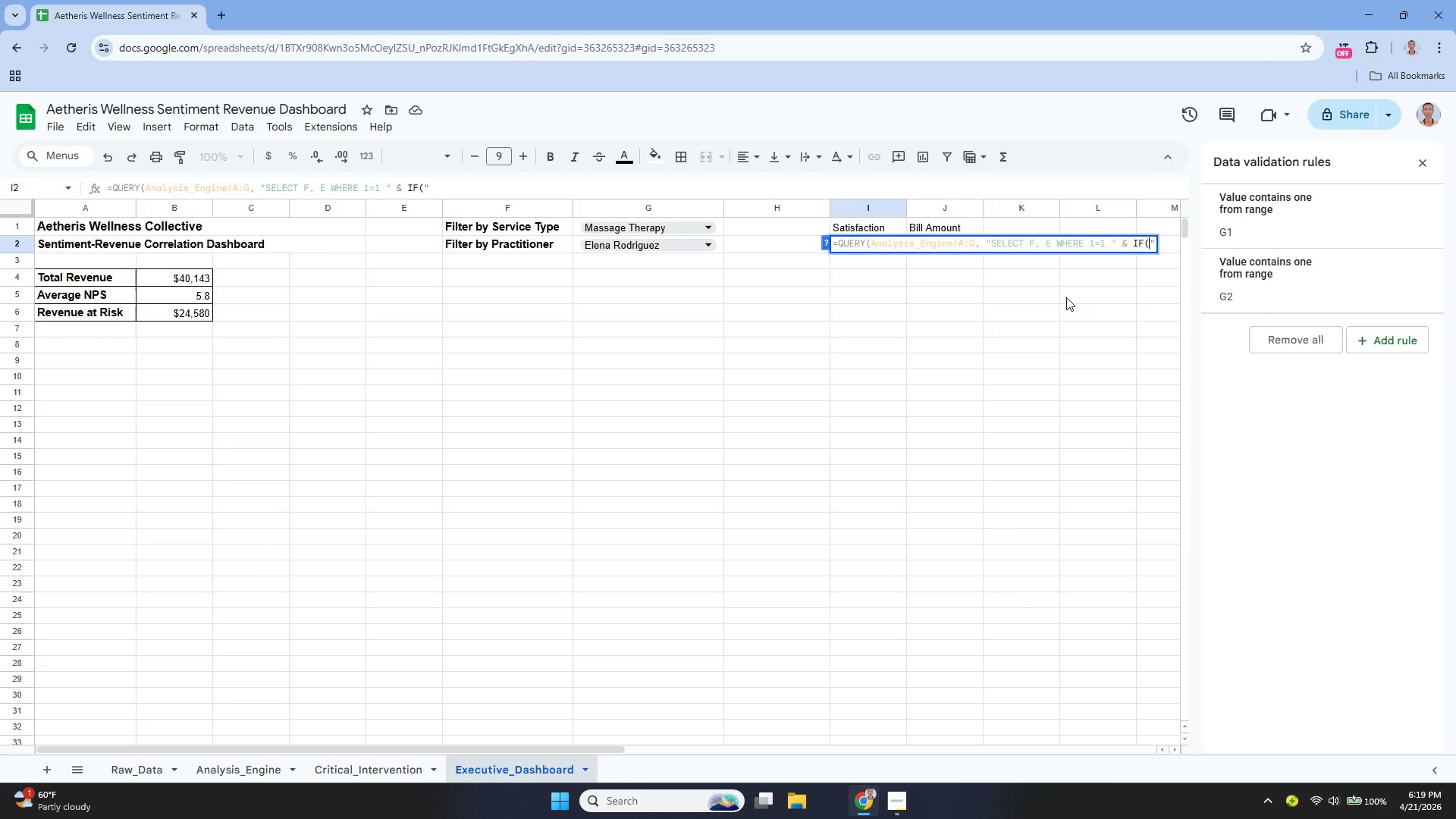 
left_click([1417, 163])
 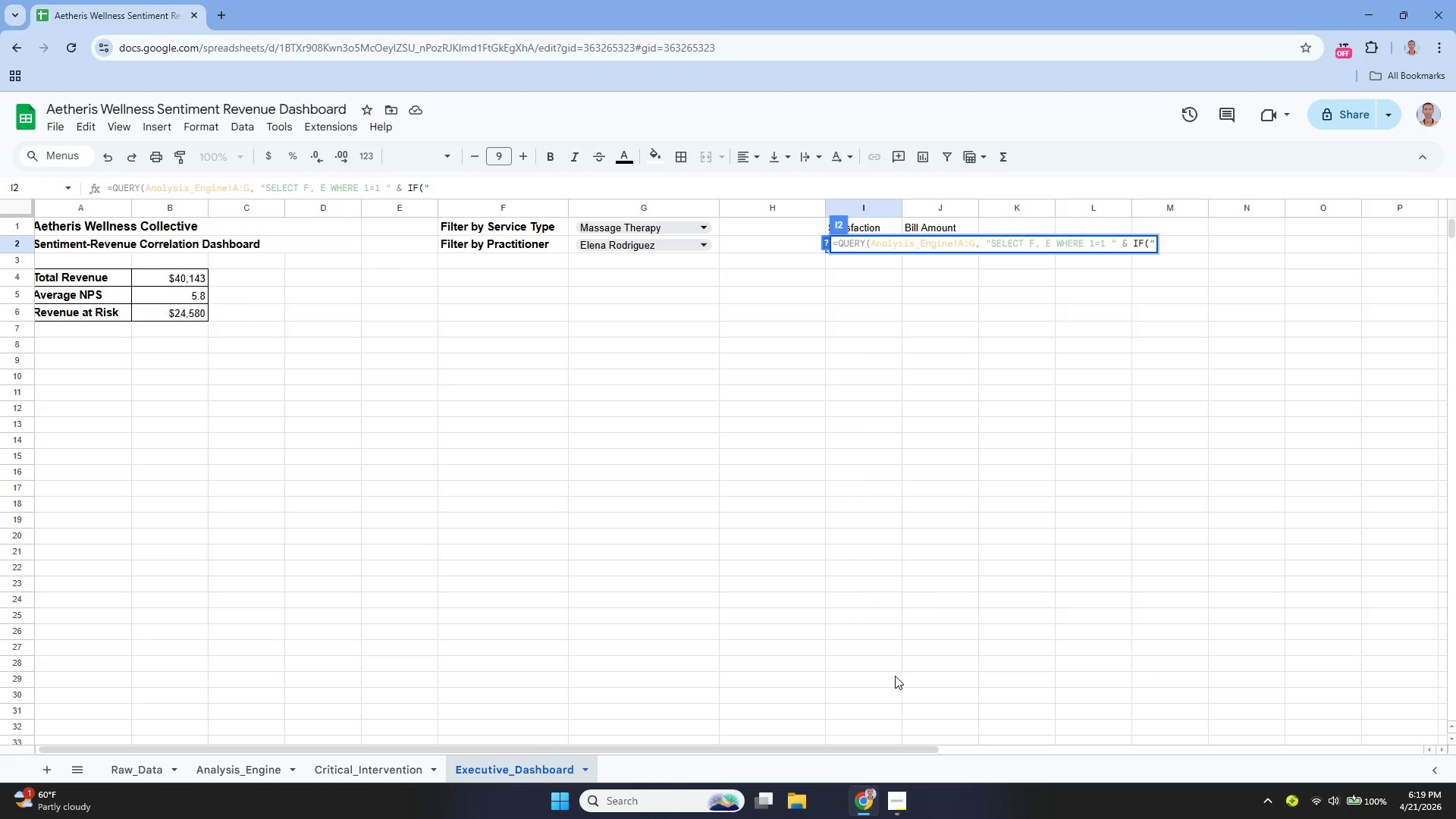 
wait(5.67)
 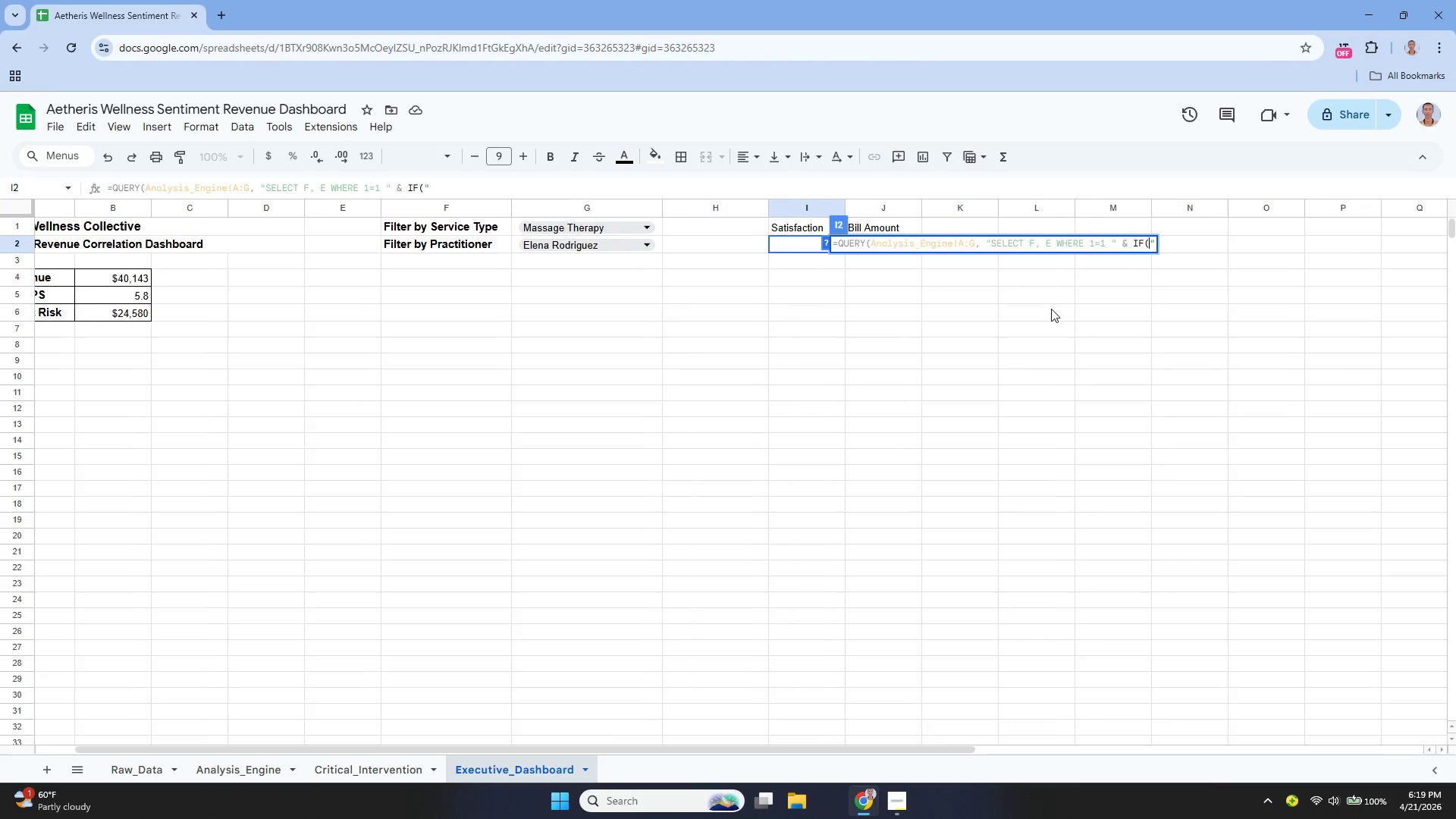 
left_click_drag(start_coordinate=[848, 747], to_coordinate=[843, 748])
 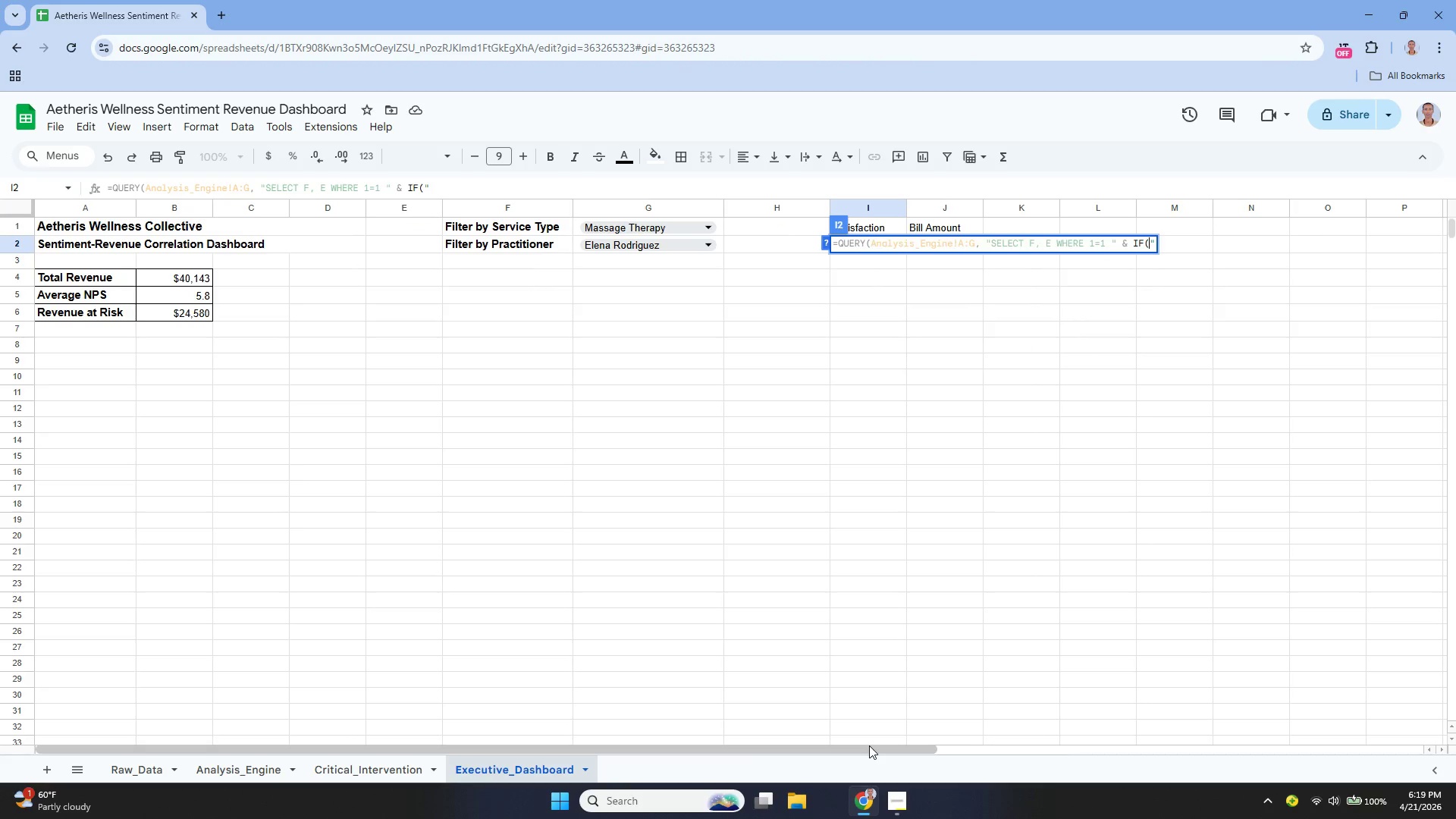 
wait(5.39)
 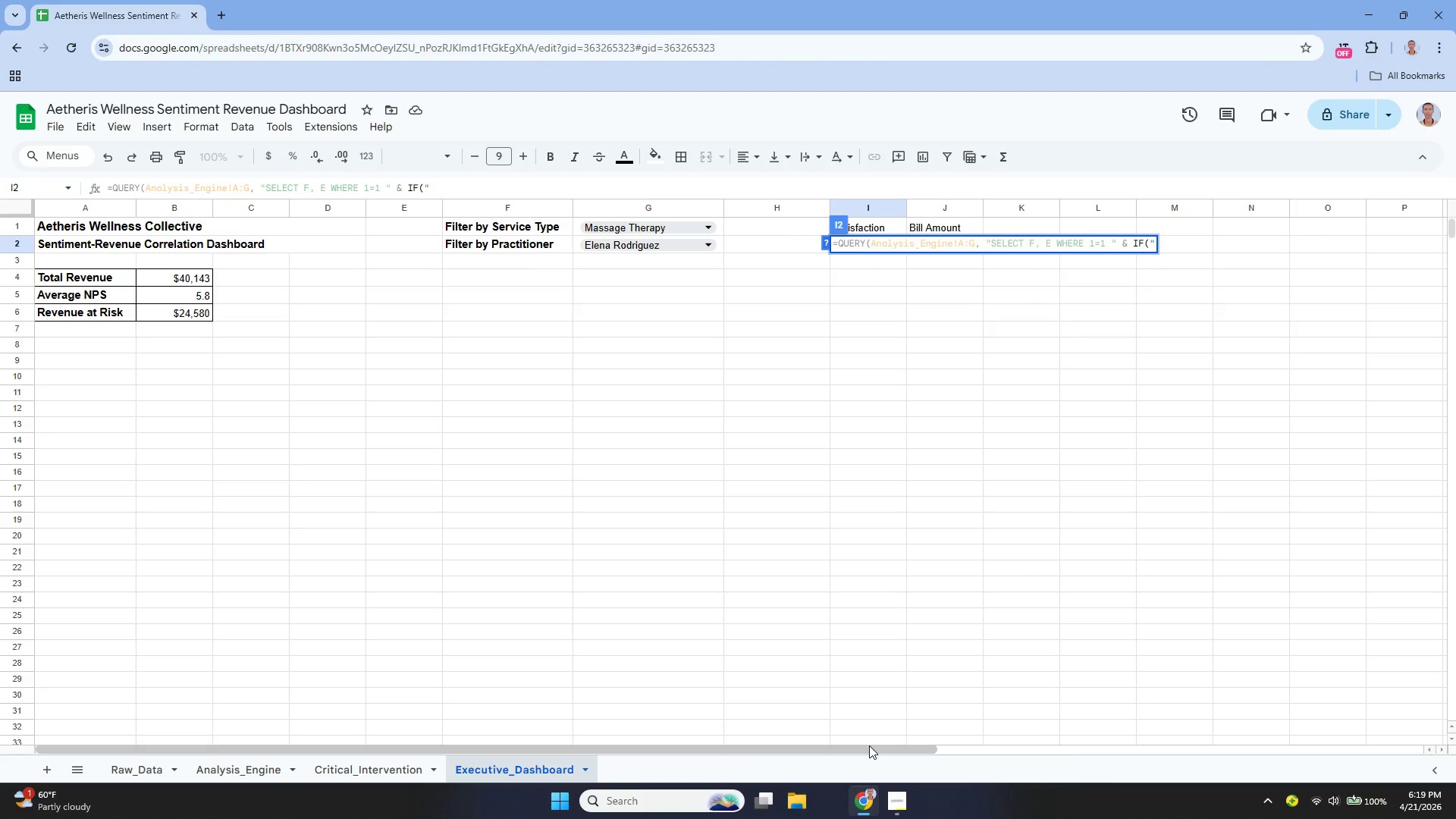 
type(G1<>)
 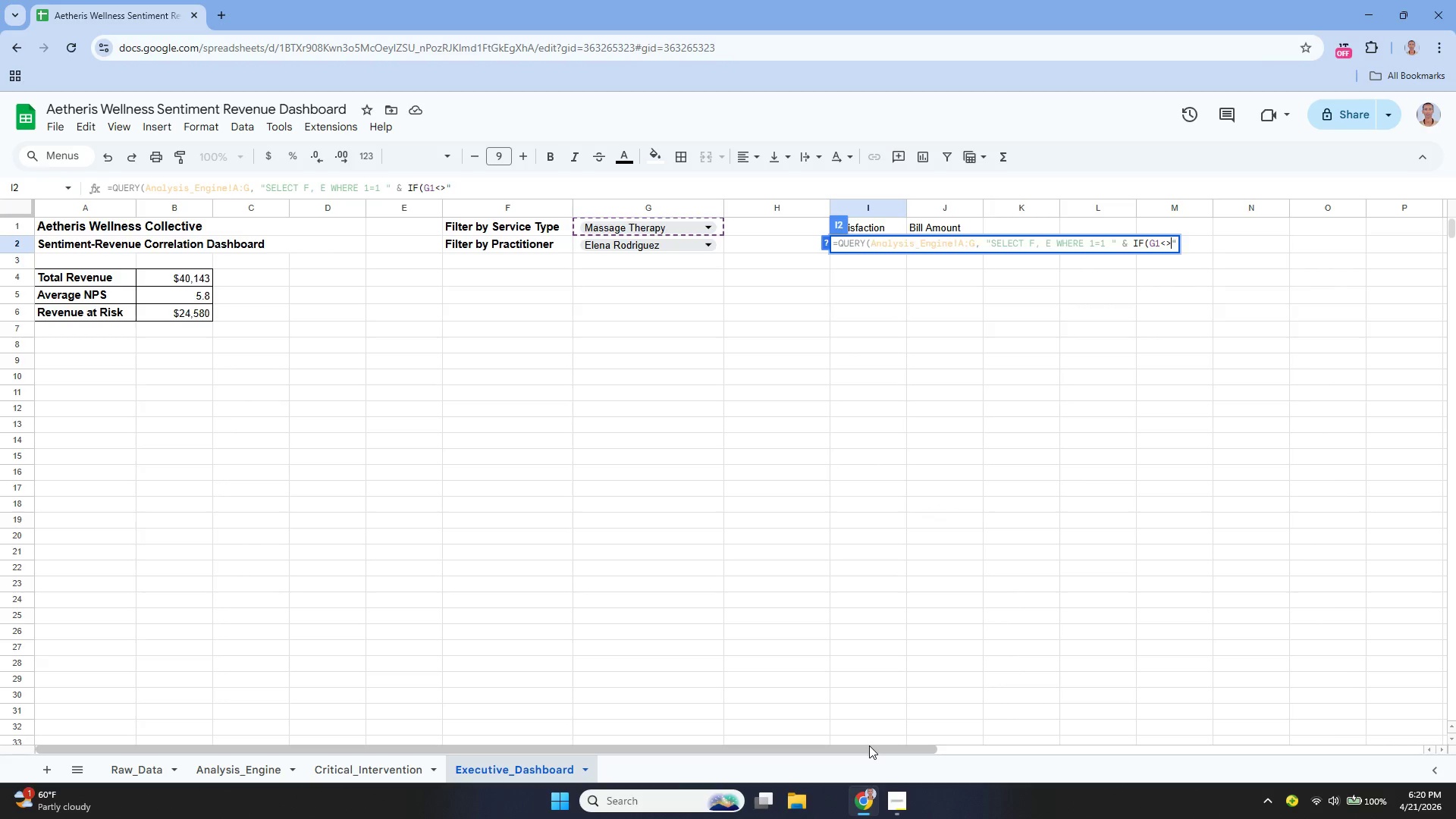 
wait(25.28)
 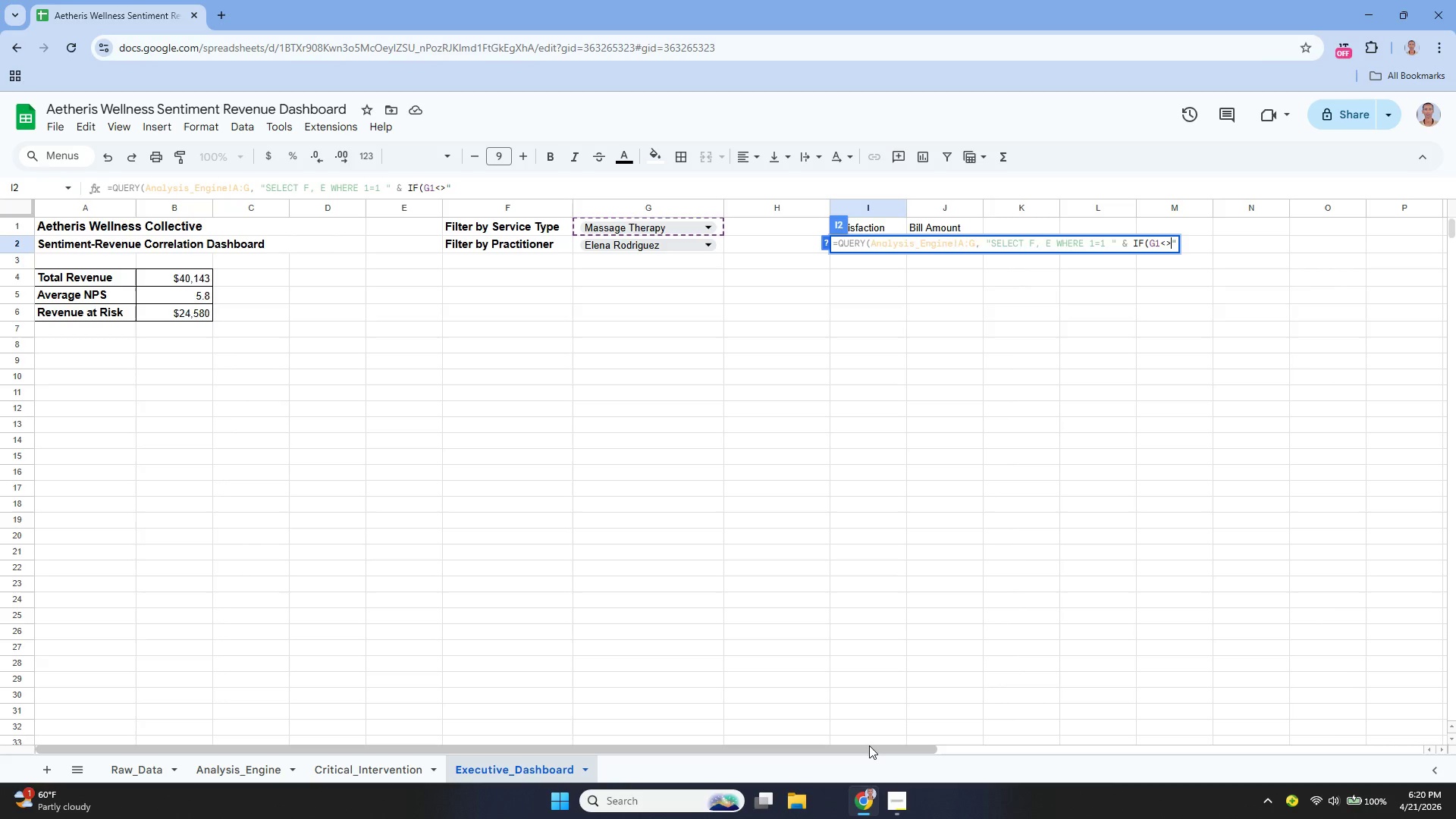 
key(Shift+Quote)
 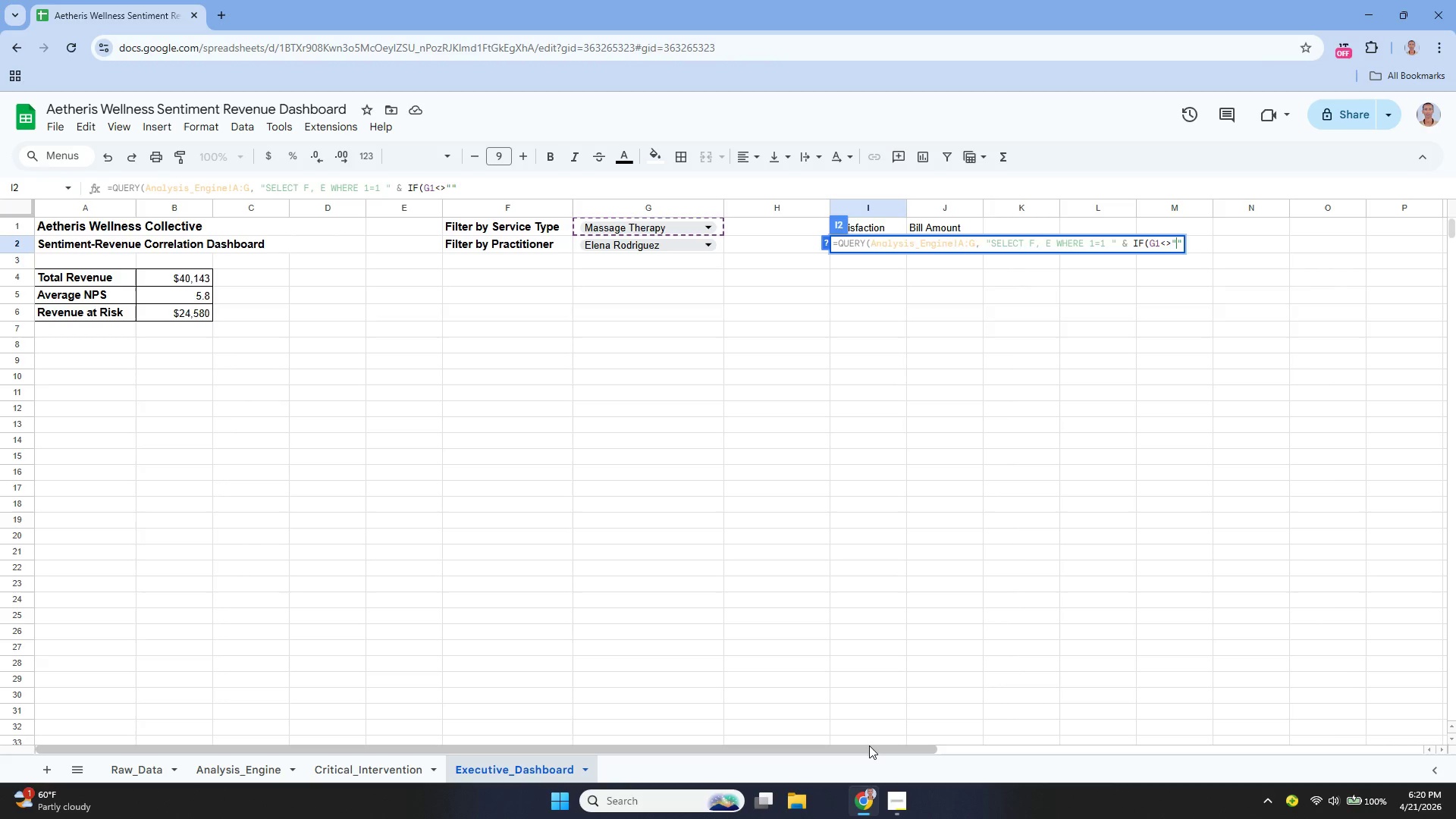 
key(ArrowRight)
 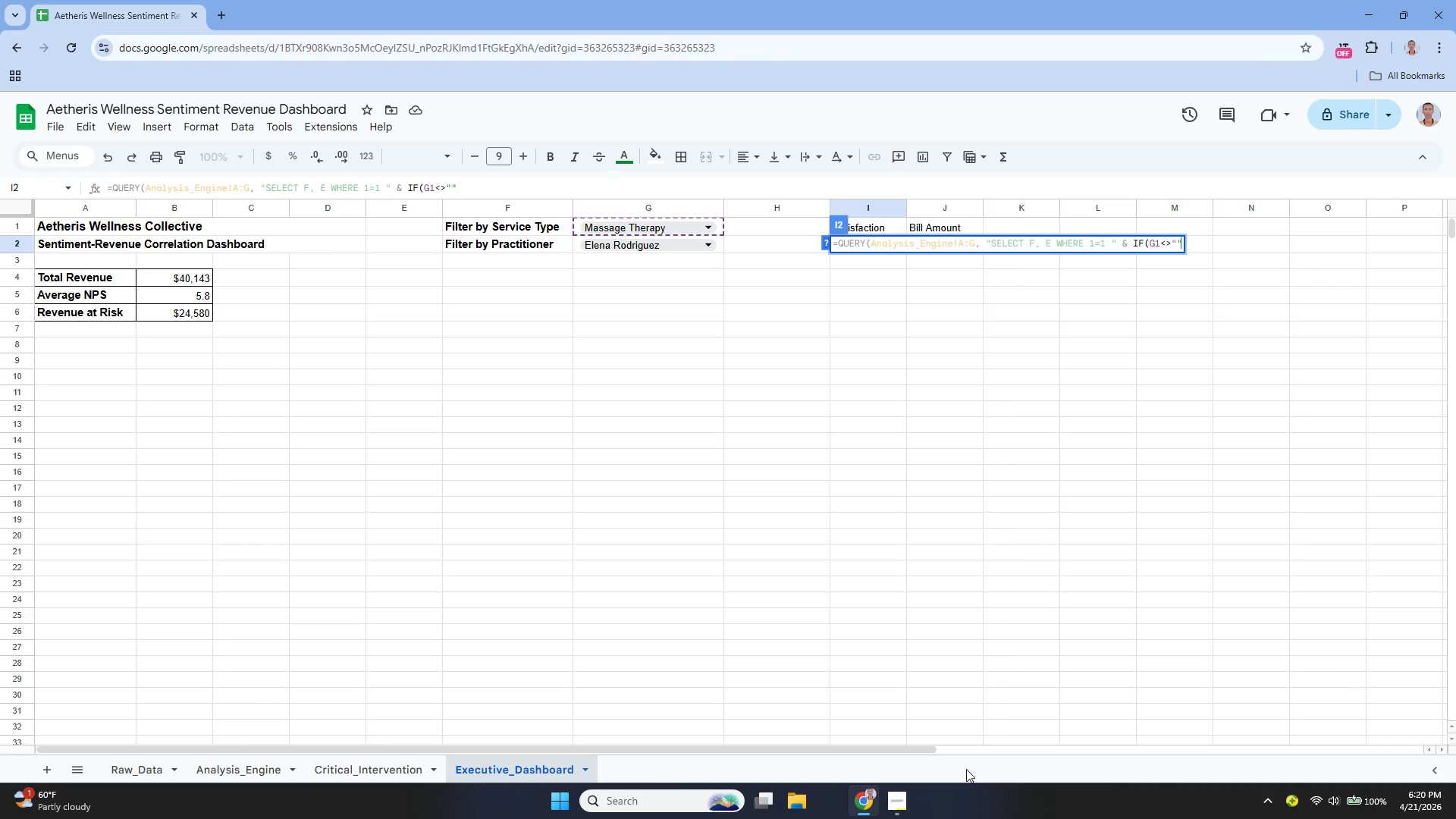 
type(, "AND)
key(Backspace)
key(Backspace)
key(Backspace)
type(and)
 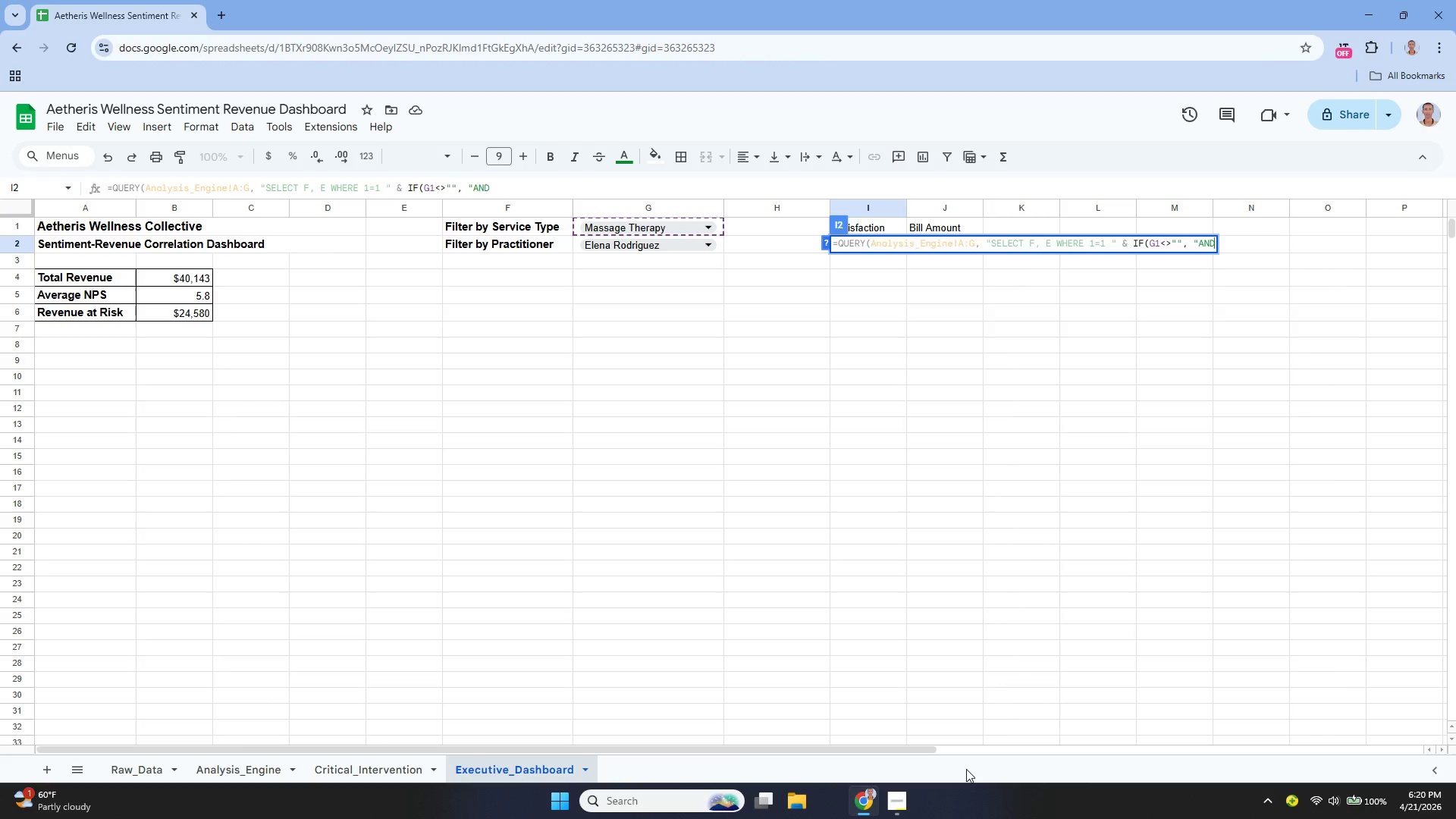 
wait(6.25)
 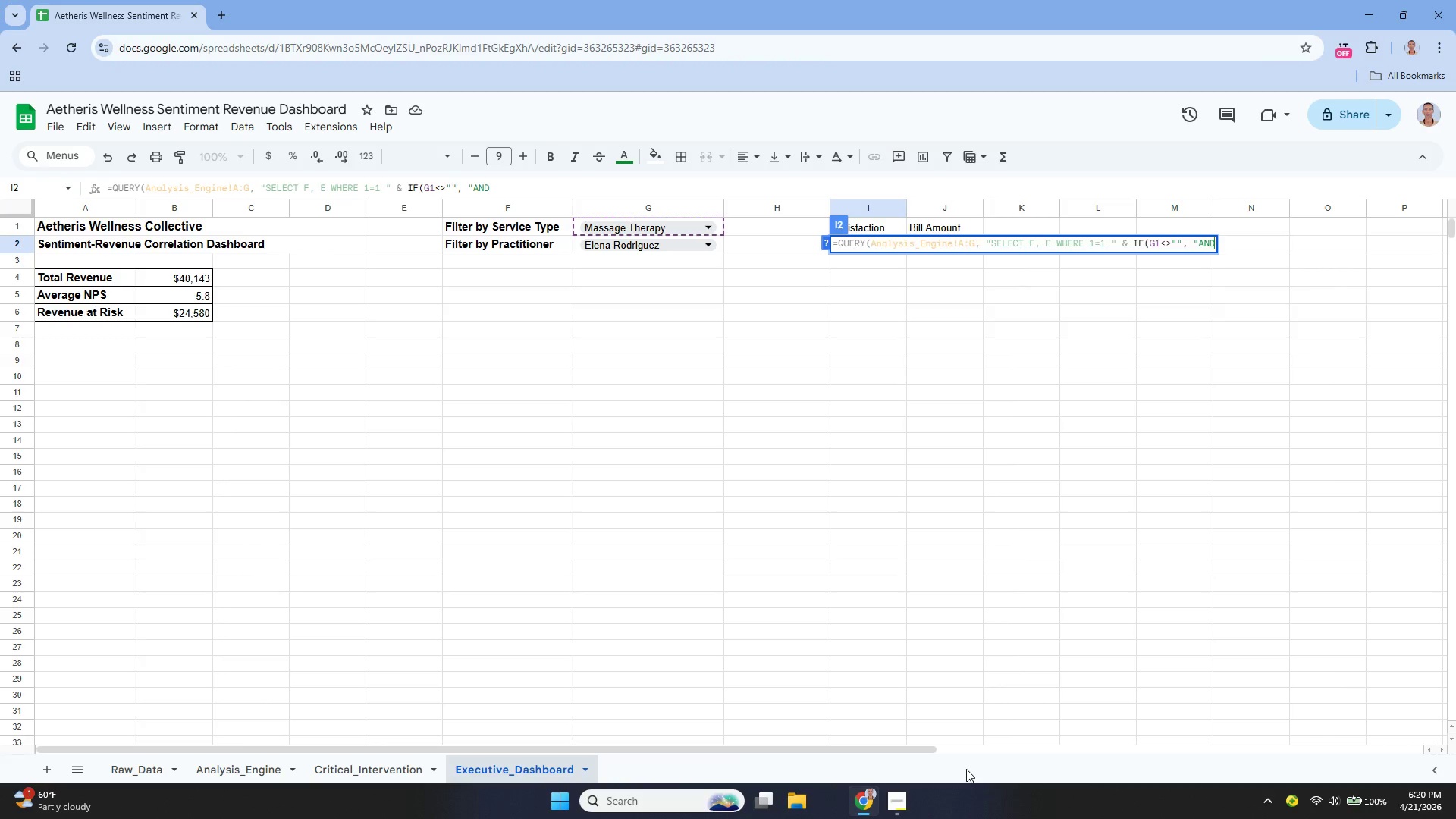 
key(Space)
 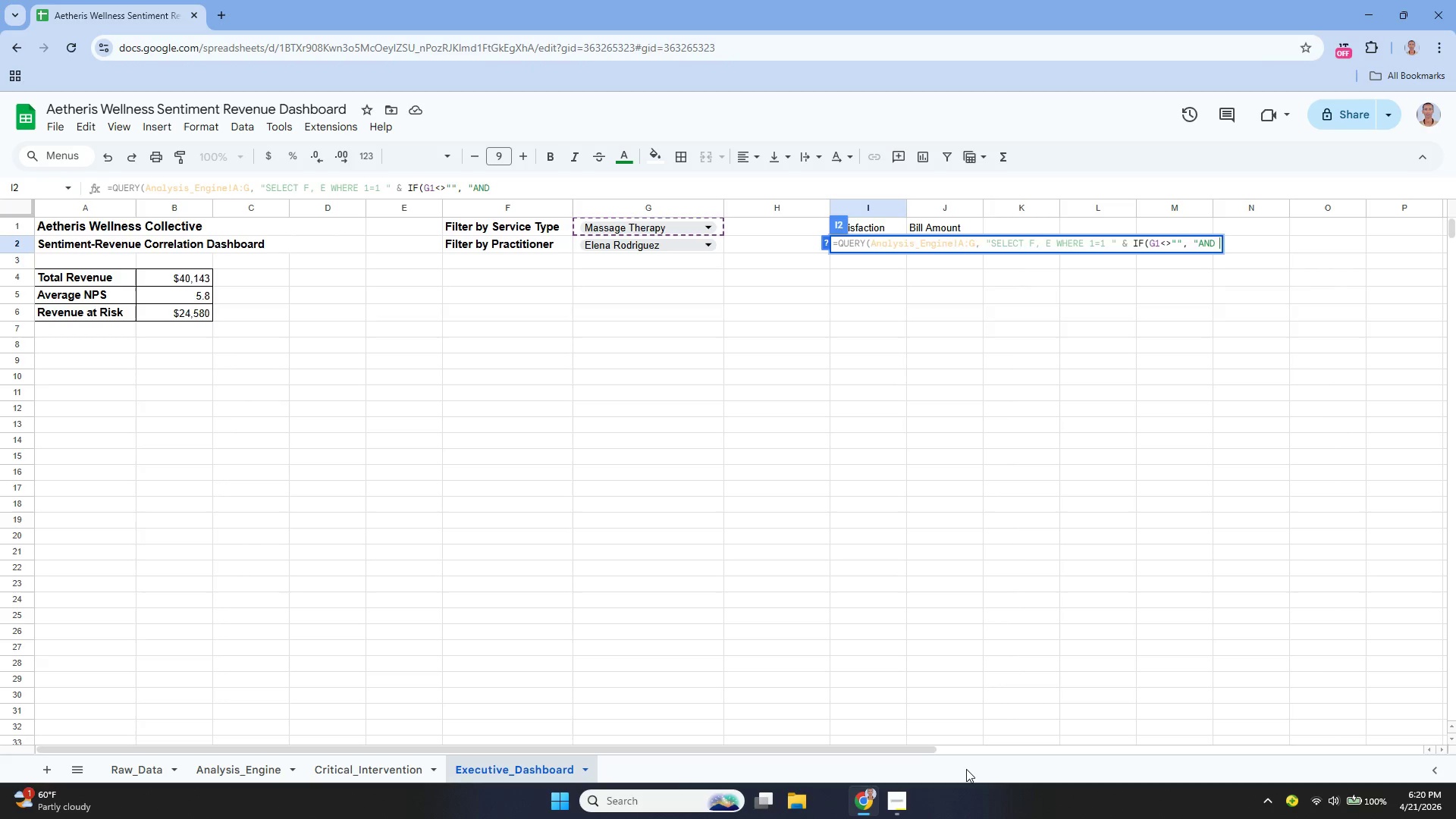 
key(B)
 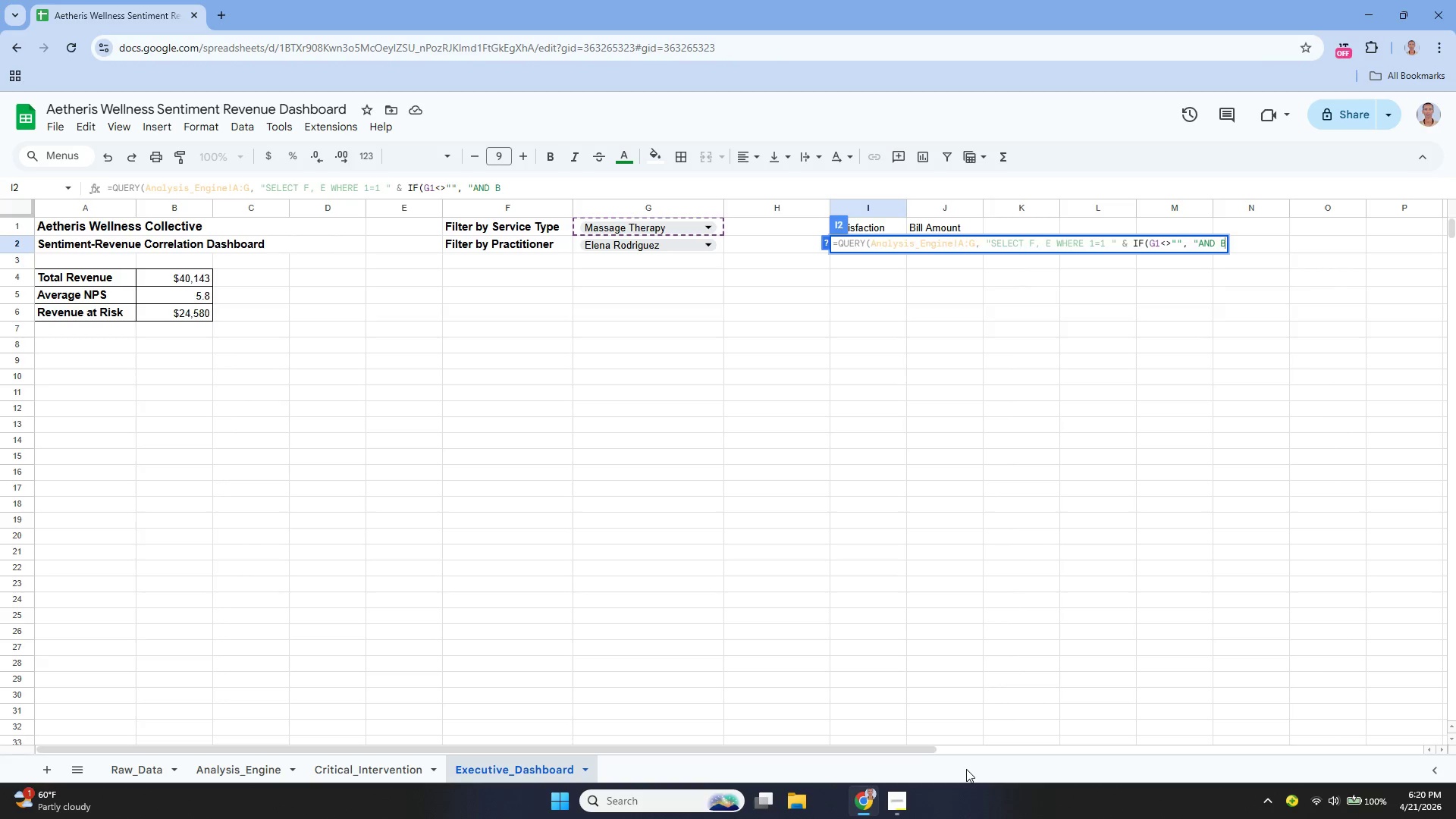 
key(Space)
 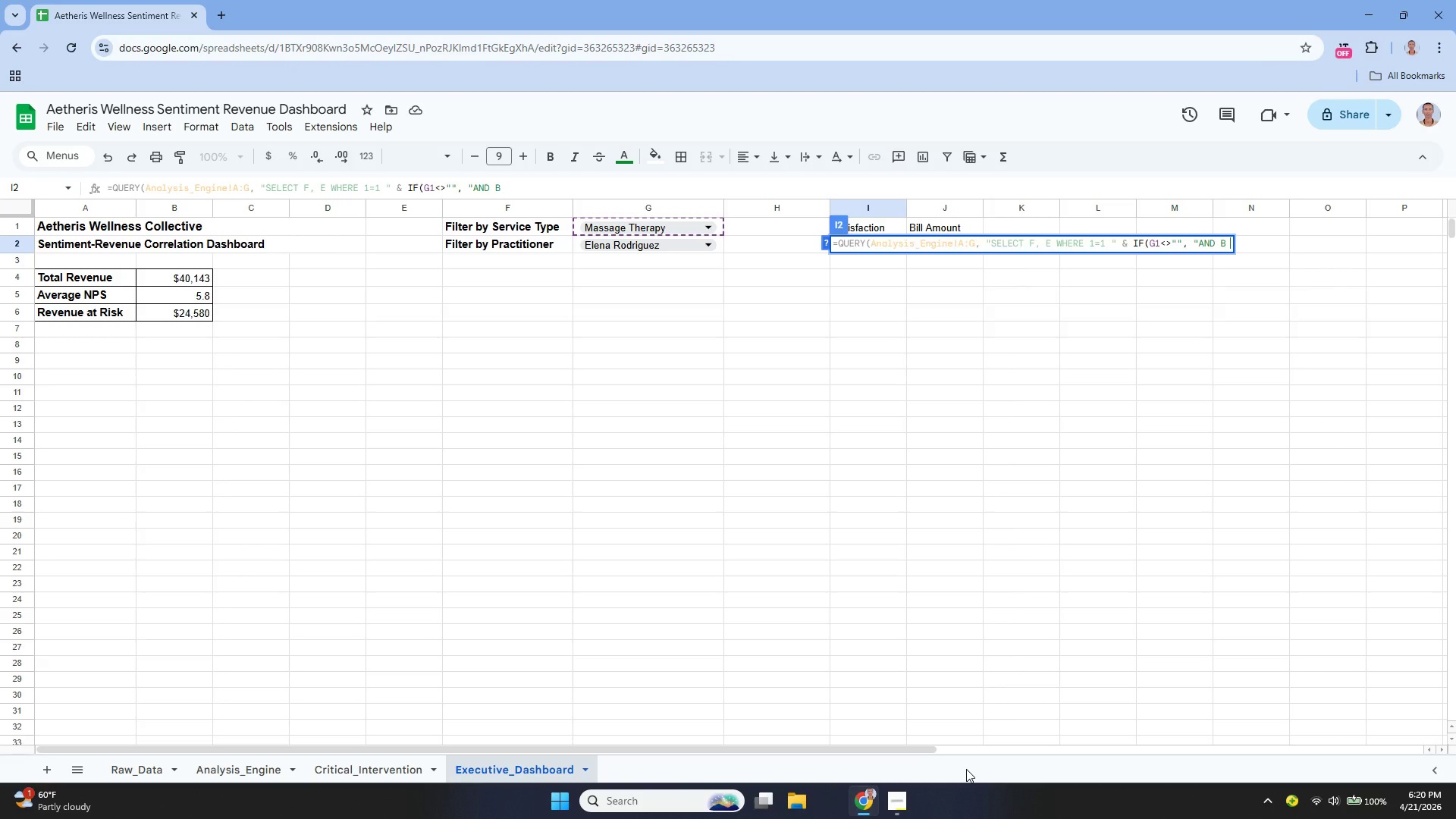 
key(Equal)
 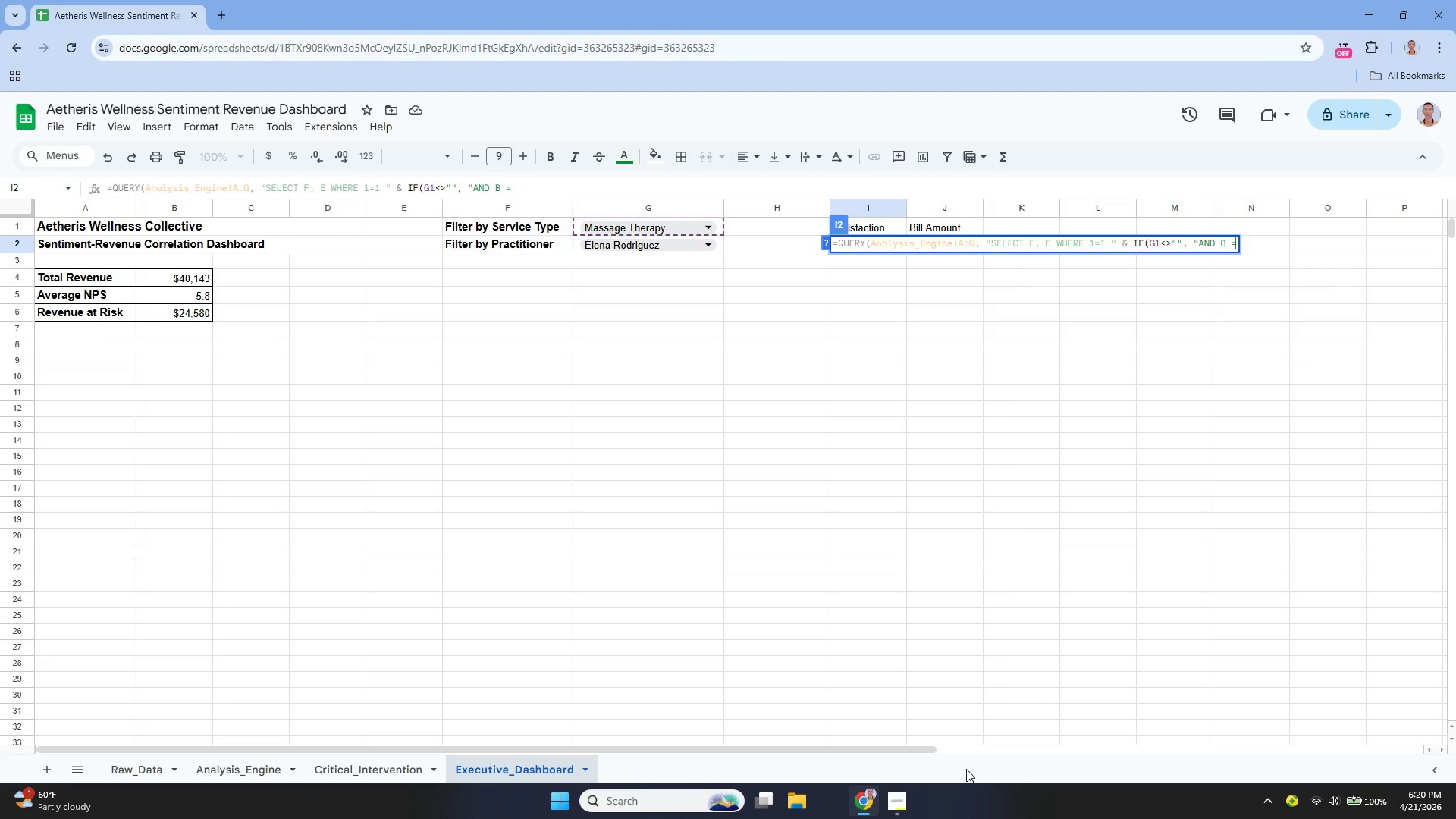 
key(Space)
 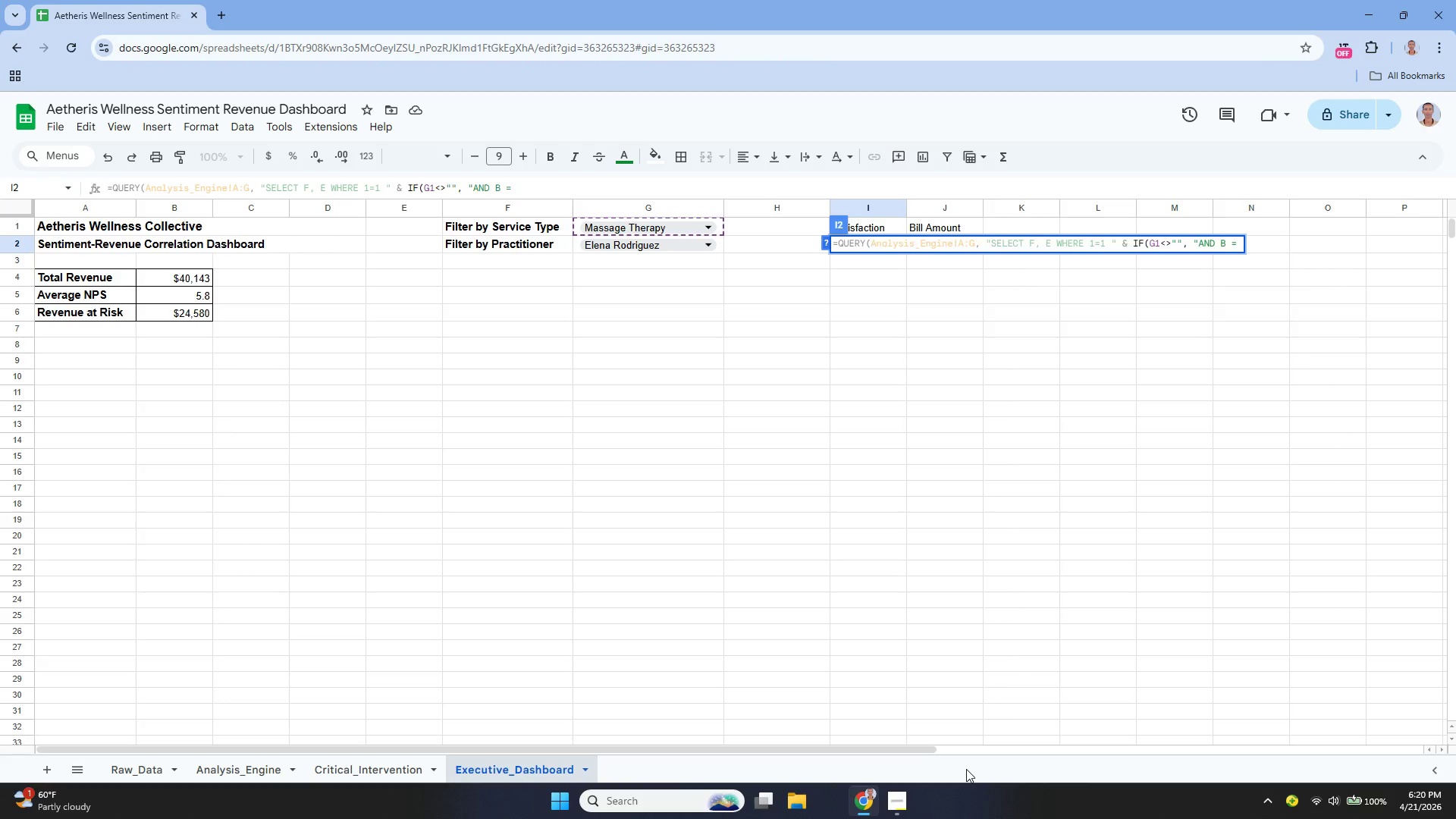 
key(Quote)
 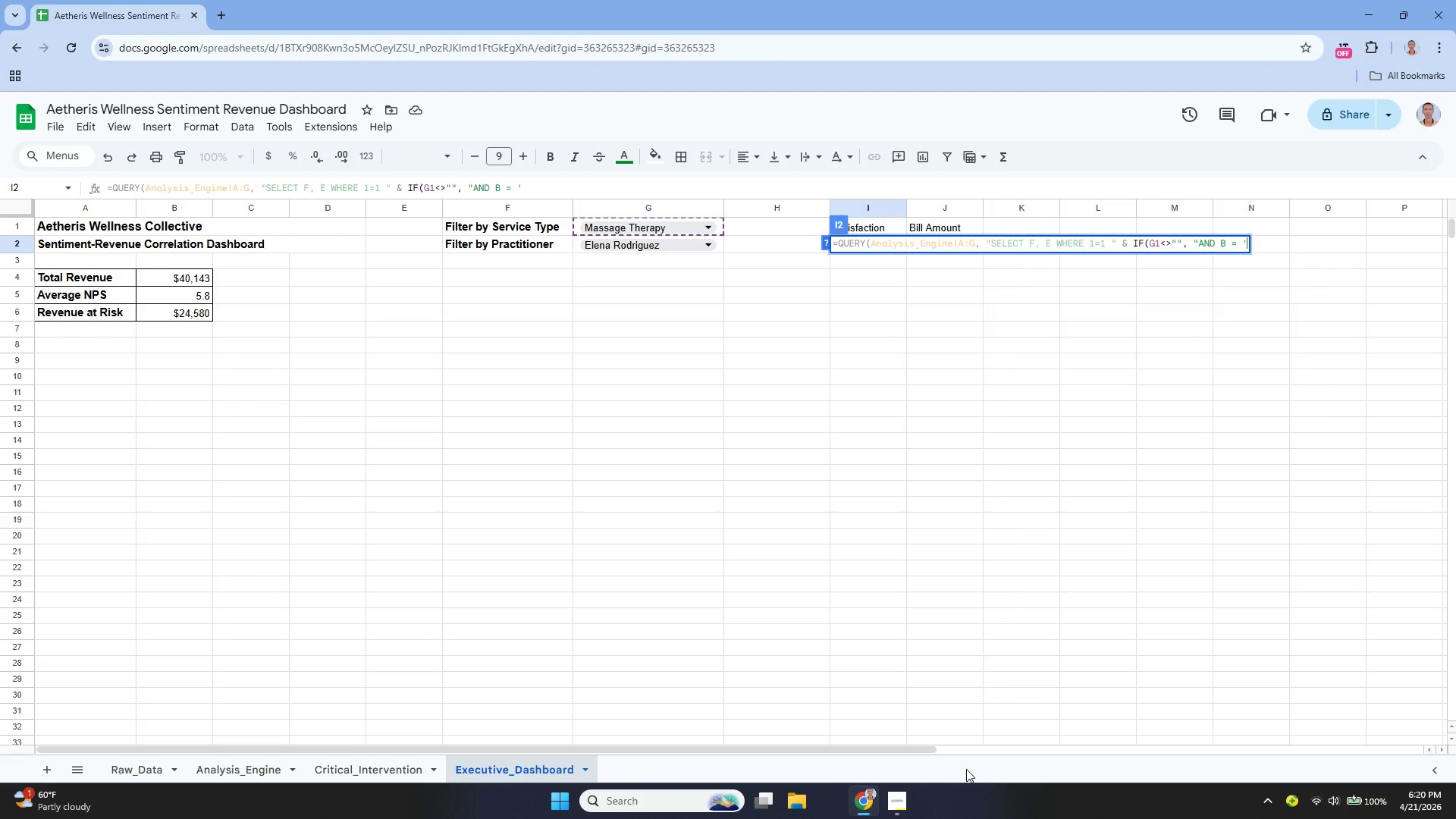 
key(Quote)
 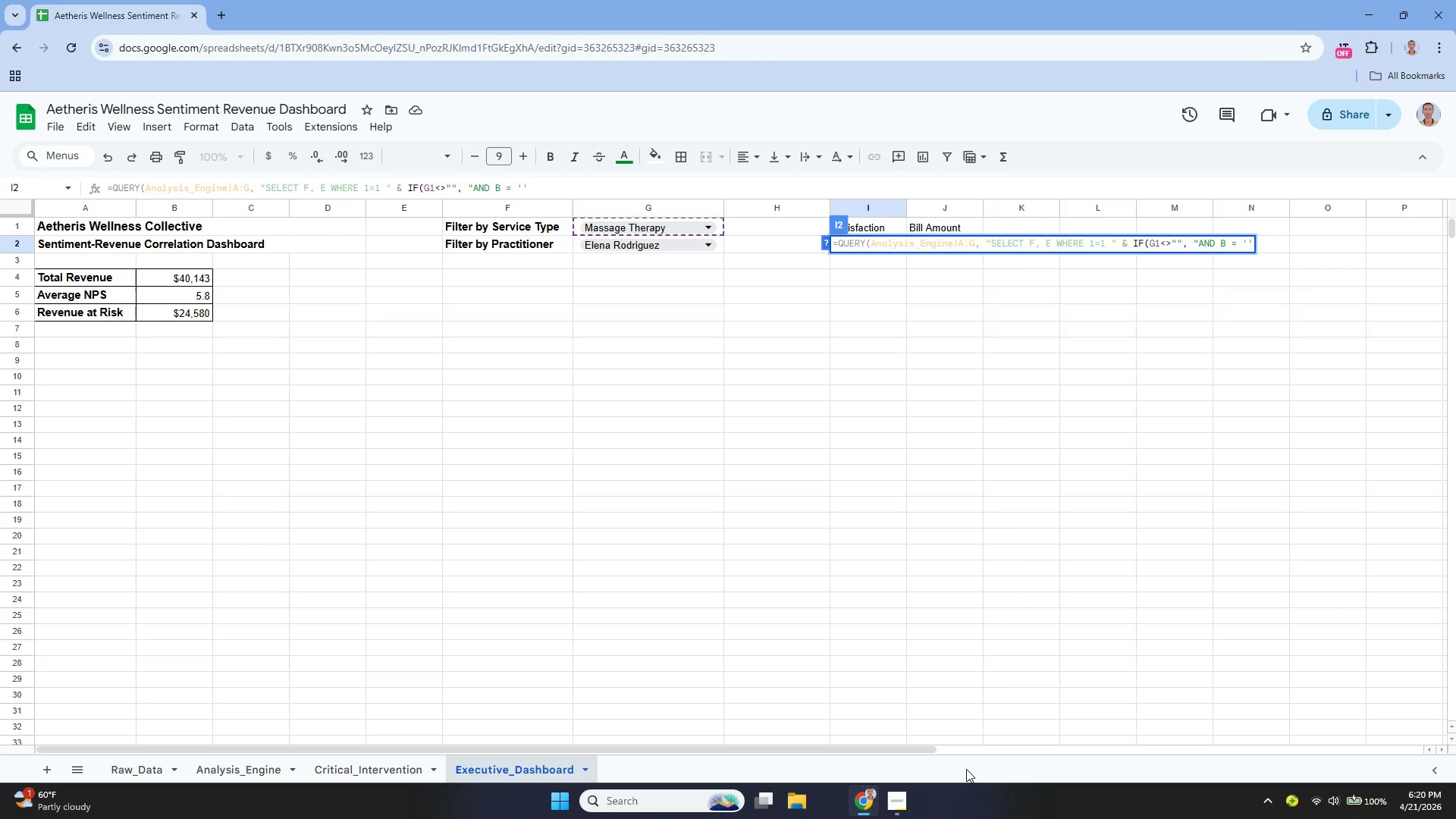 
key(ArrowLeft)
 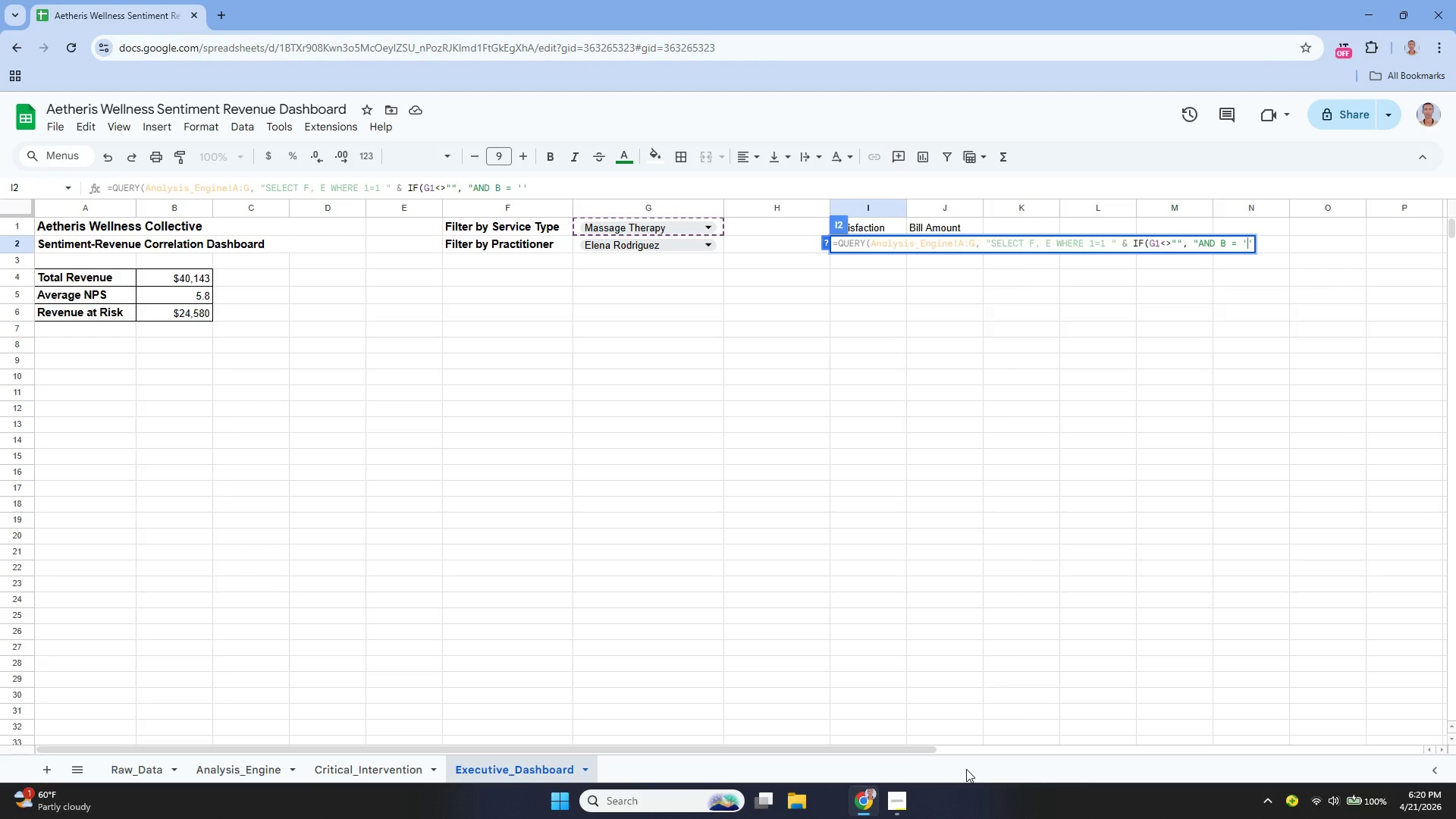 
key(Shift+Quote)
 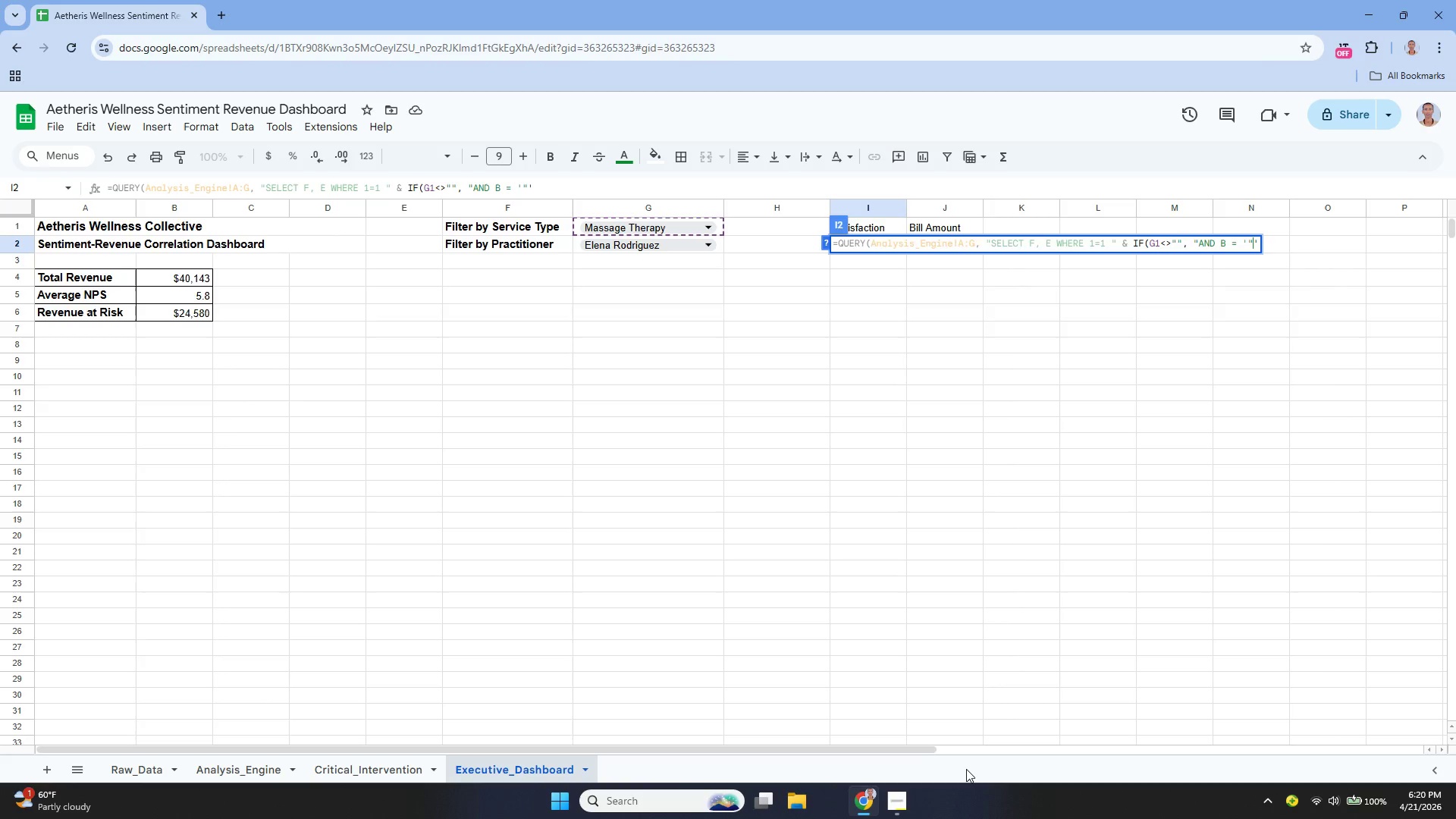 
key(Shift+Quote)
 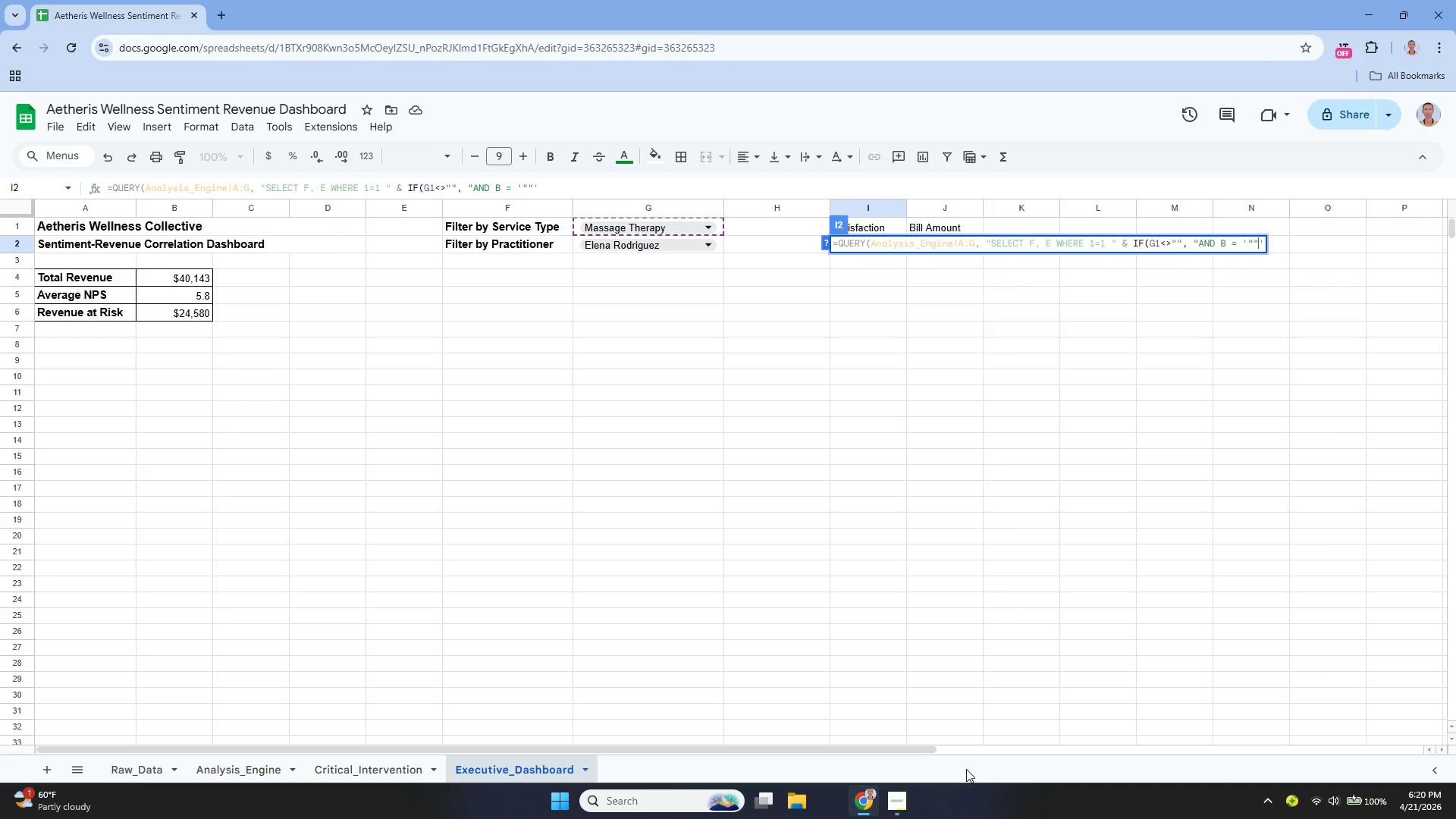 
key(ArrowLeft)
 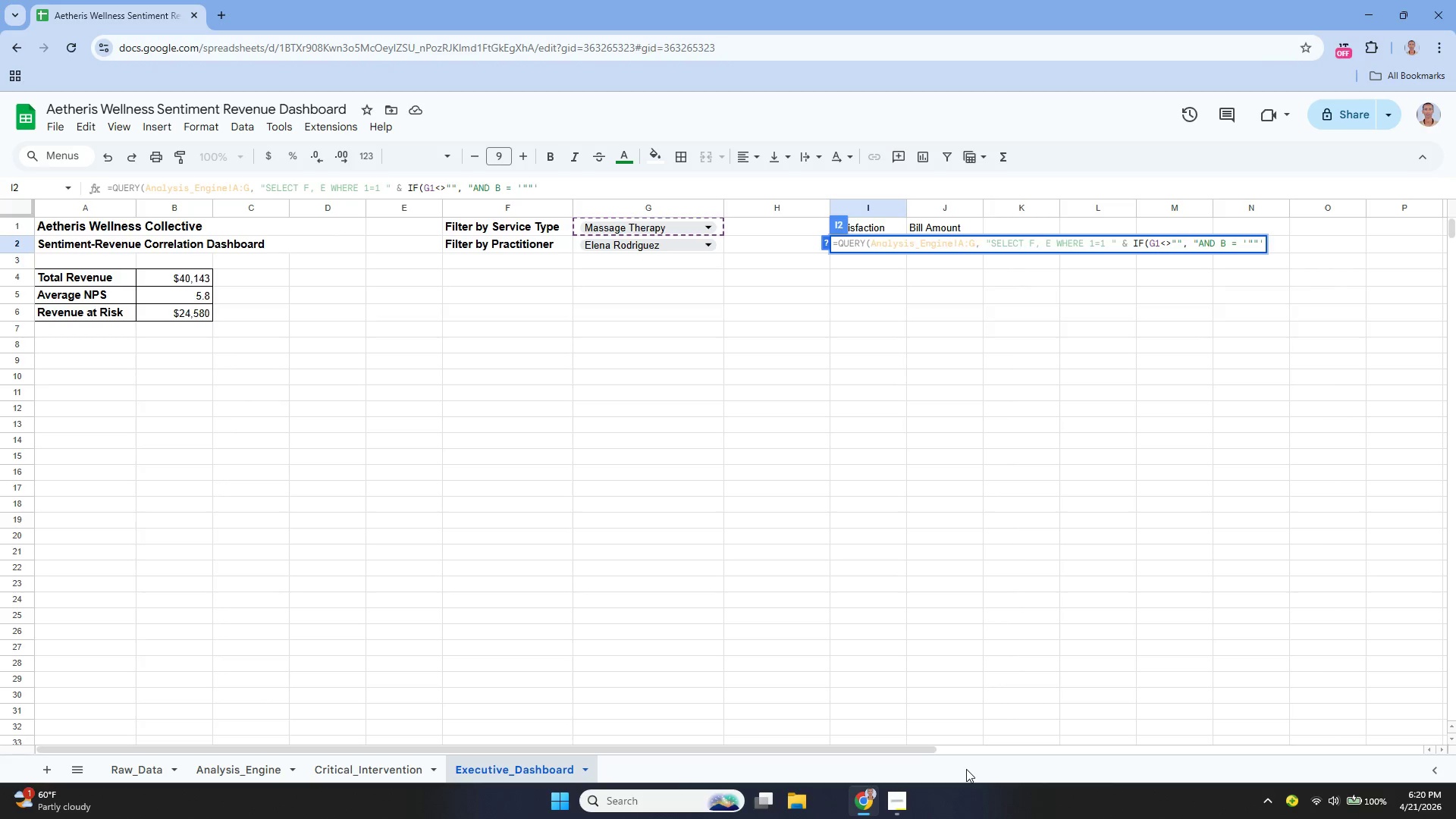 
type(&G1)
key(Backspace)
key(Backspace)
type(g1)
 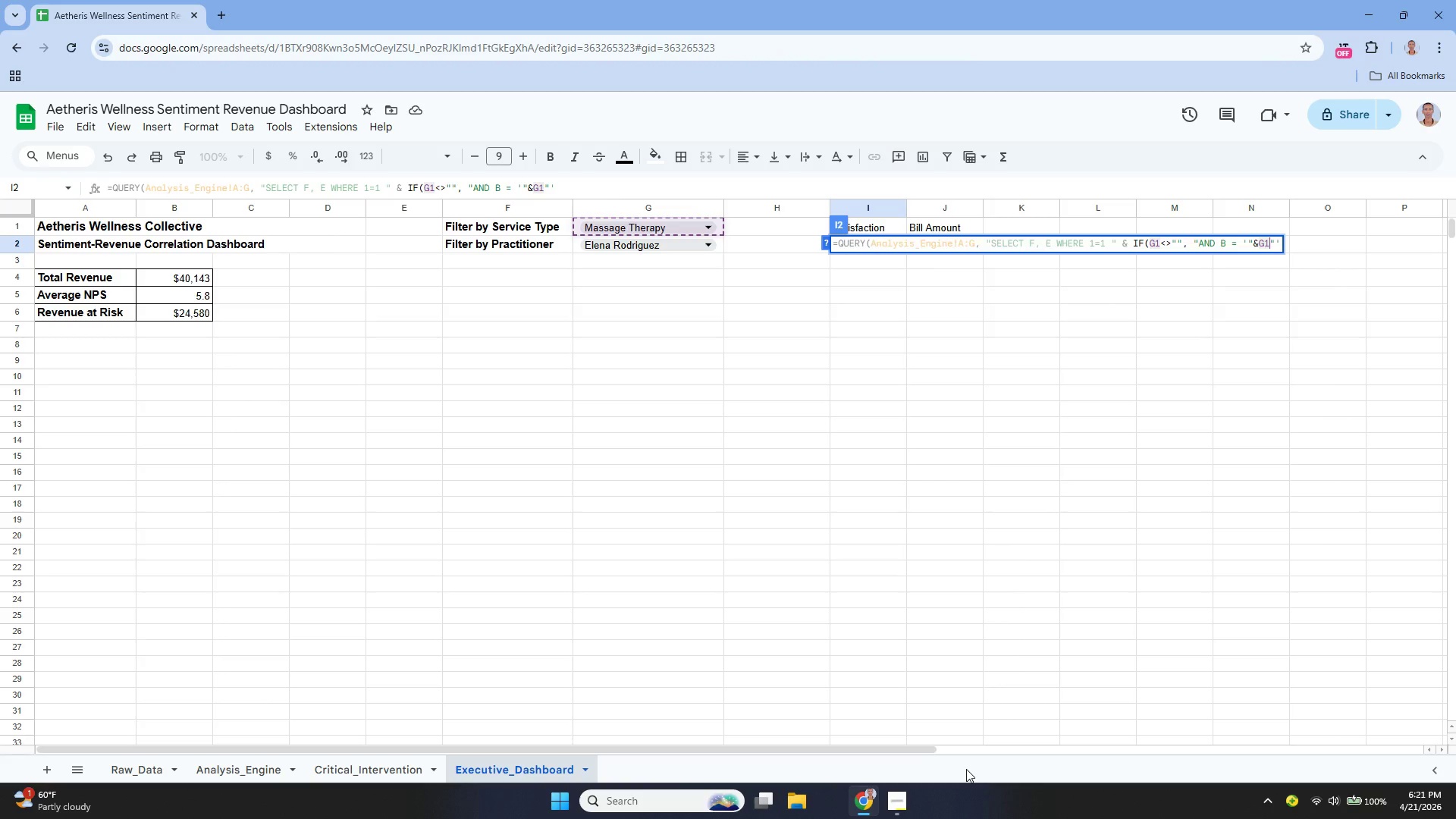 
key(Shift+7)
 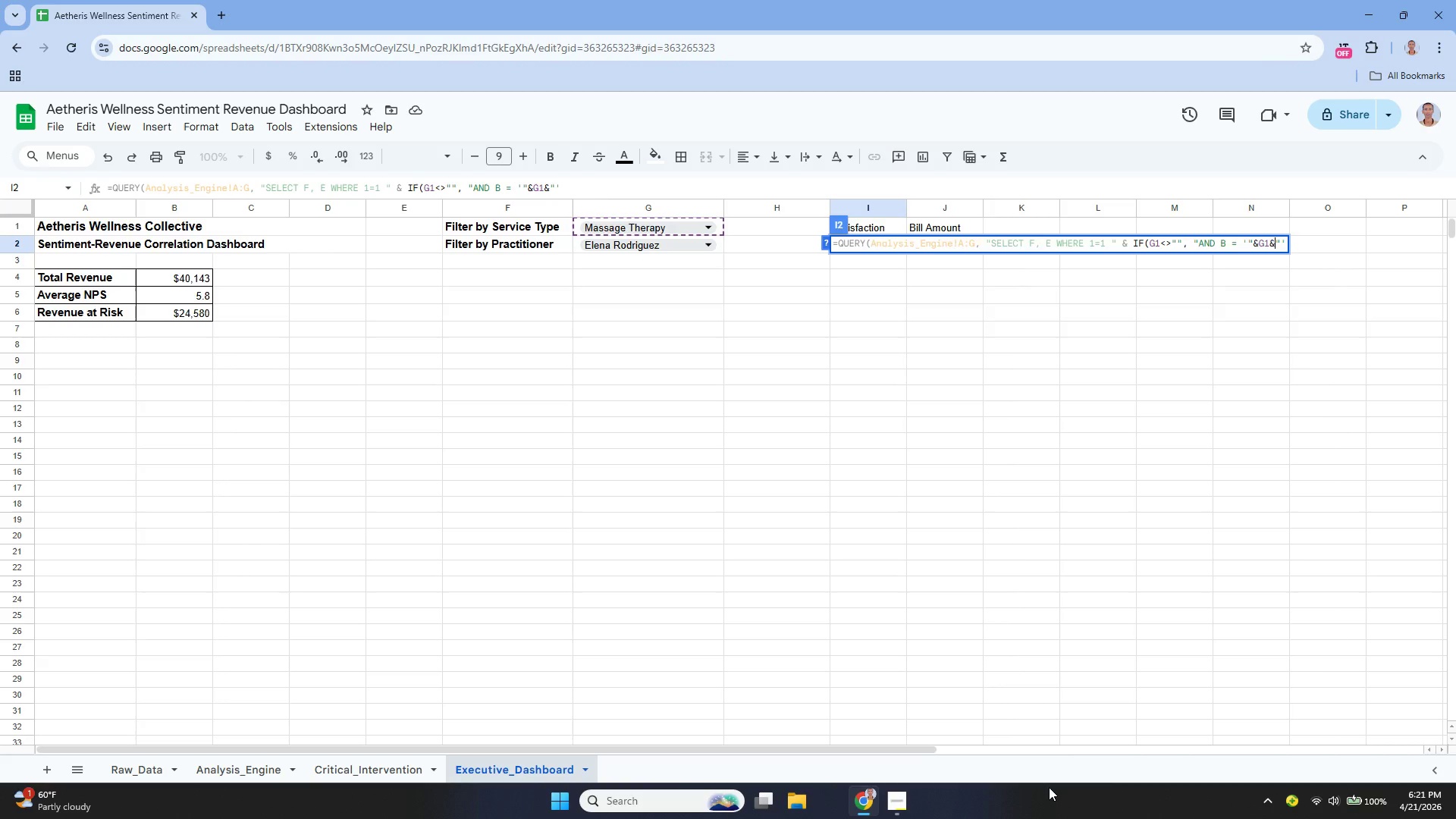 
wait(6.17)
 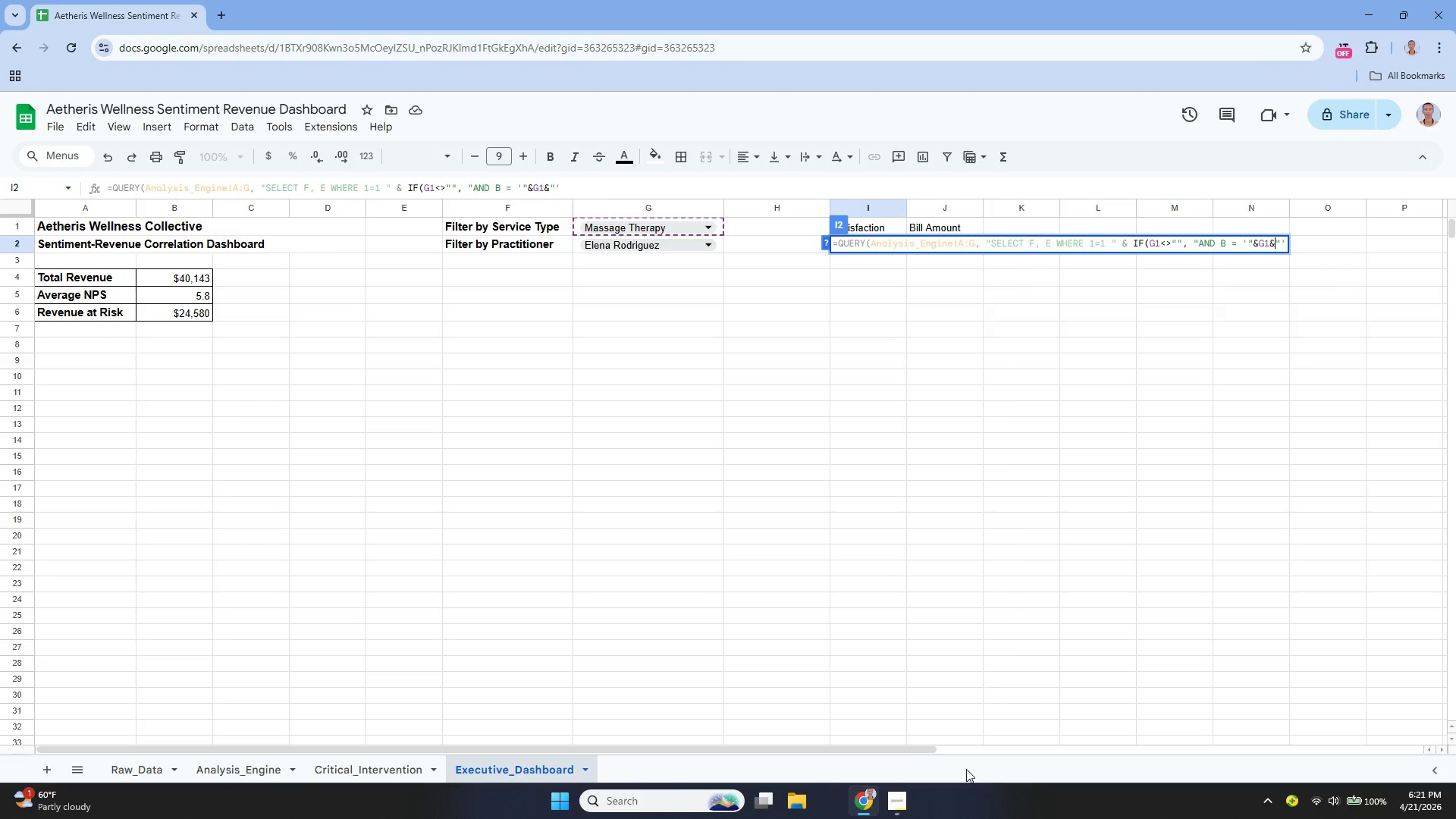 
key(ArrowRight)
 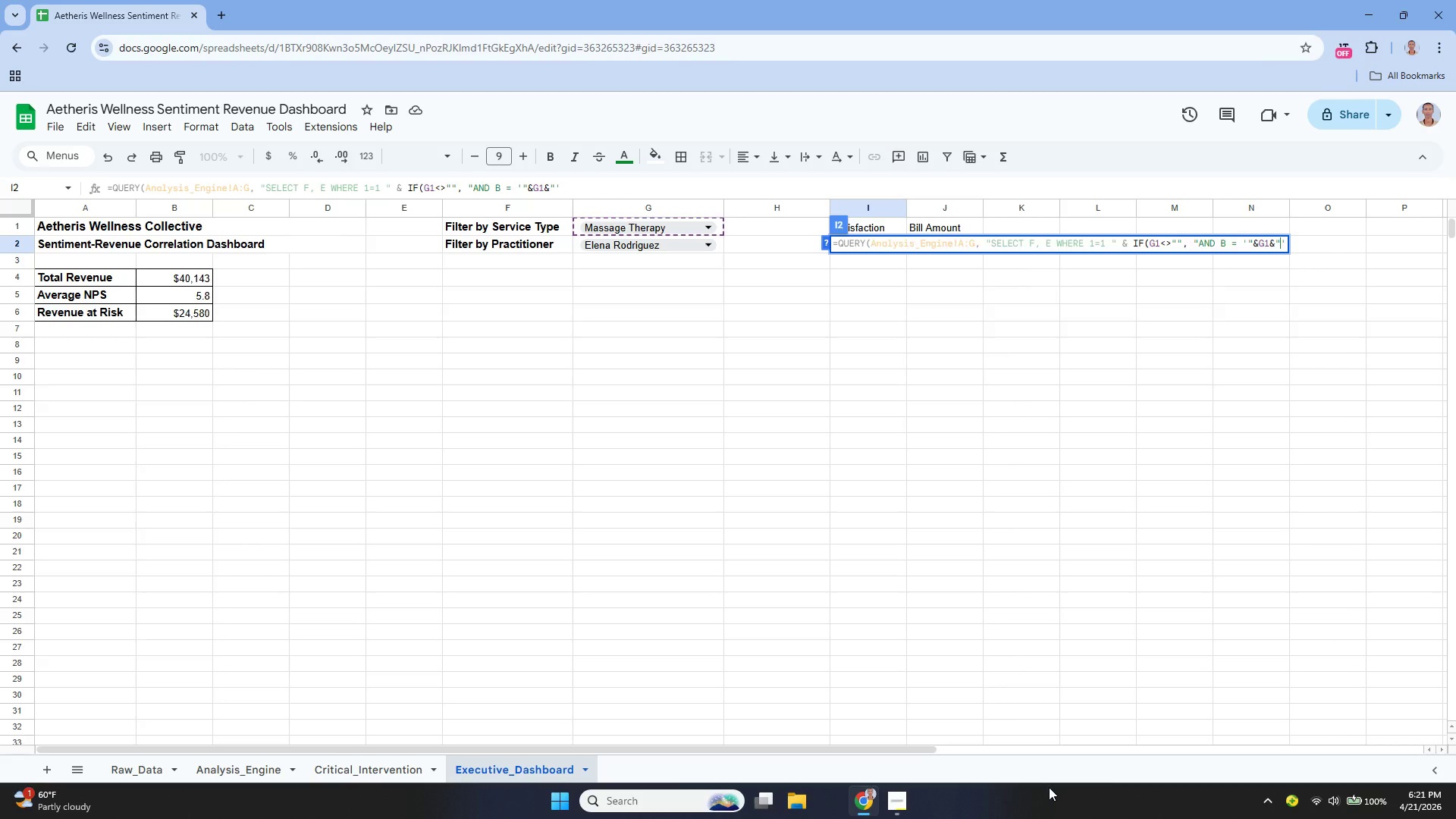 
key(ArrowRight)
 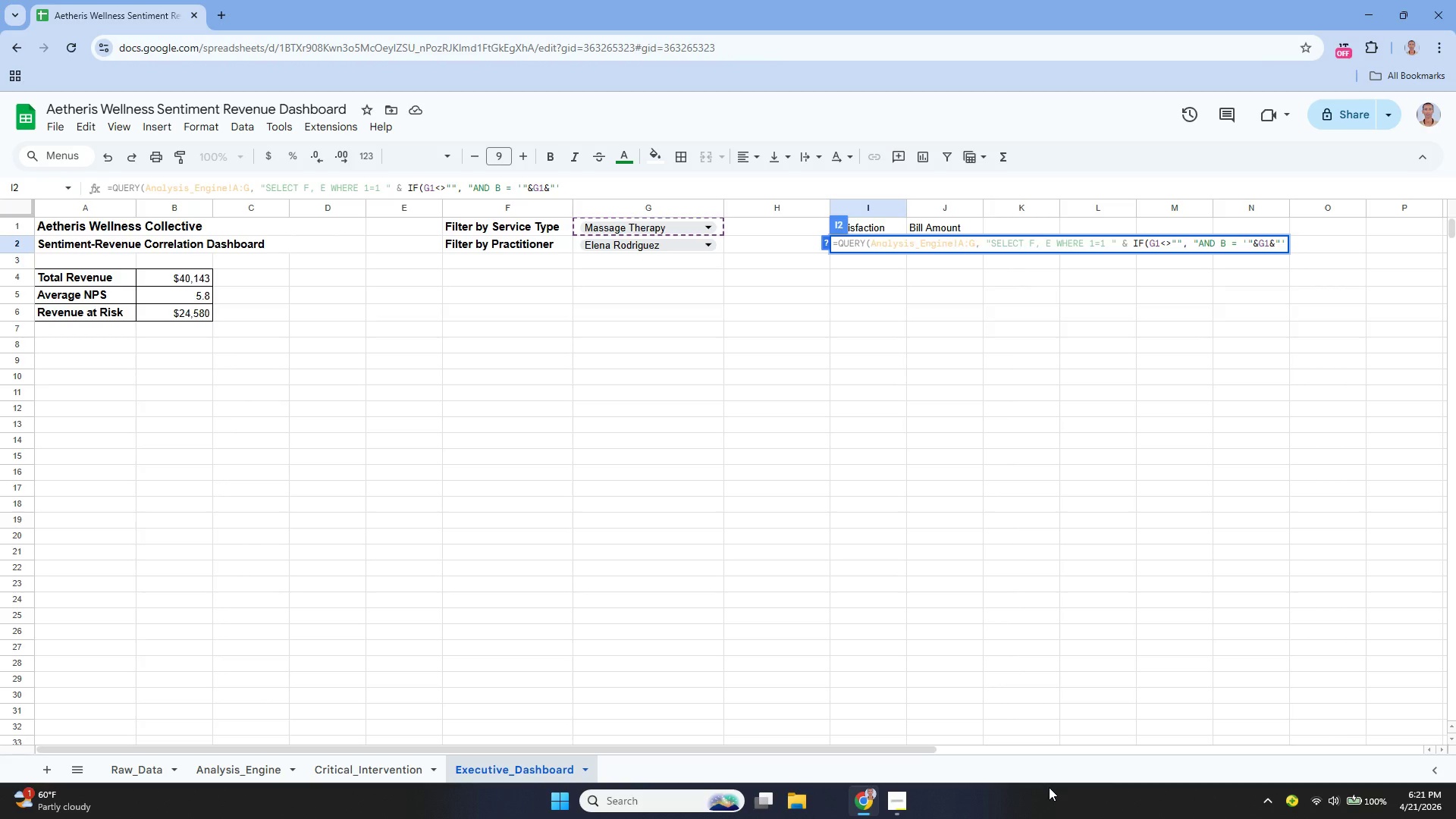 
wait(22.77)
 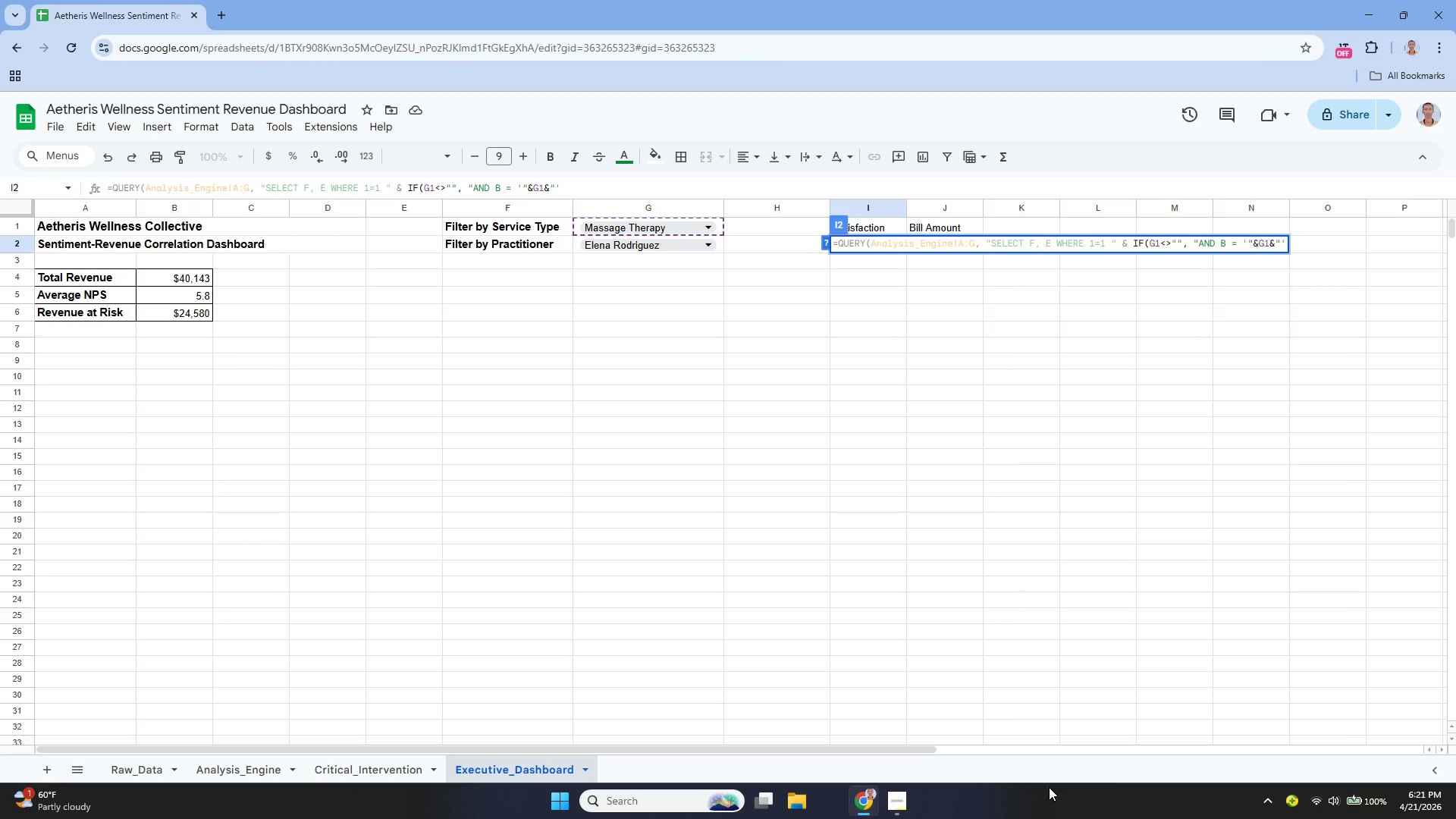 
key(ArrowLeft)
 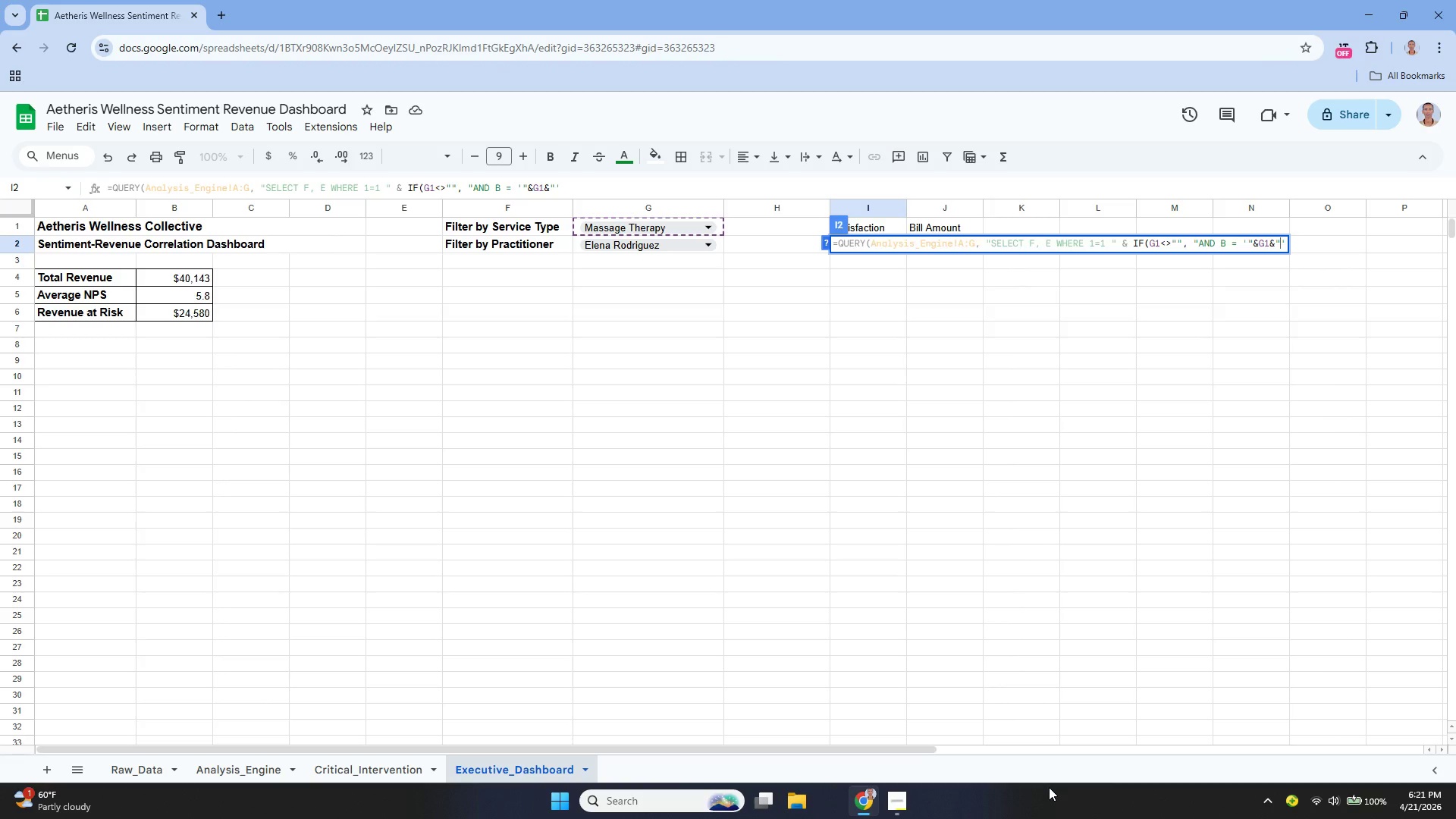 
key(ArrowRight)
 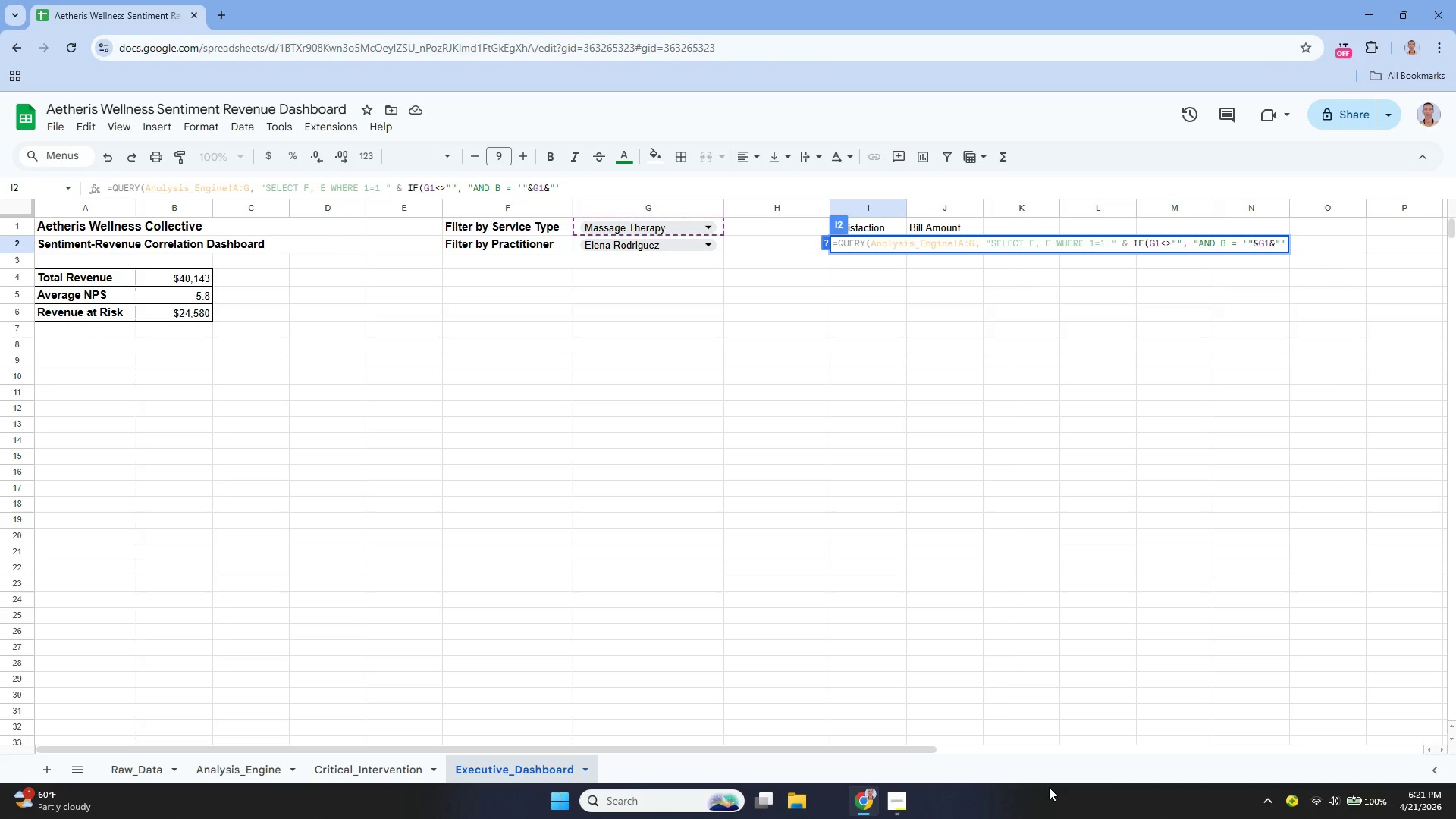 
key(Shift+Quote)
 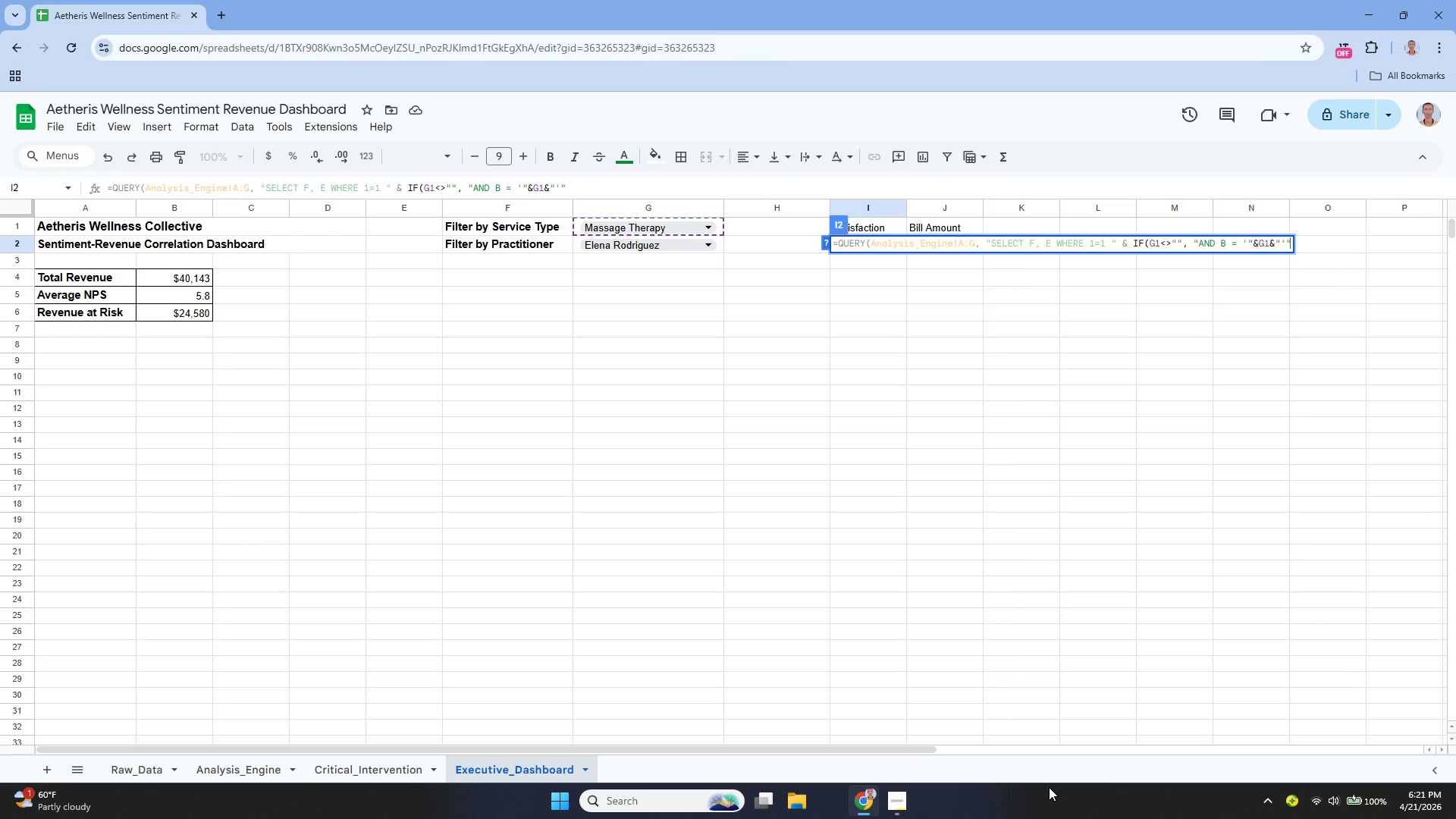 
wait(6.33)
 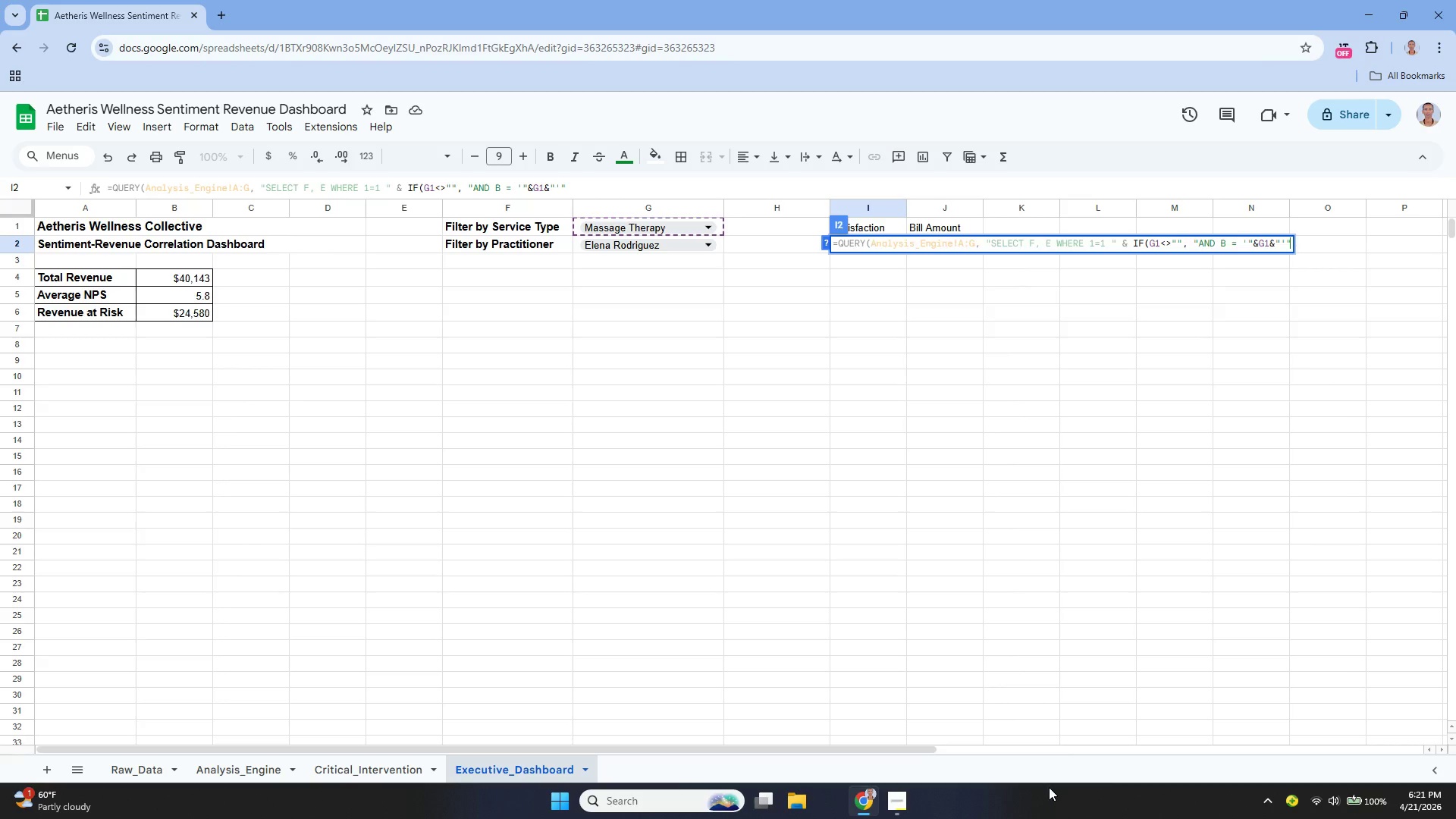 
type(, "") & if)
 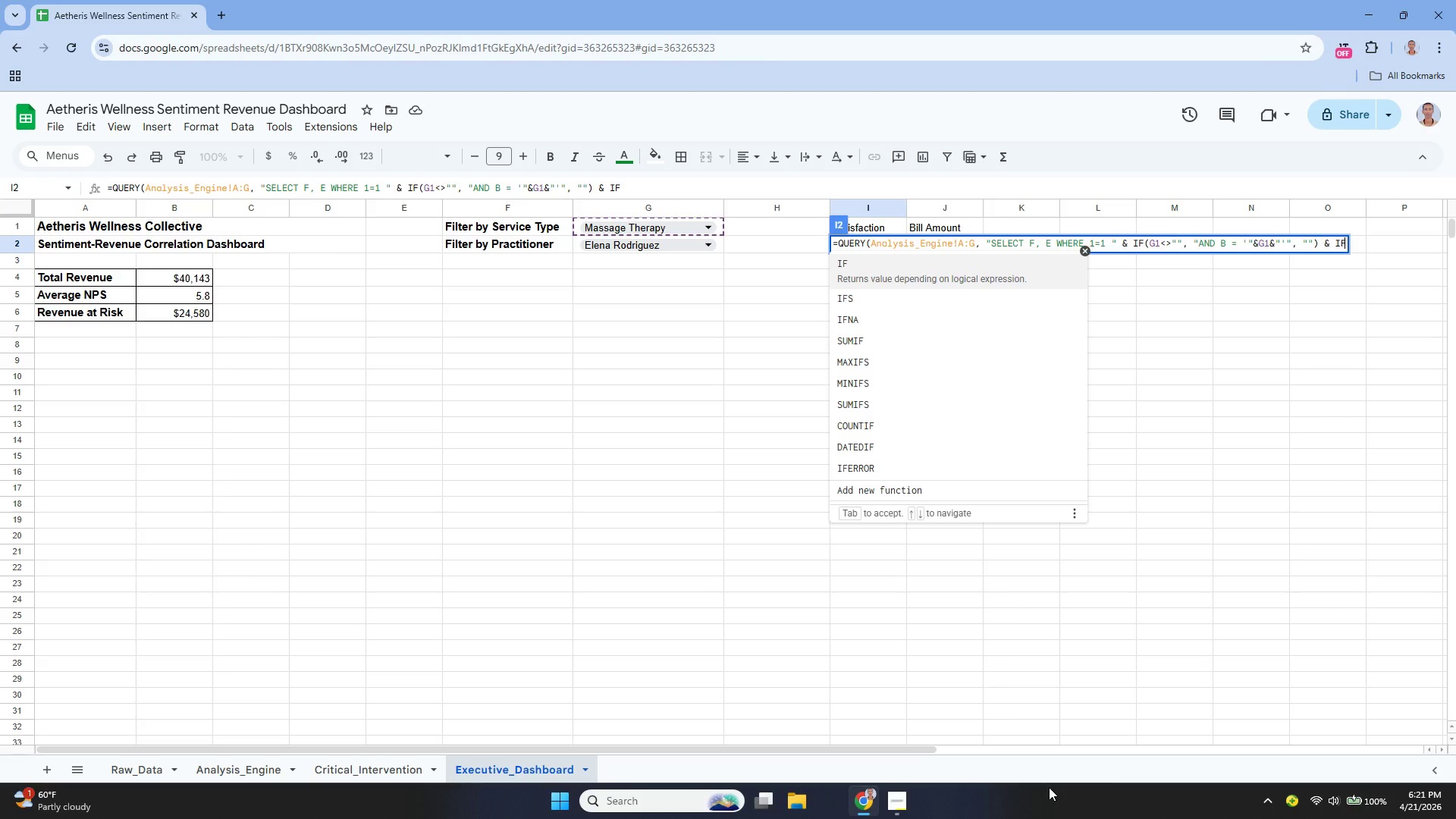 
key(Enter)
 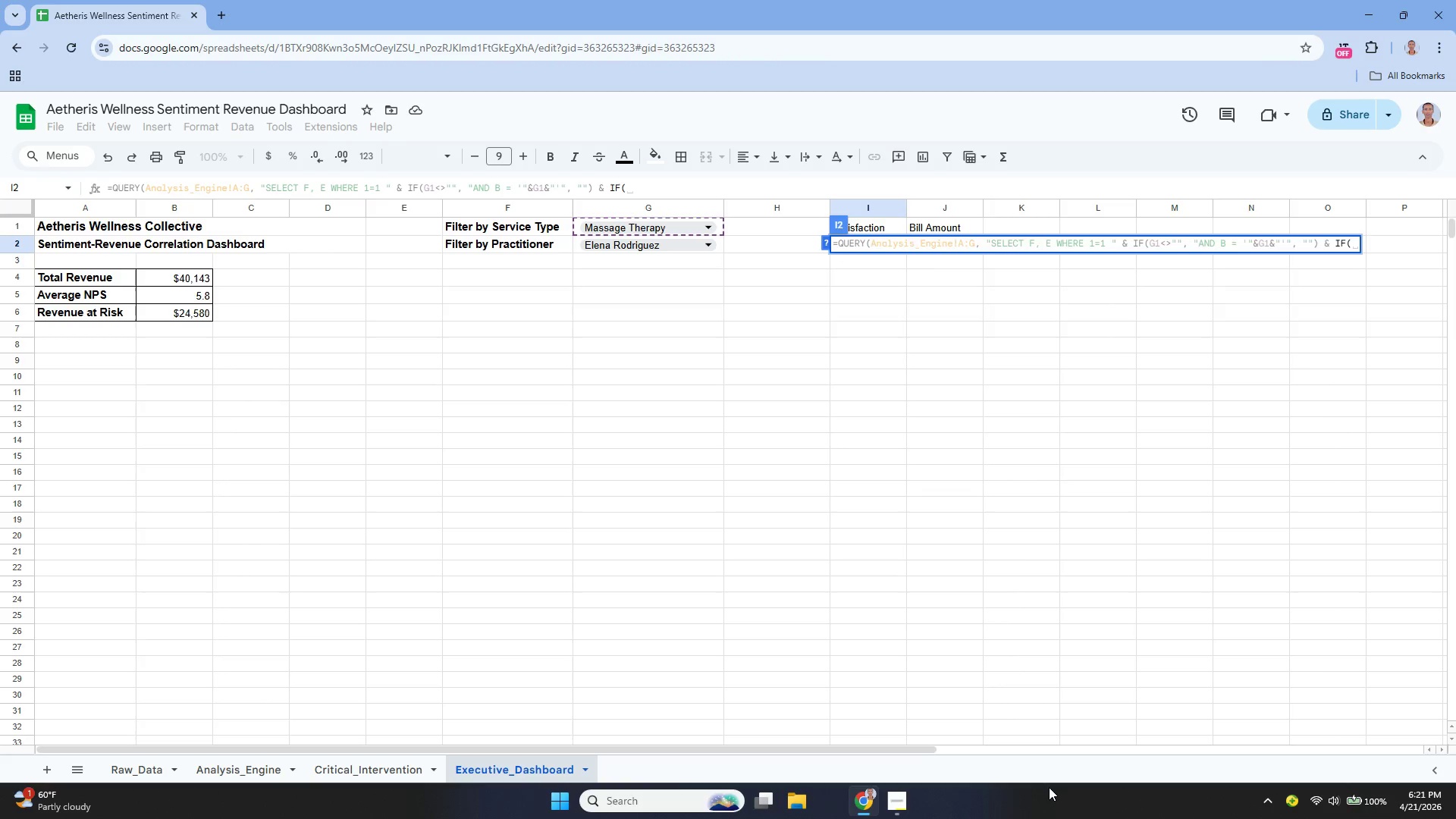 
type(g2<>"",)
 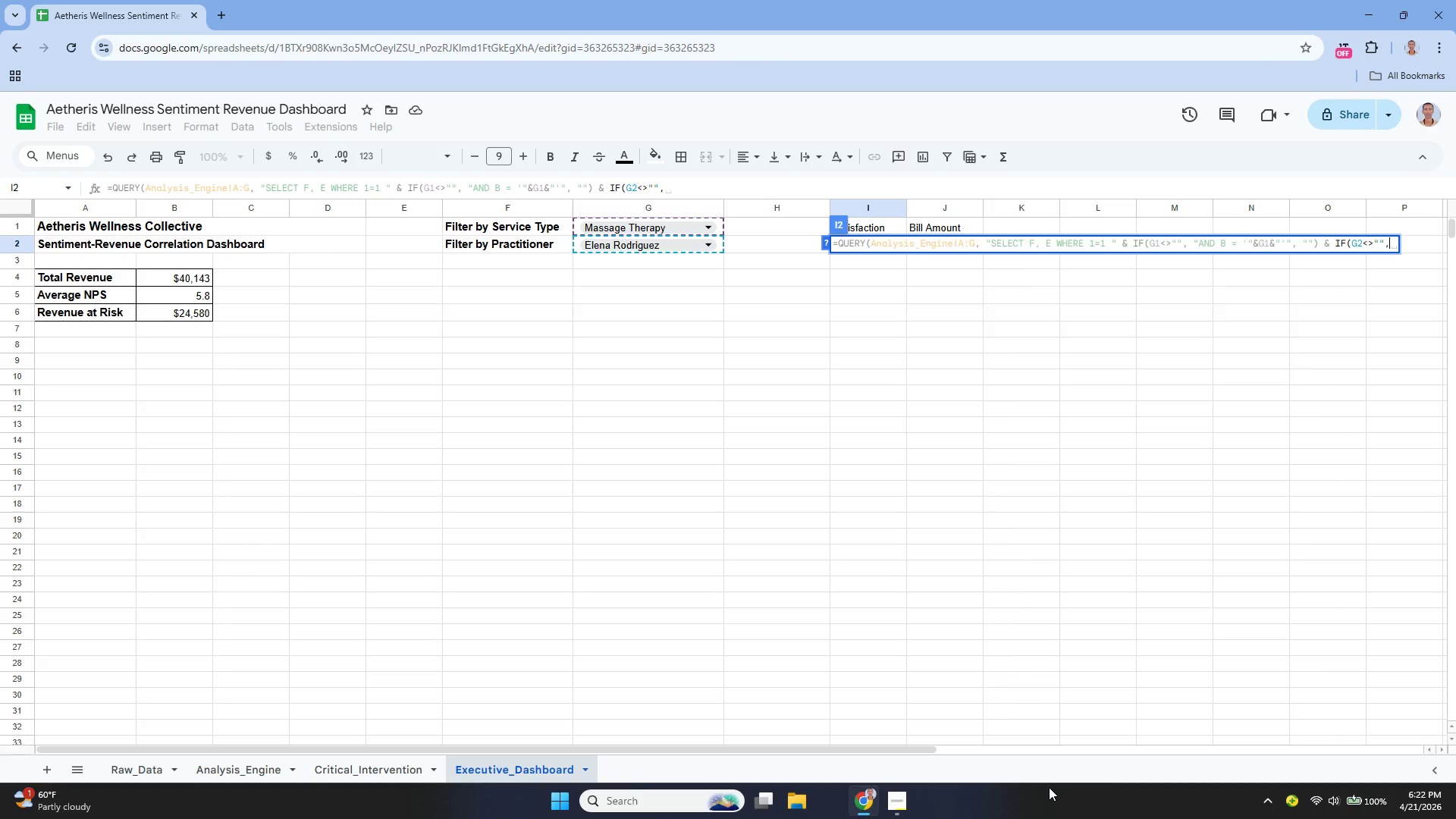 
type( "and c = '')
 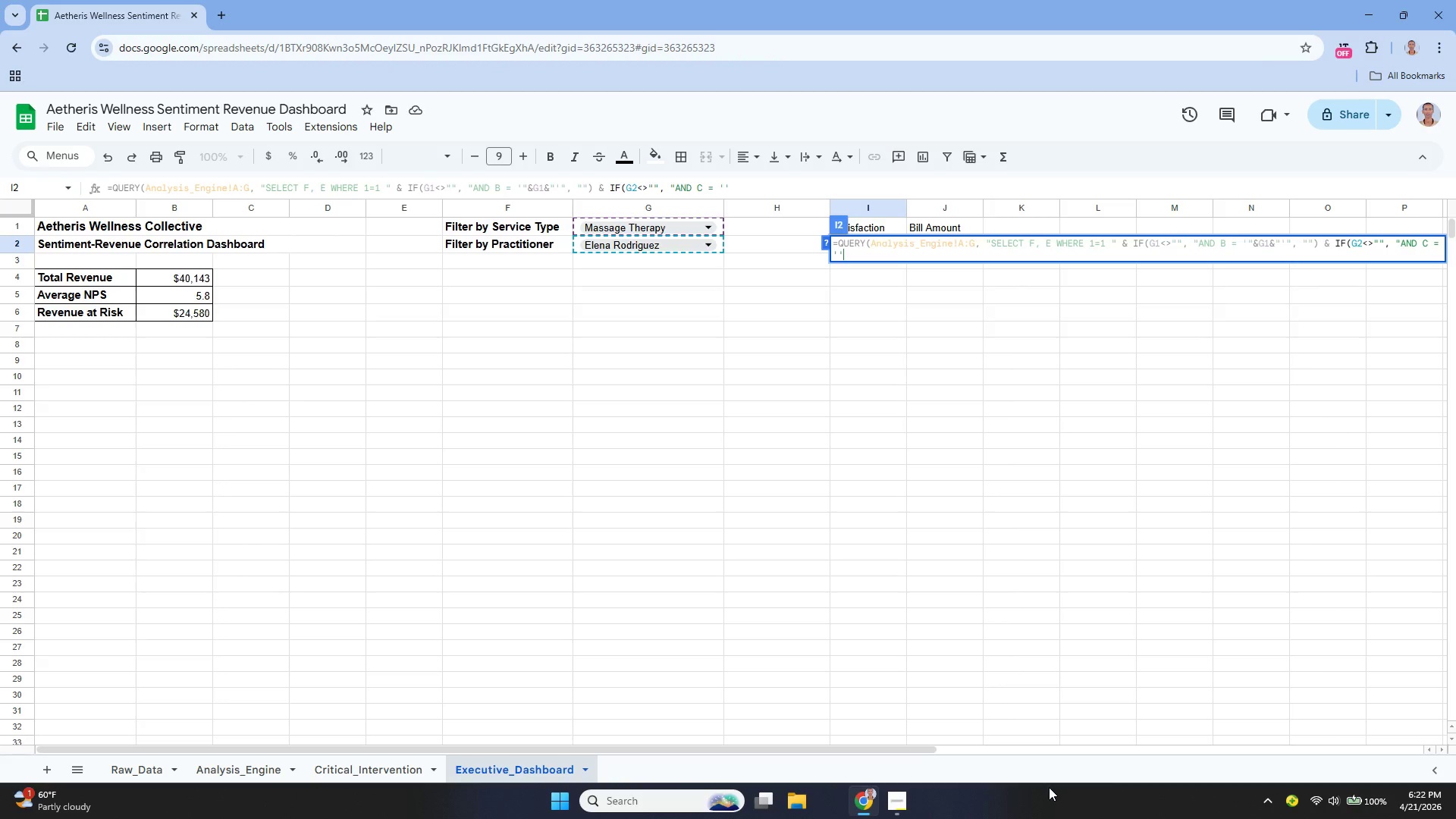 
key(ArrowLeft)
 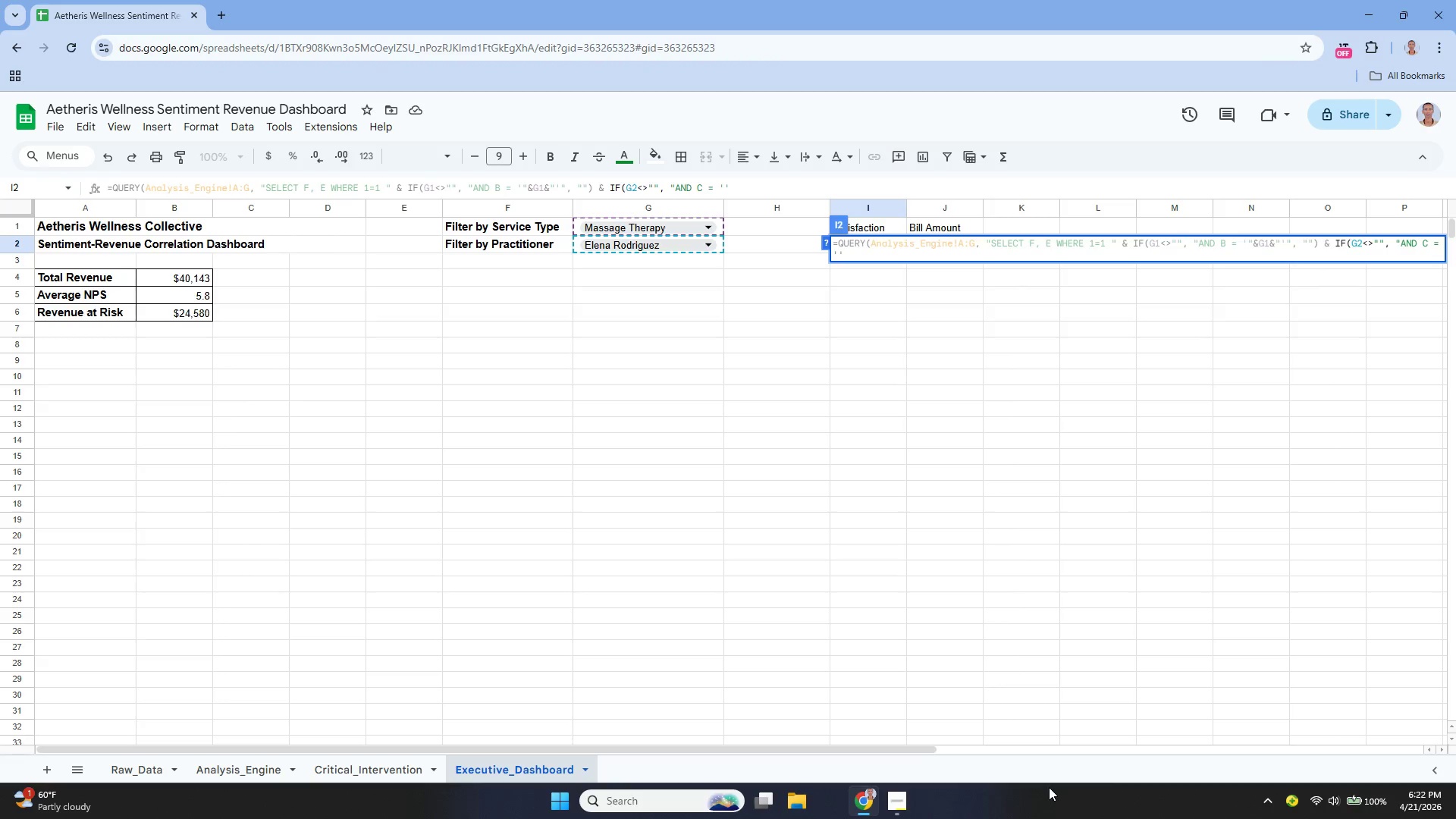 
key(Shift+Quote)
 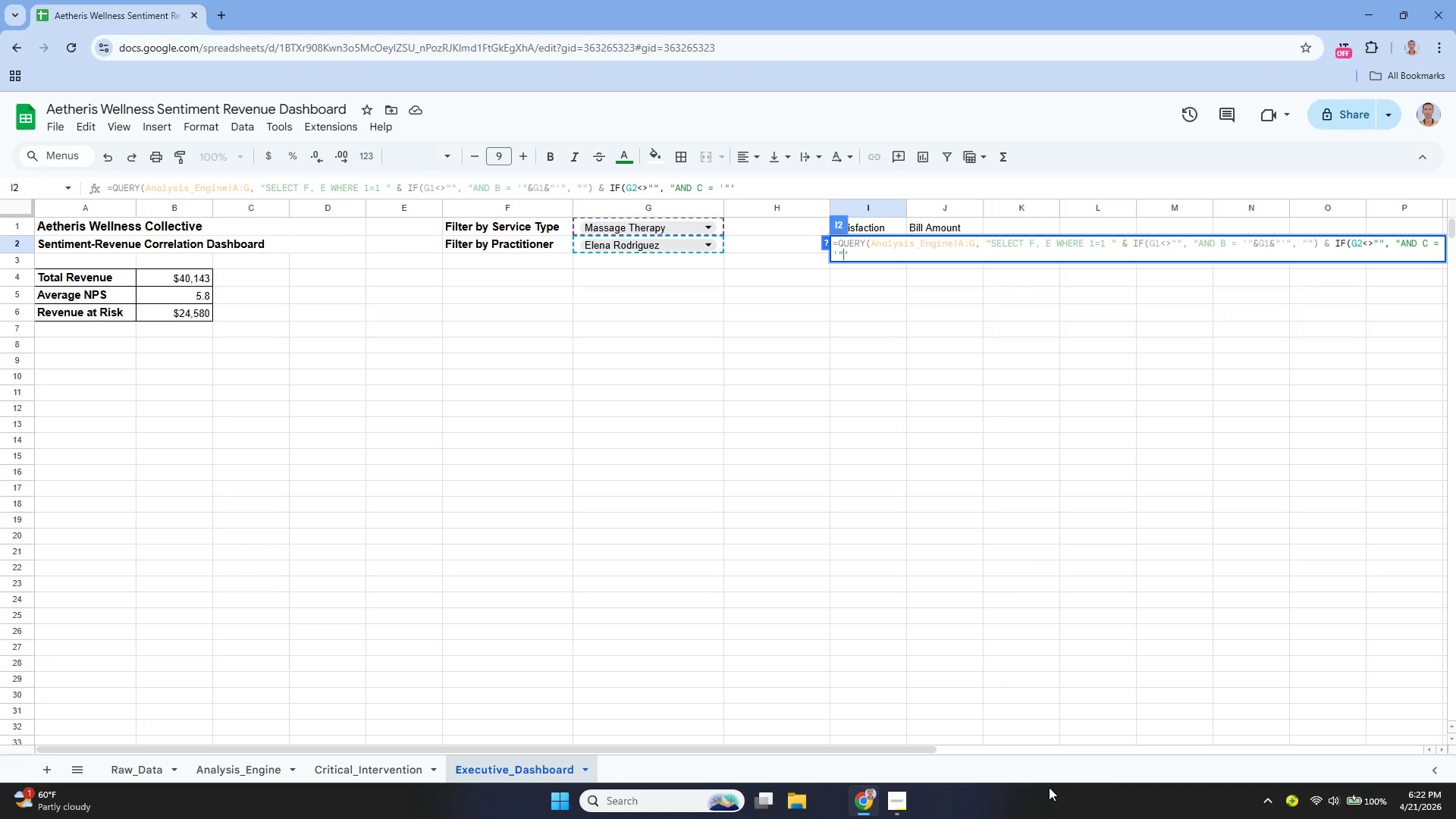 
key(Shift+Quote)
 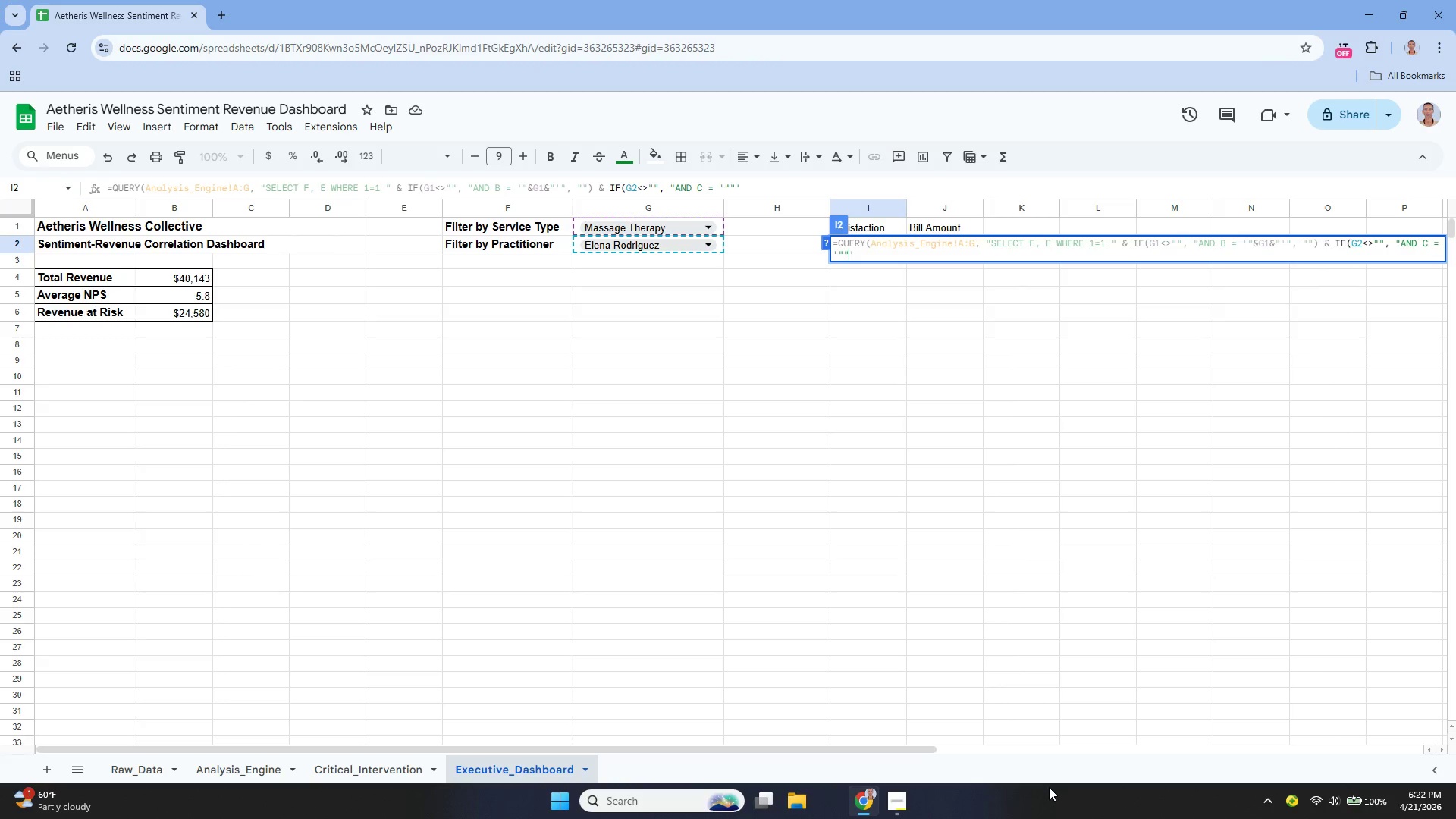 
key(ArrowLeft)
 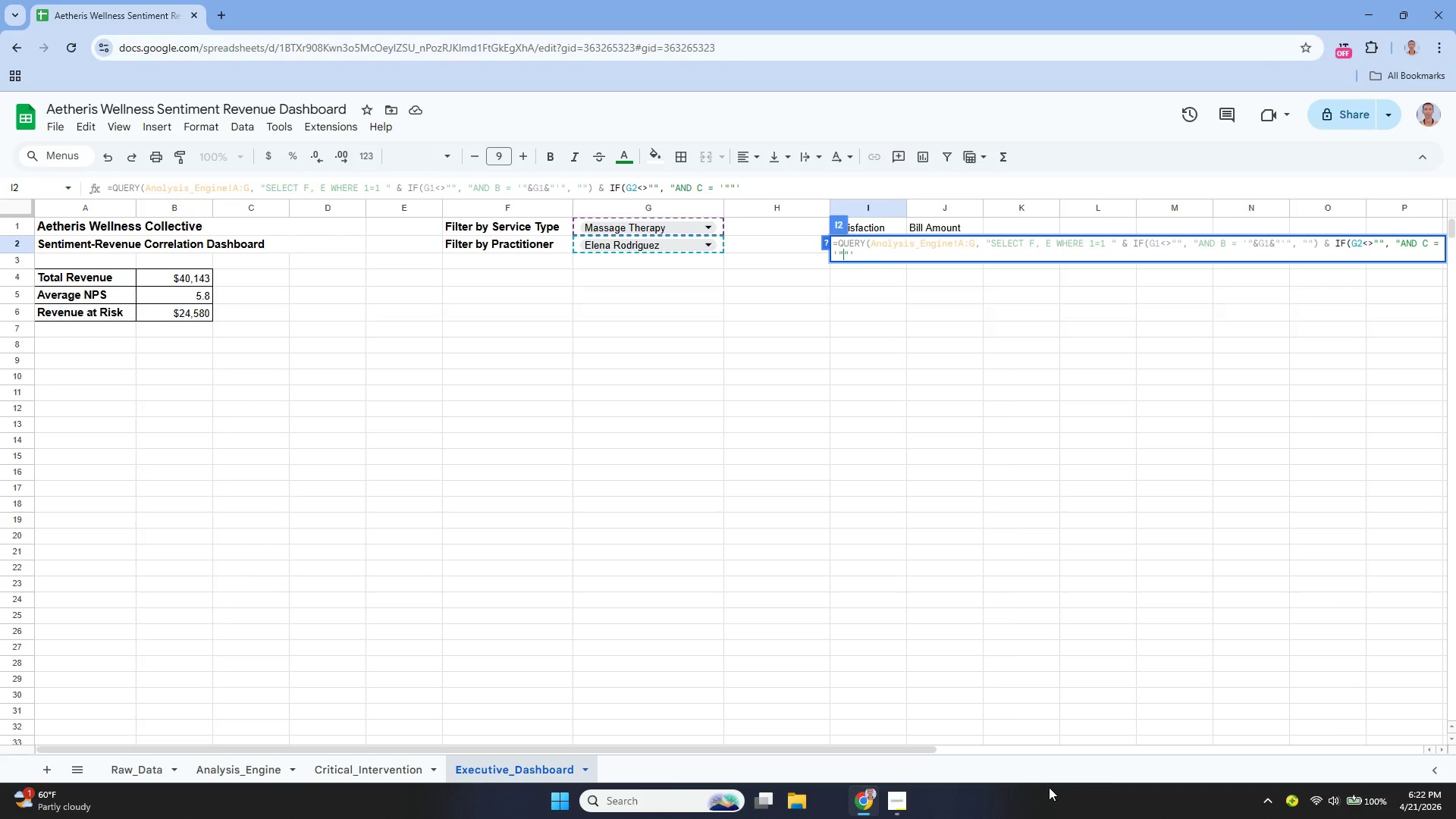 
wait(5.25)
 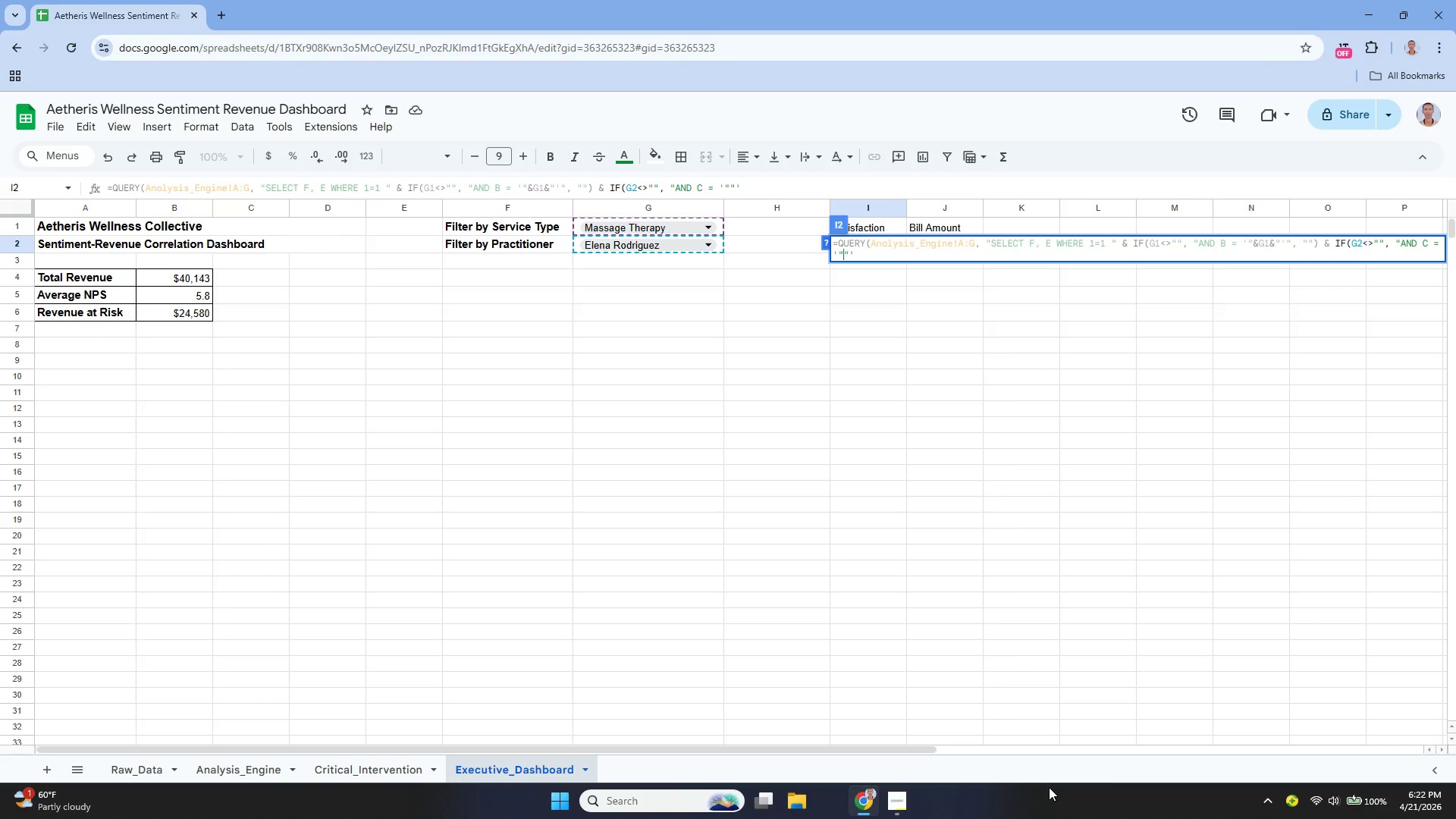 
type(&G2)
key(Backspace)
key(Backspace)
type(g2&)
 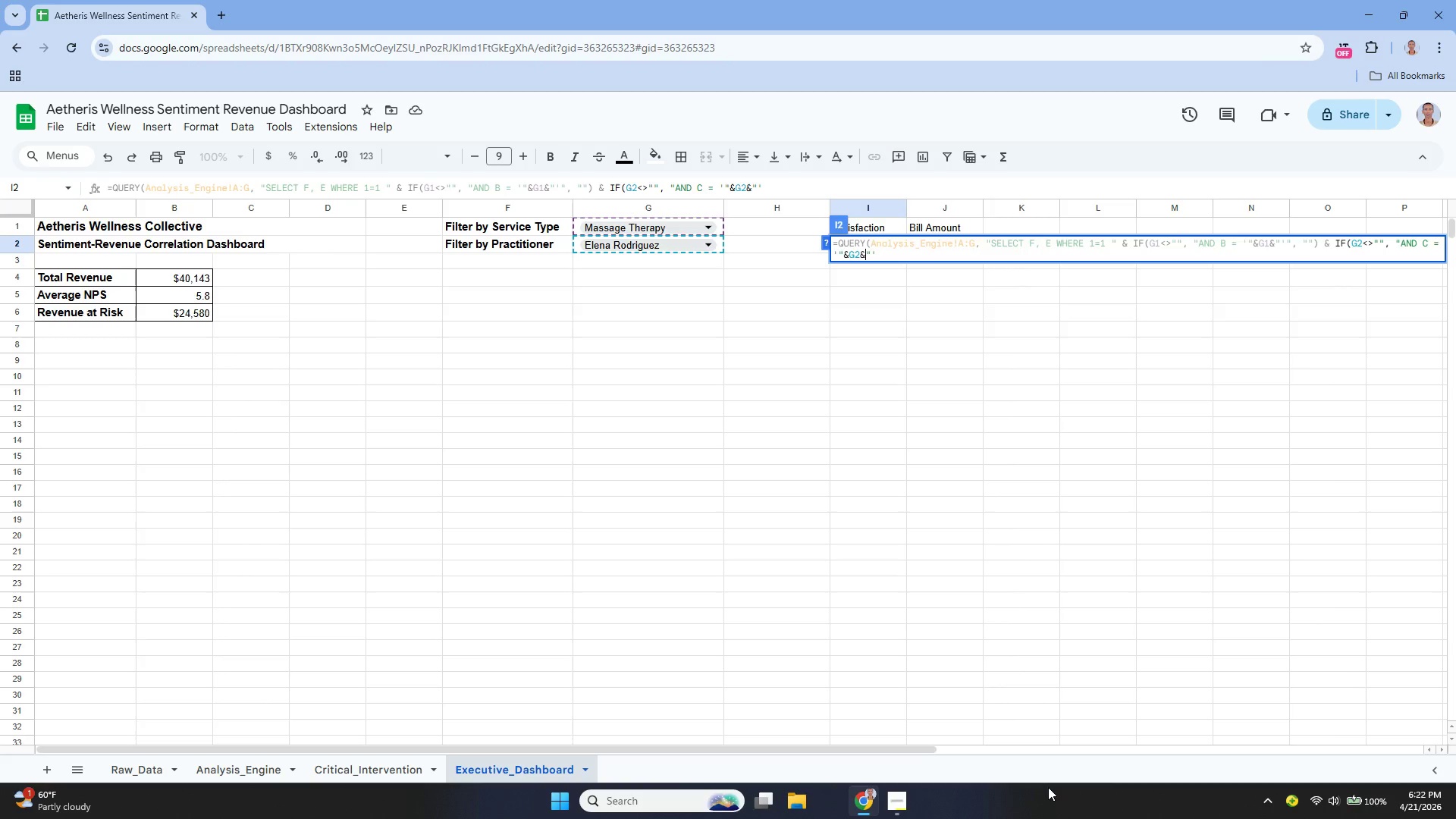 
wait(5.53)
 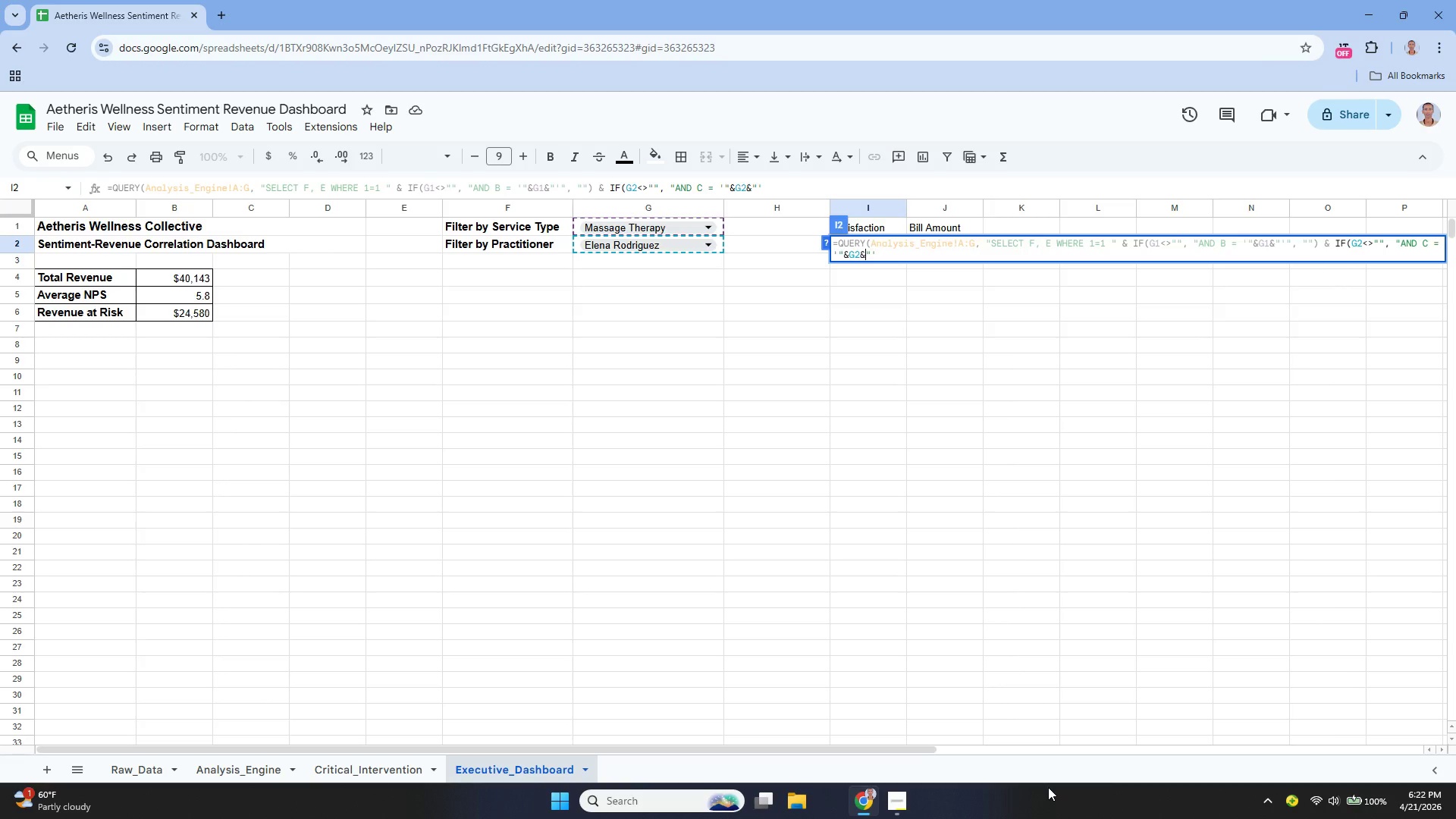 
key(ArrowRight)
 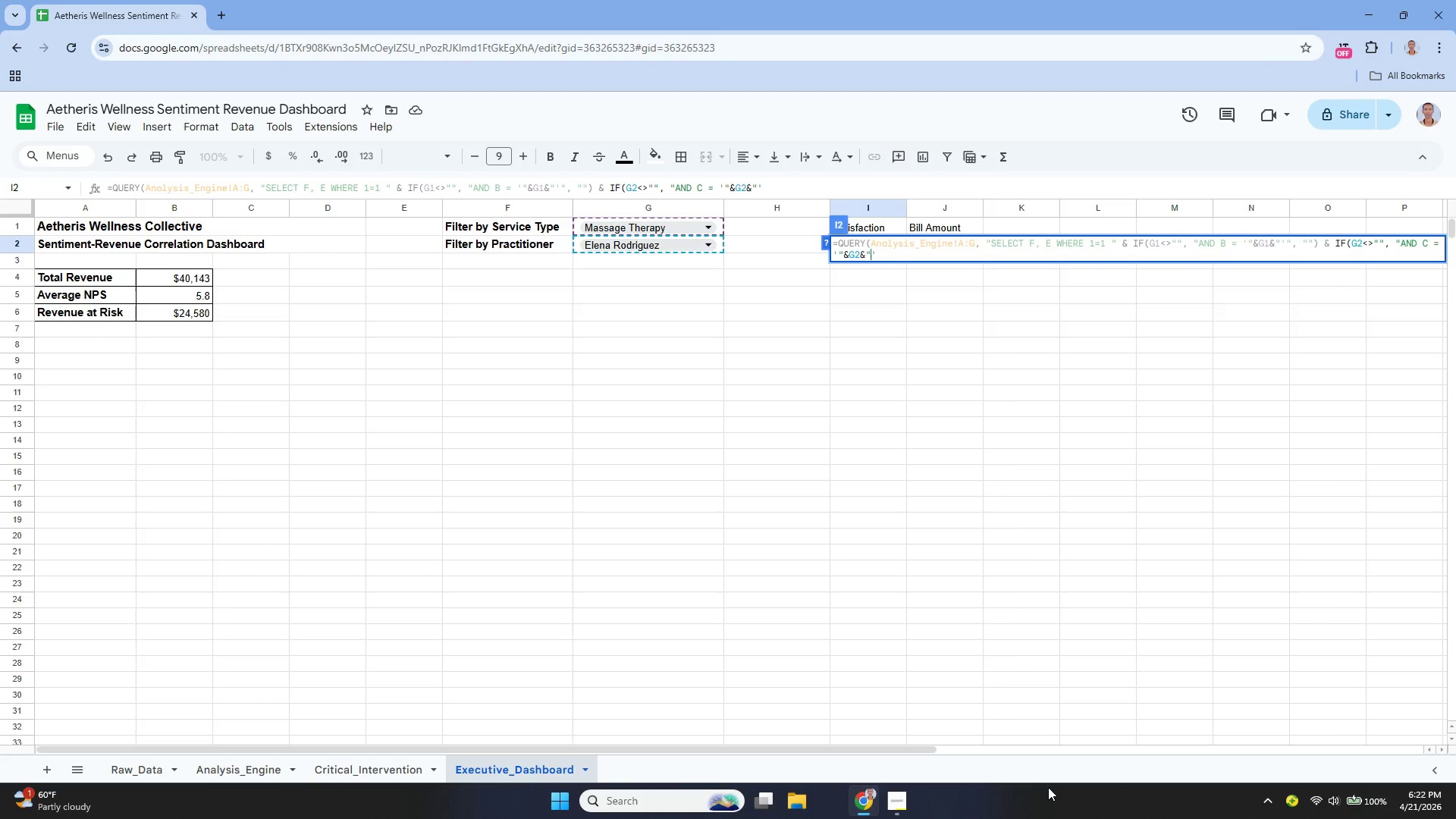 
key(ArrowRight)
 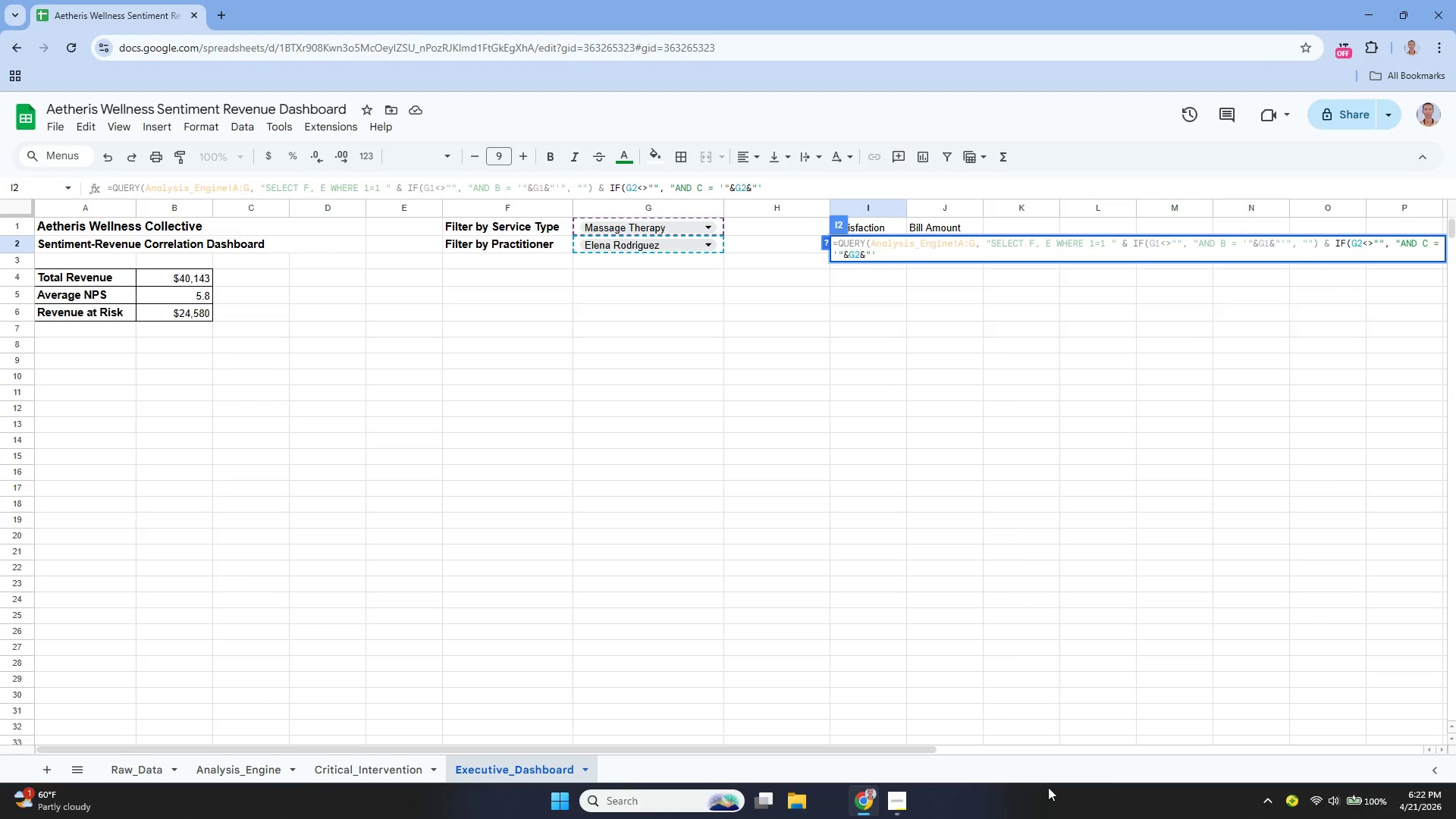 
hold_key(key=ShiftLeft, duration=0.38)
 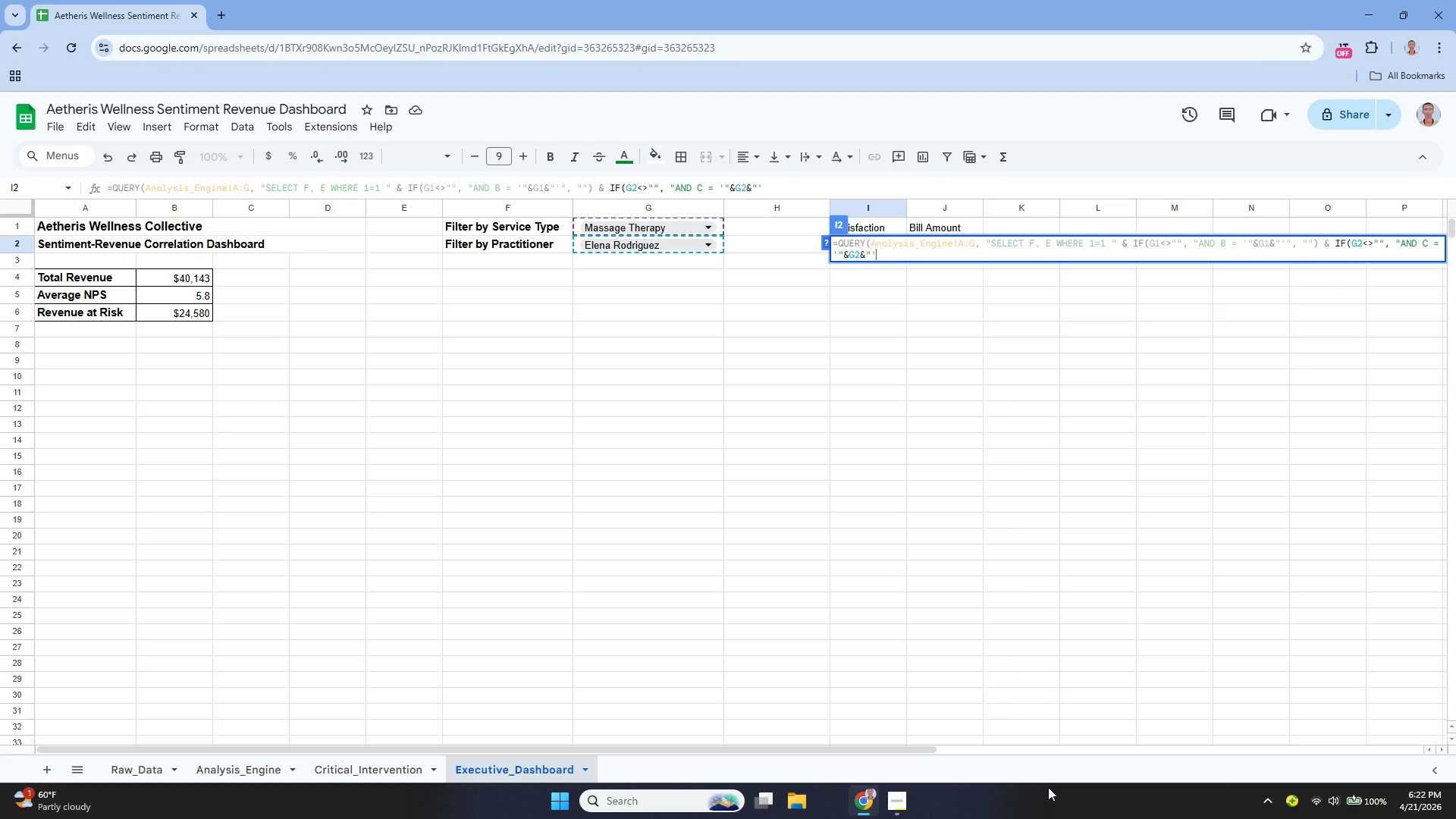 
key(Shift+Quote)
 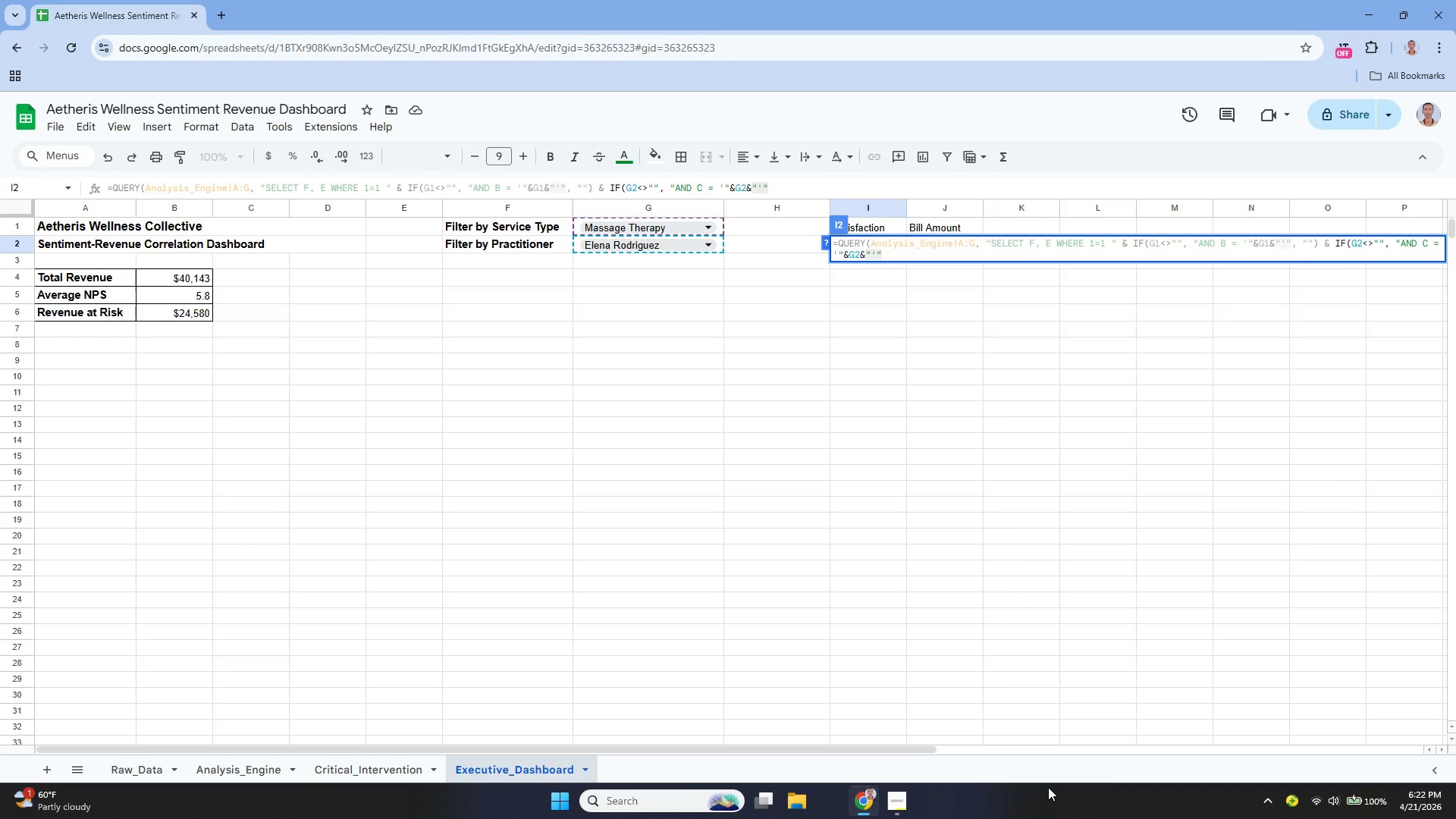 
key(Comma)
 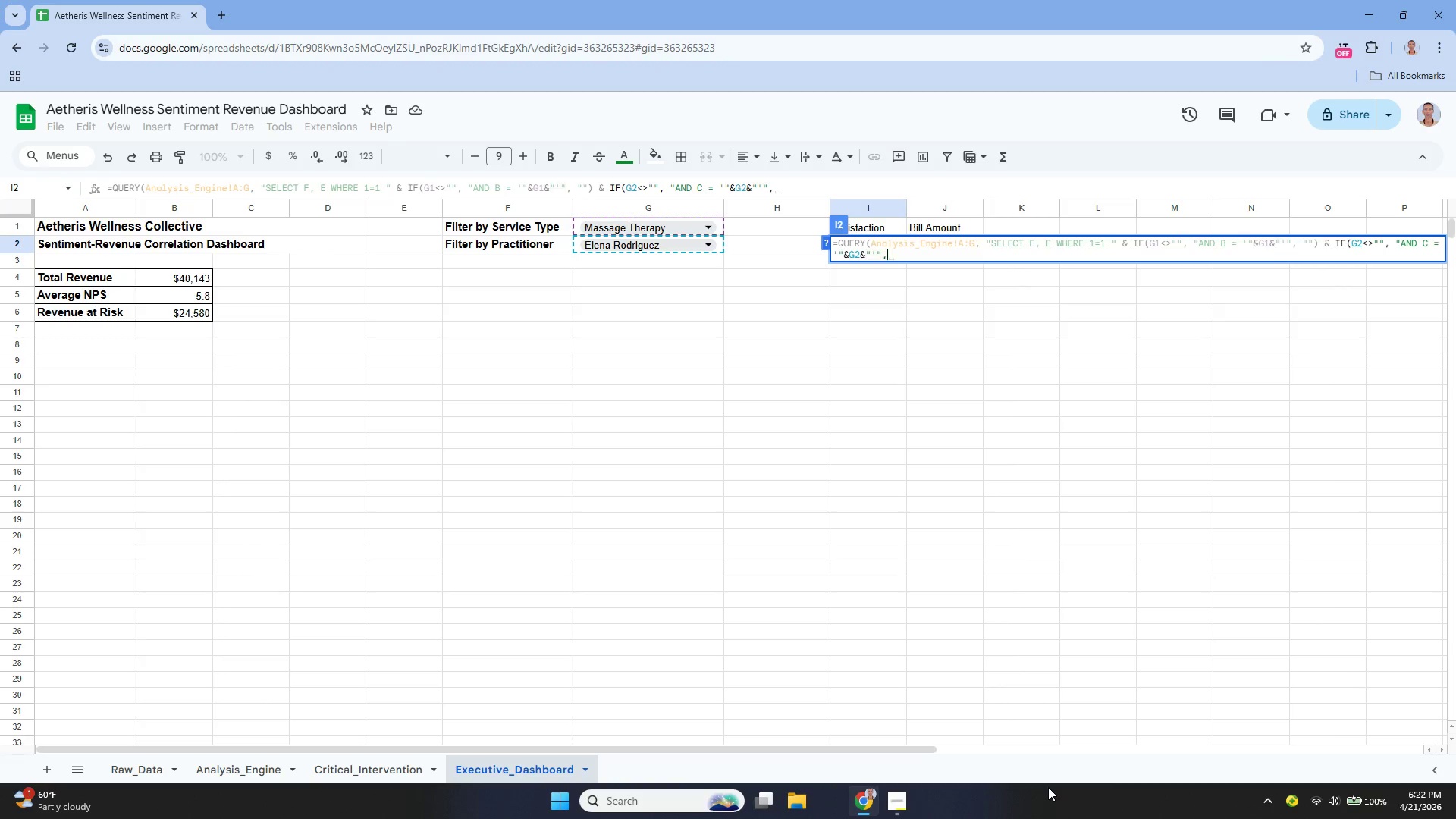 
key(Space)
 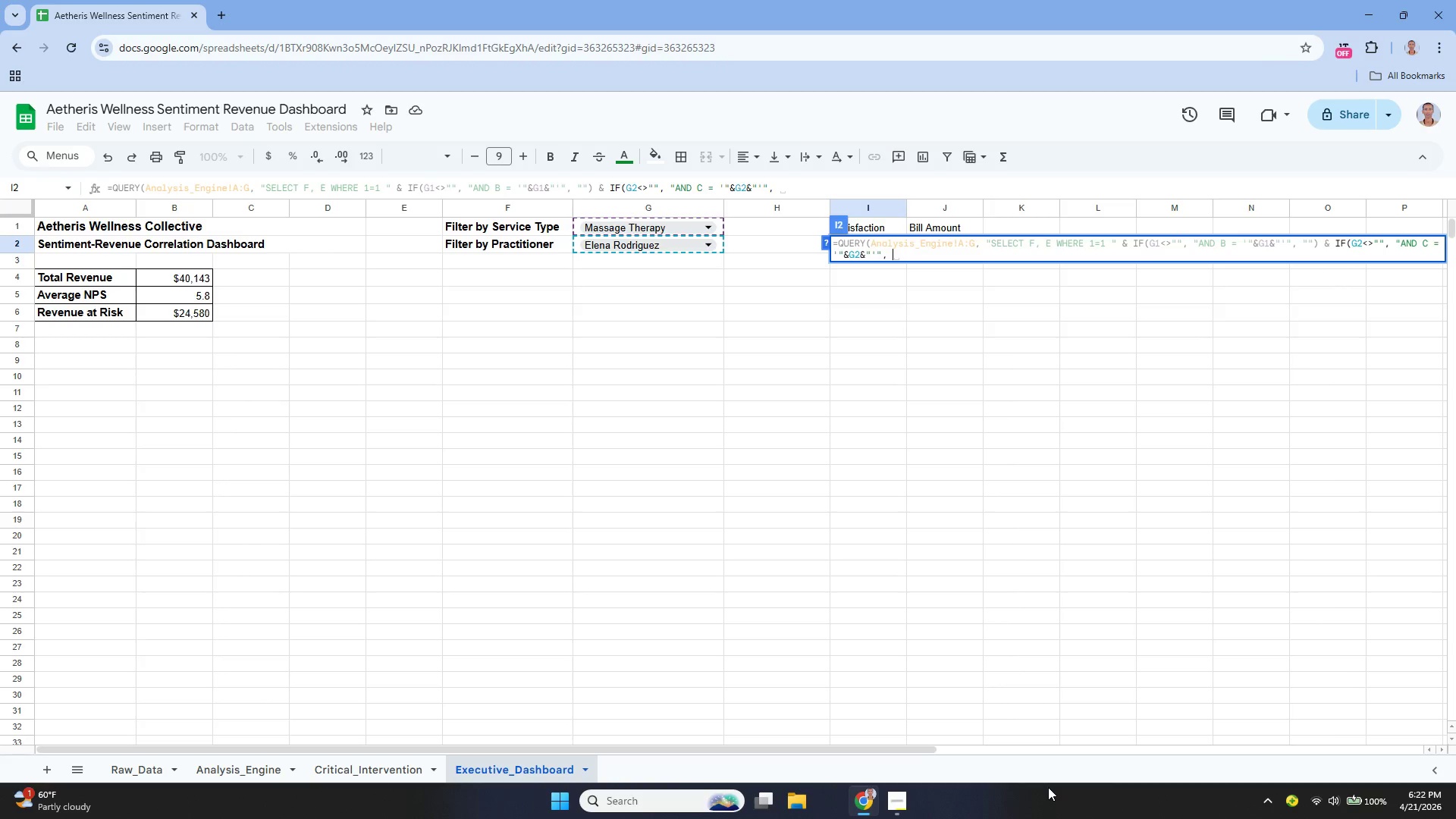 
key(Shift+Quote)
 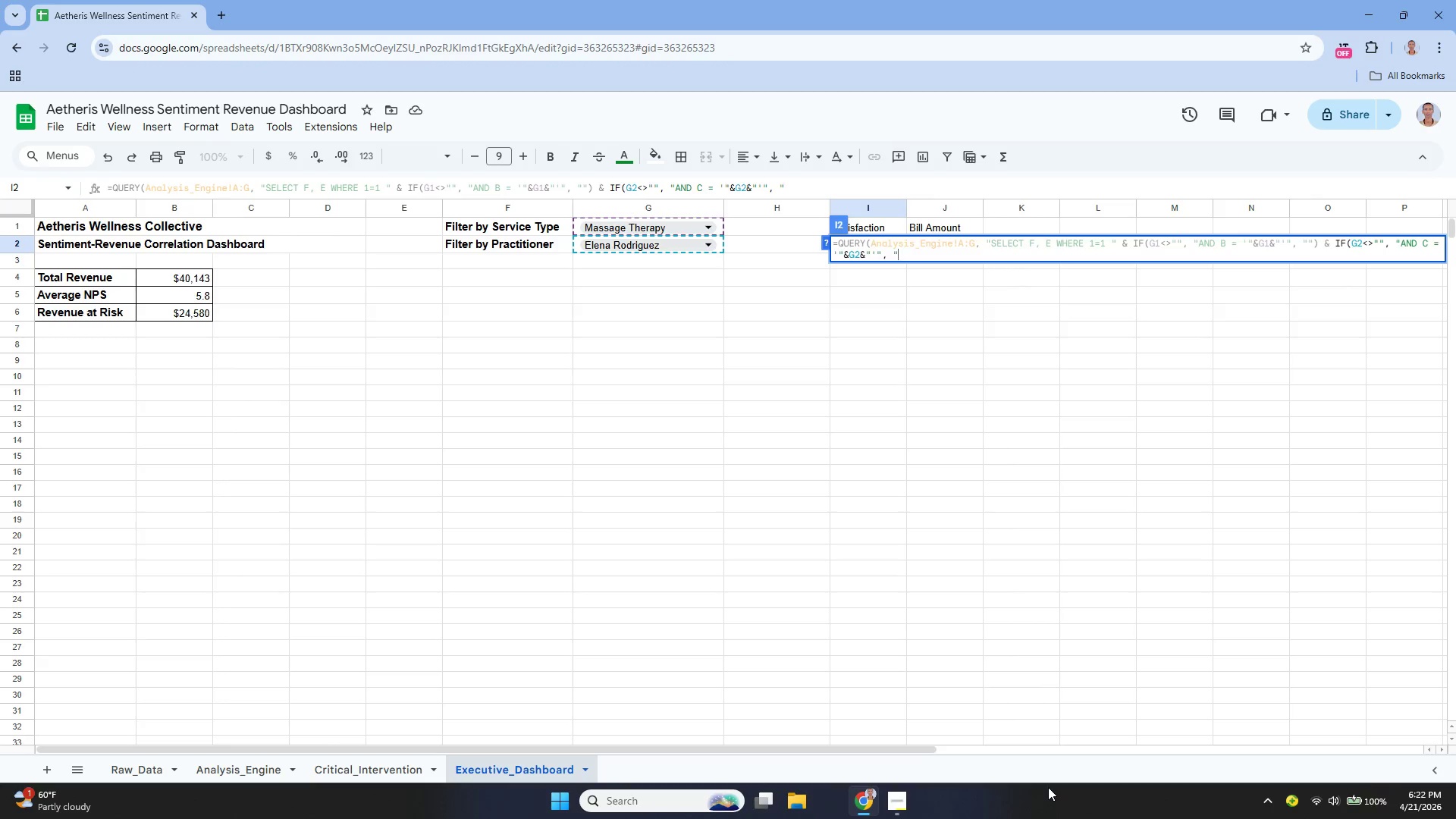 
key(Shift+Quote)
 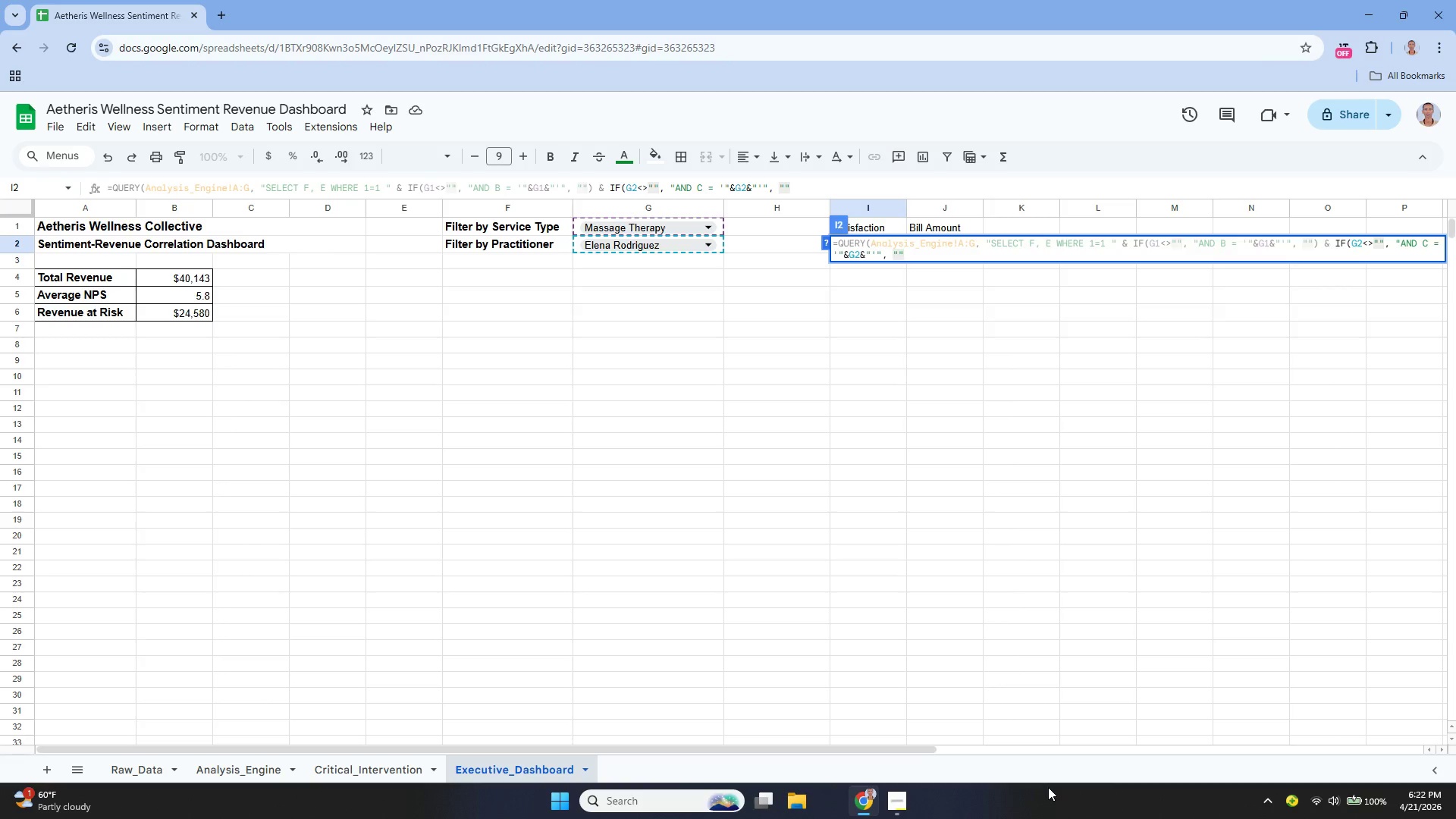 
key(Shift+0)
 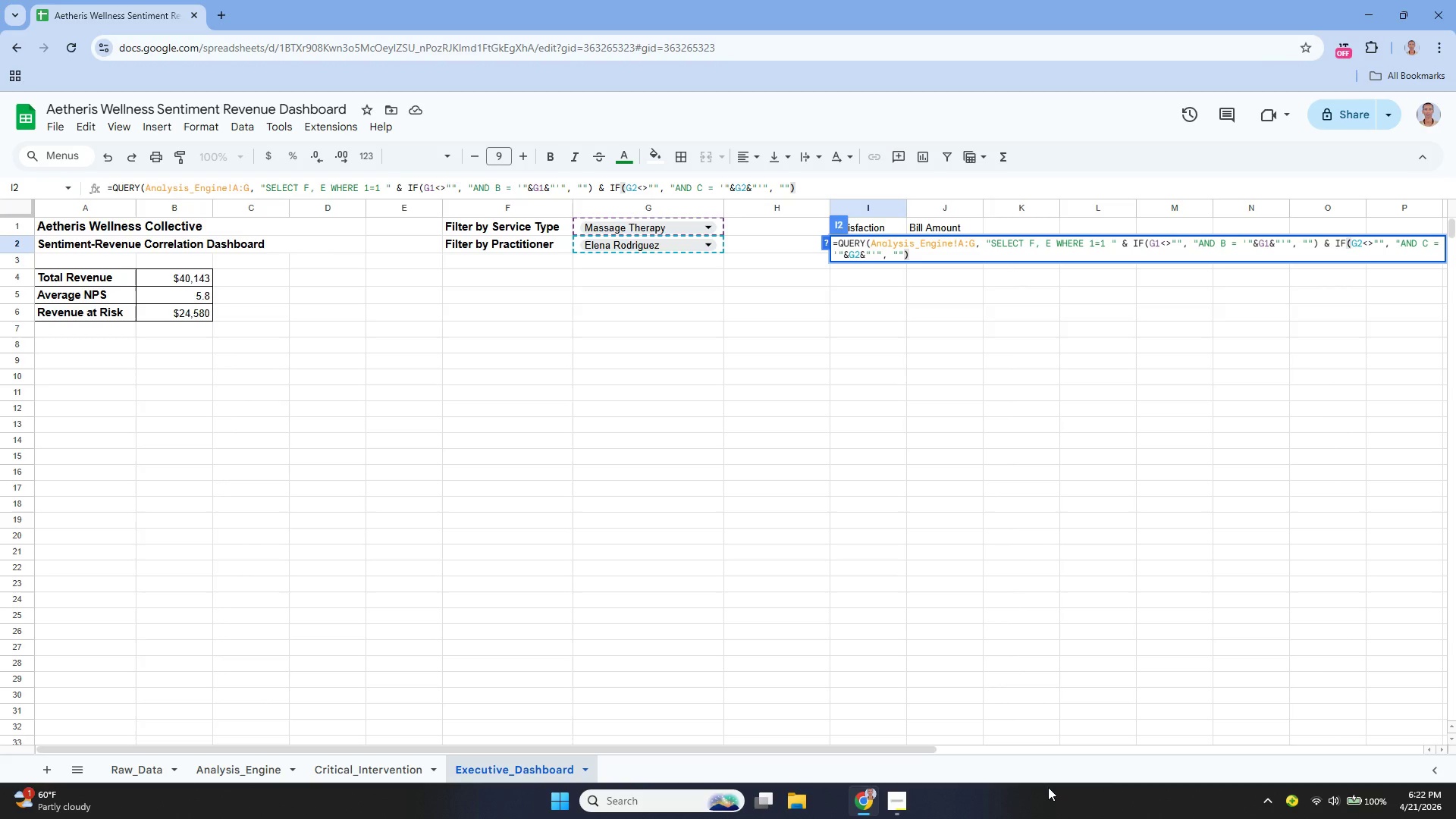 
key(ArrowRight)
 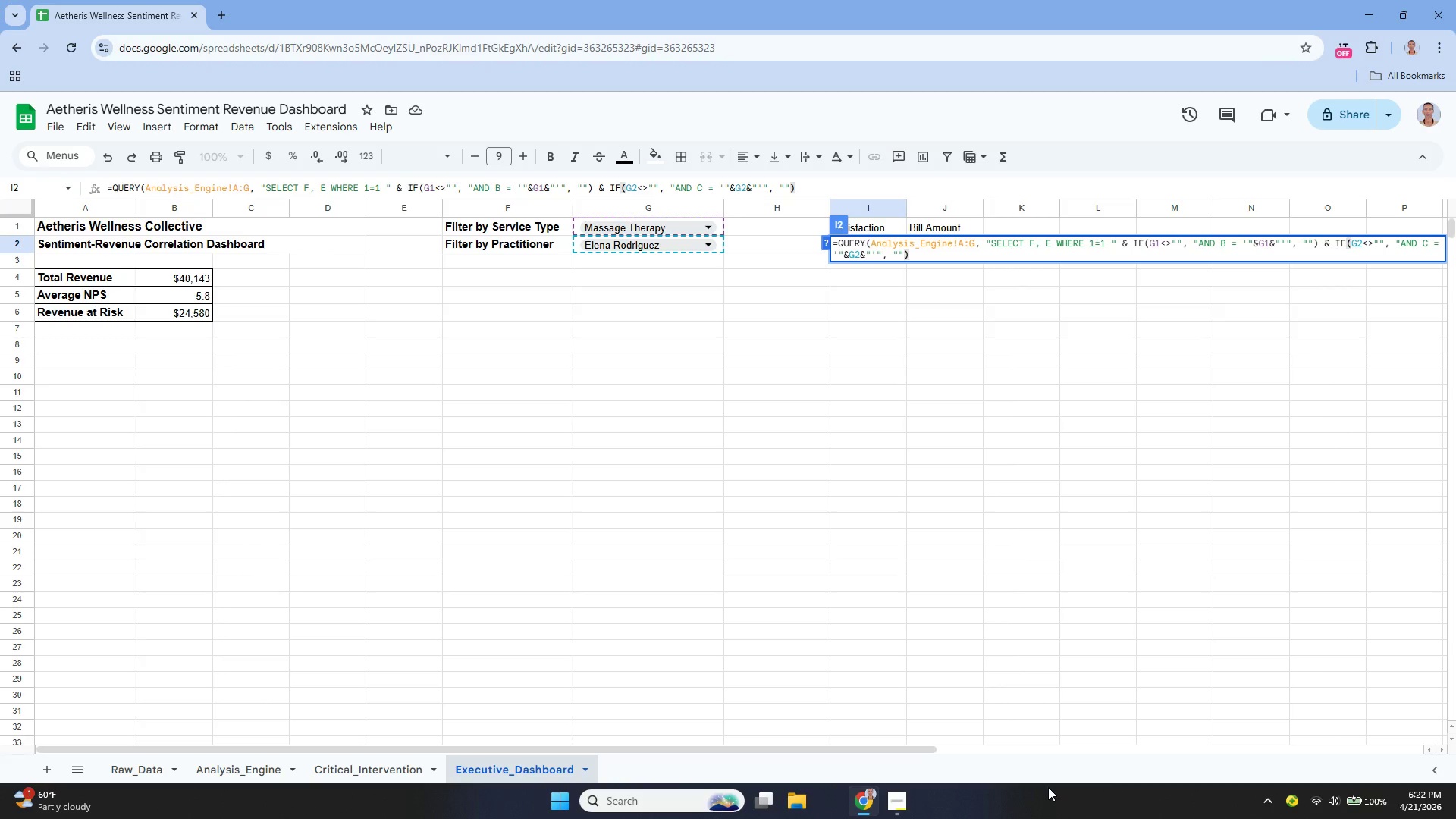 
key(Comma)
 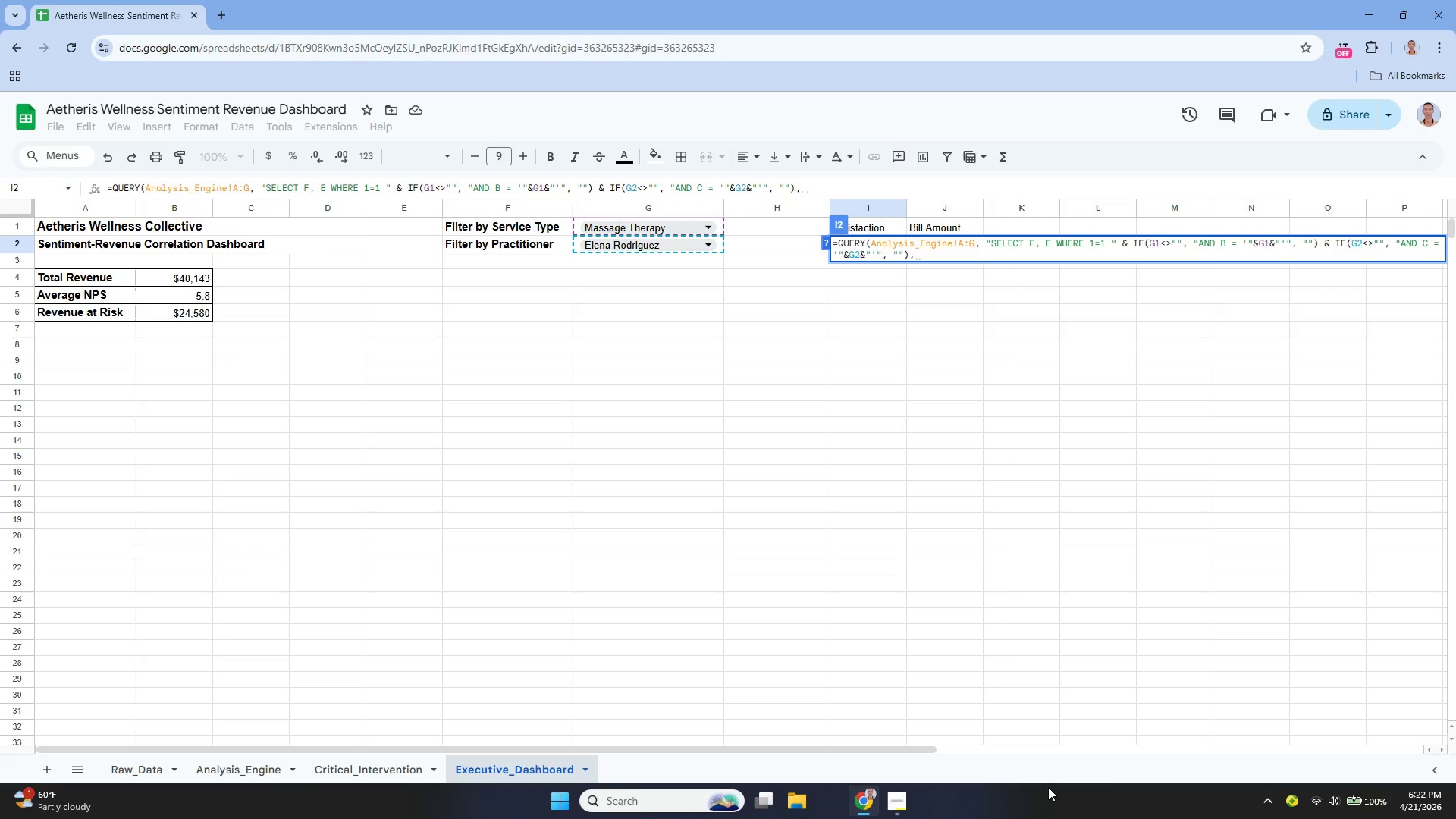 
key(Space)
 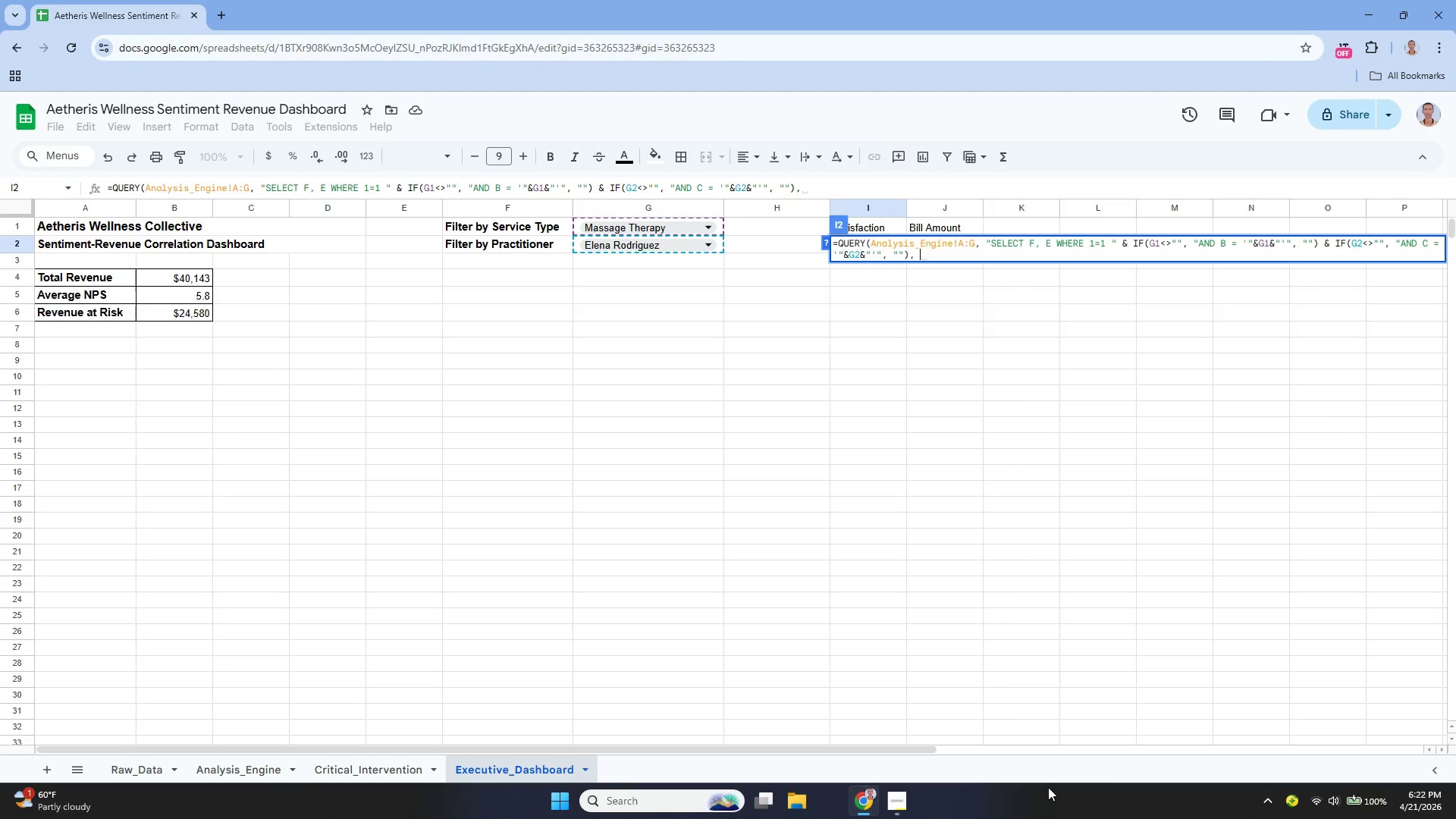 
key(0)
 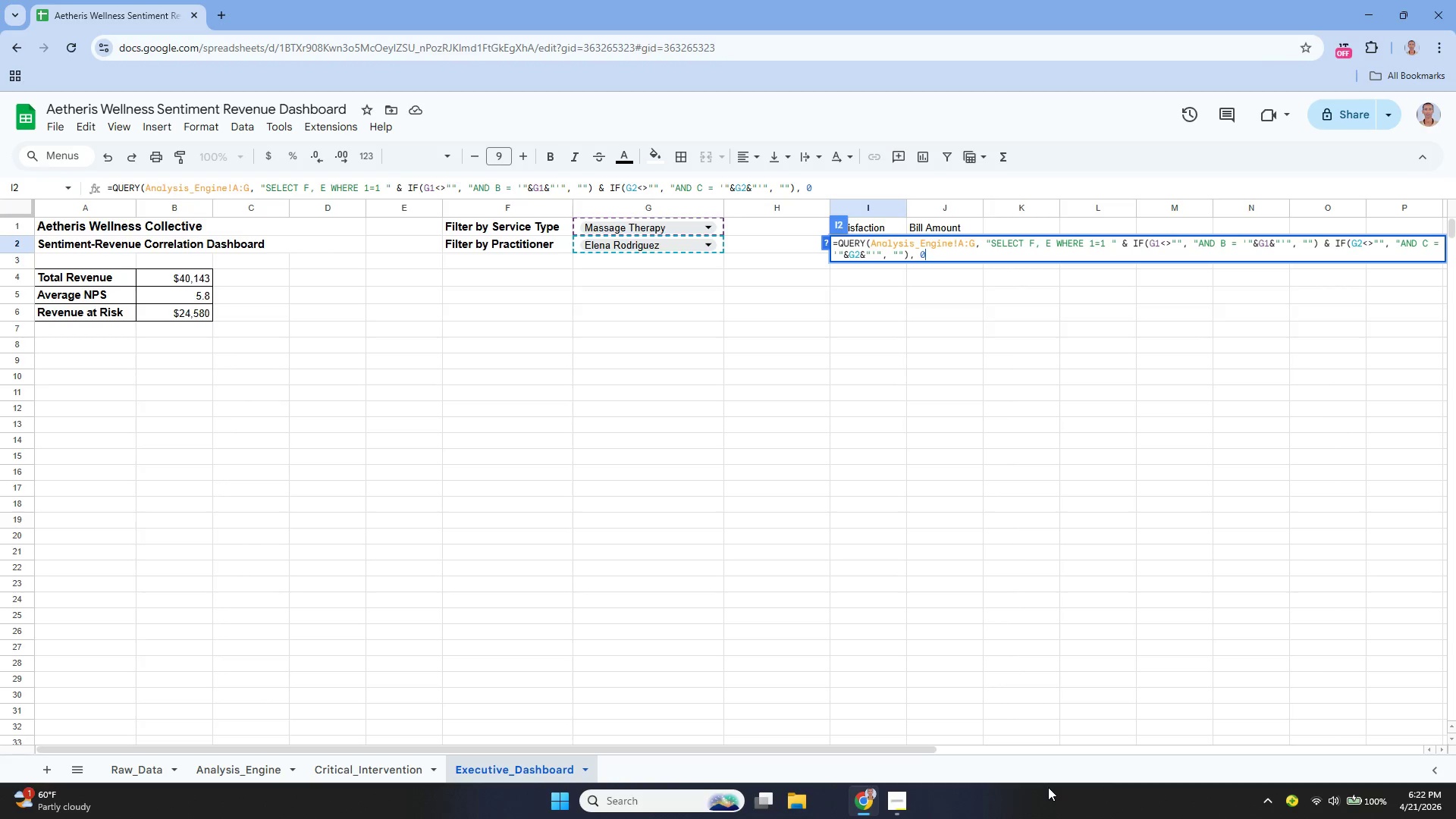 
key(Shift+ShiftLeft)
 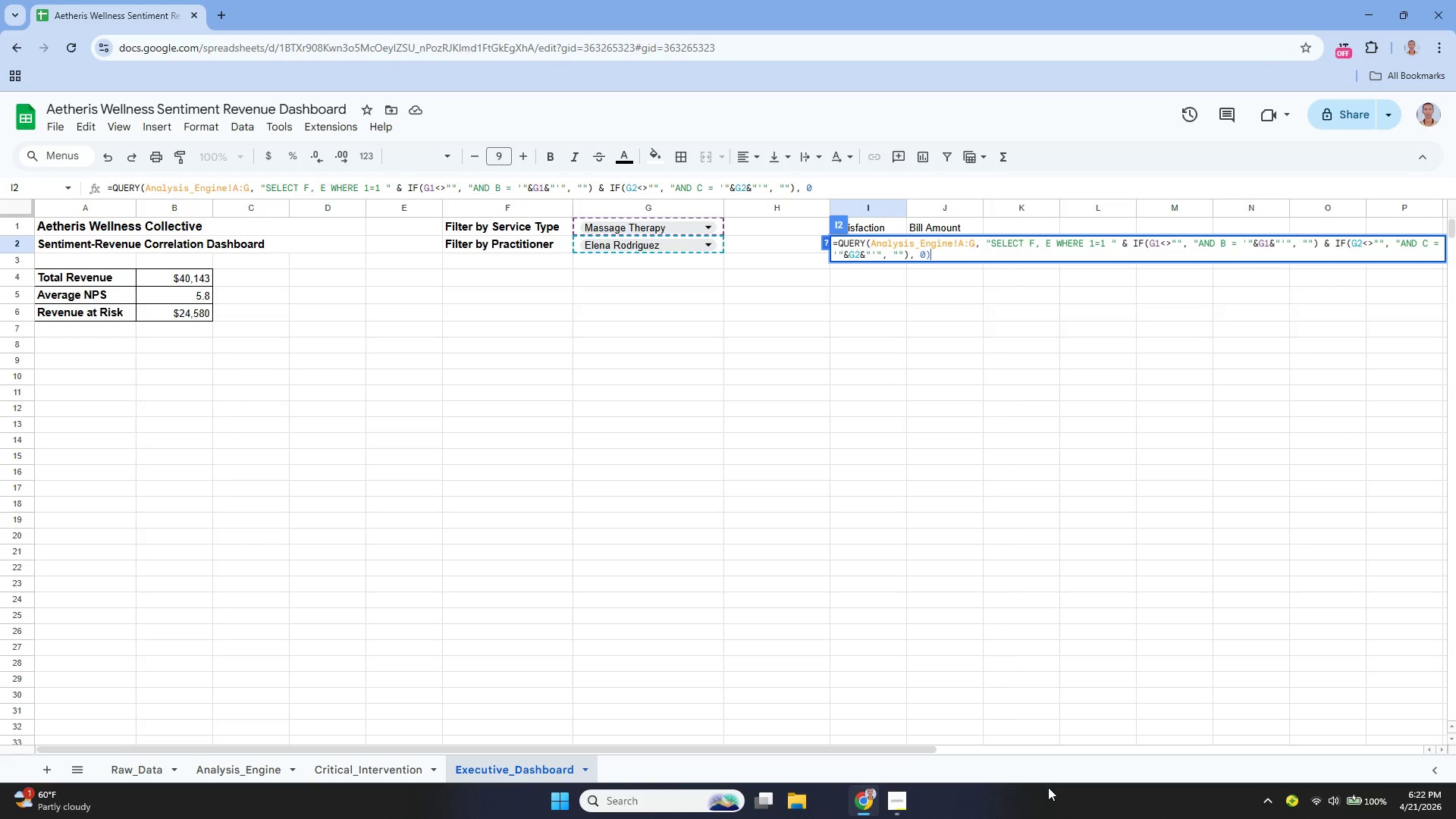 
key(Shift+0)
 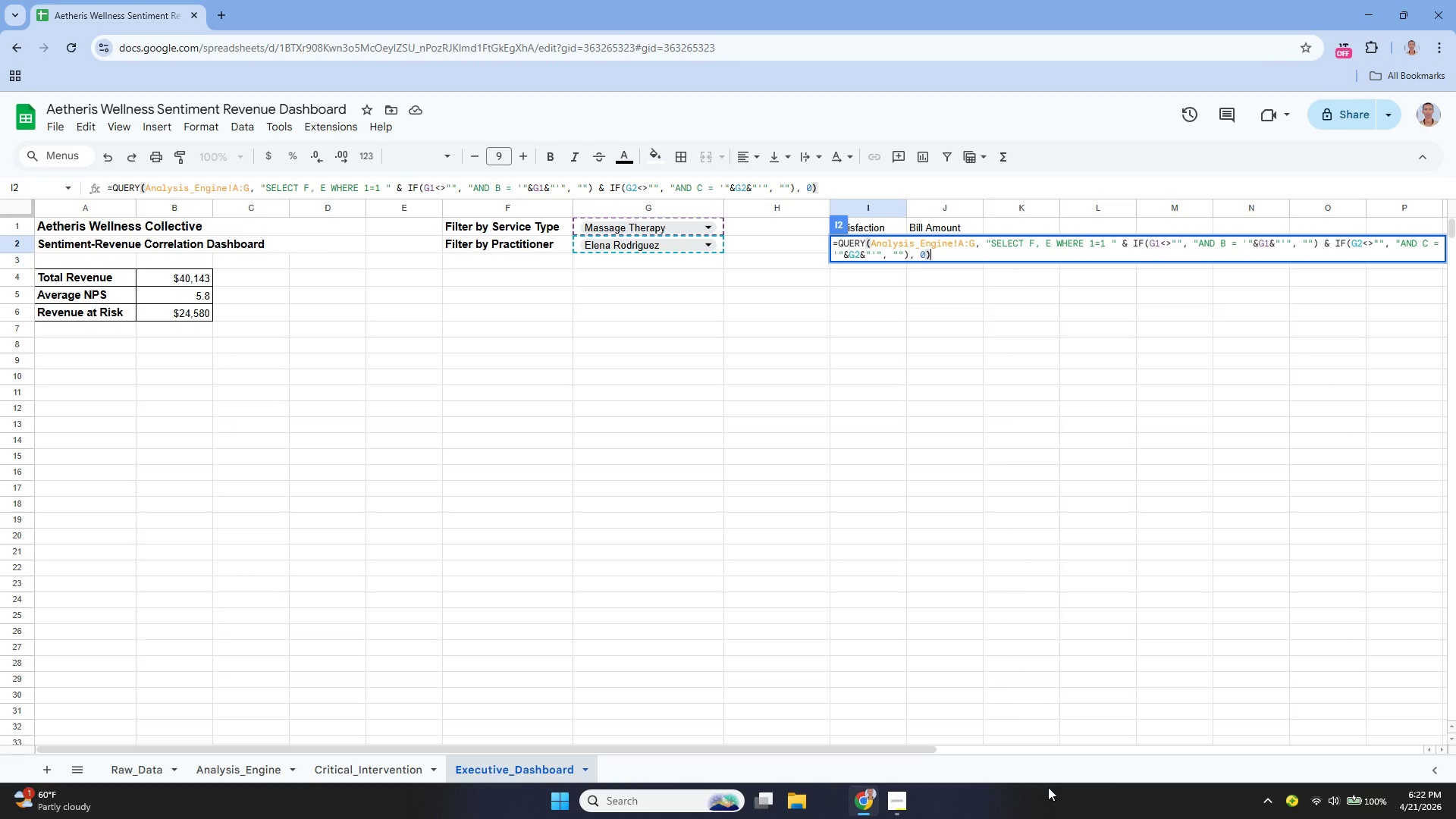 
key(Enter)
 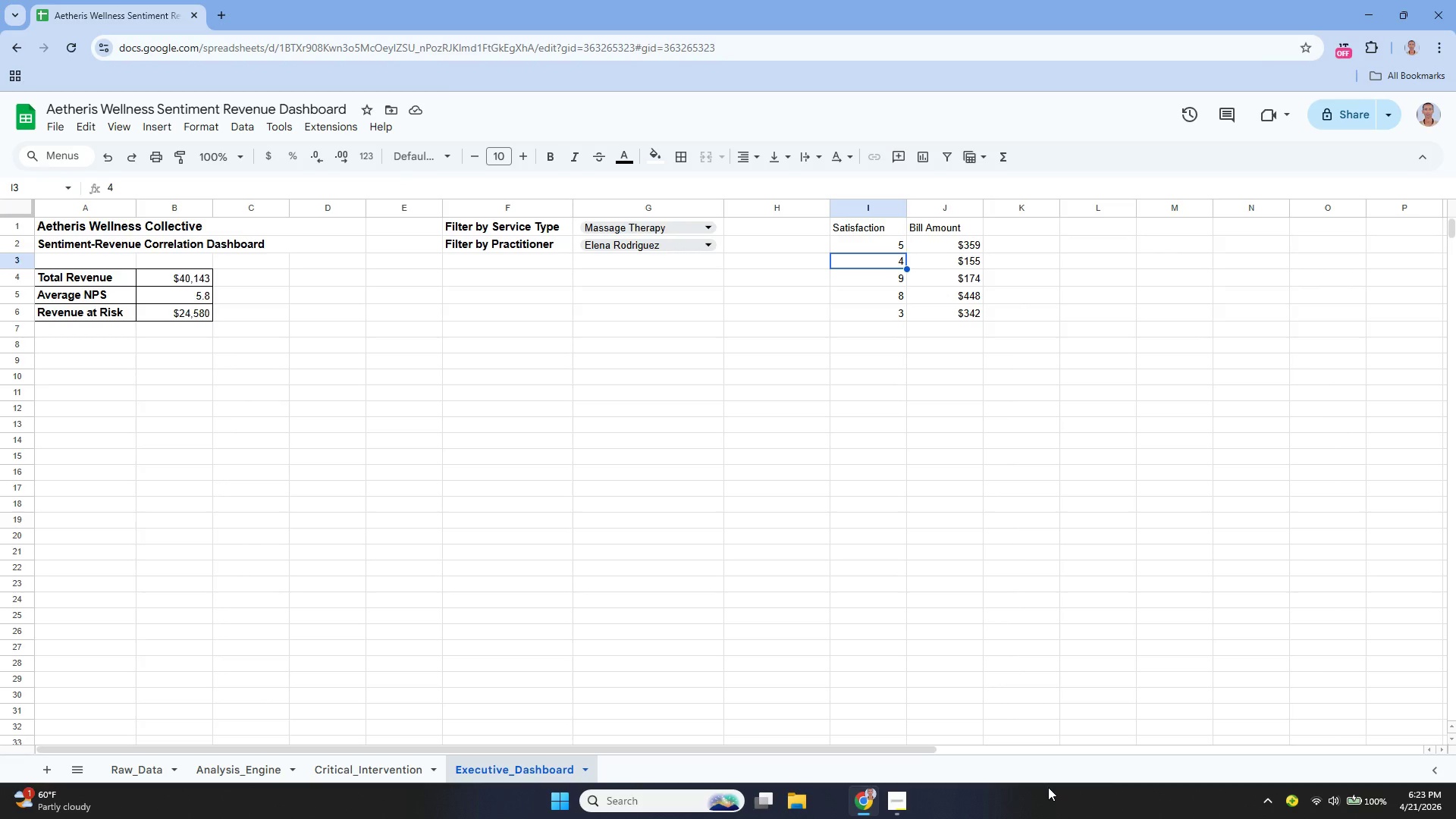 
wait(13.8)
 